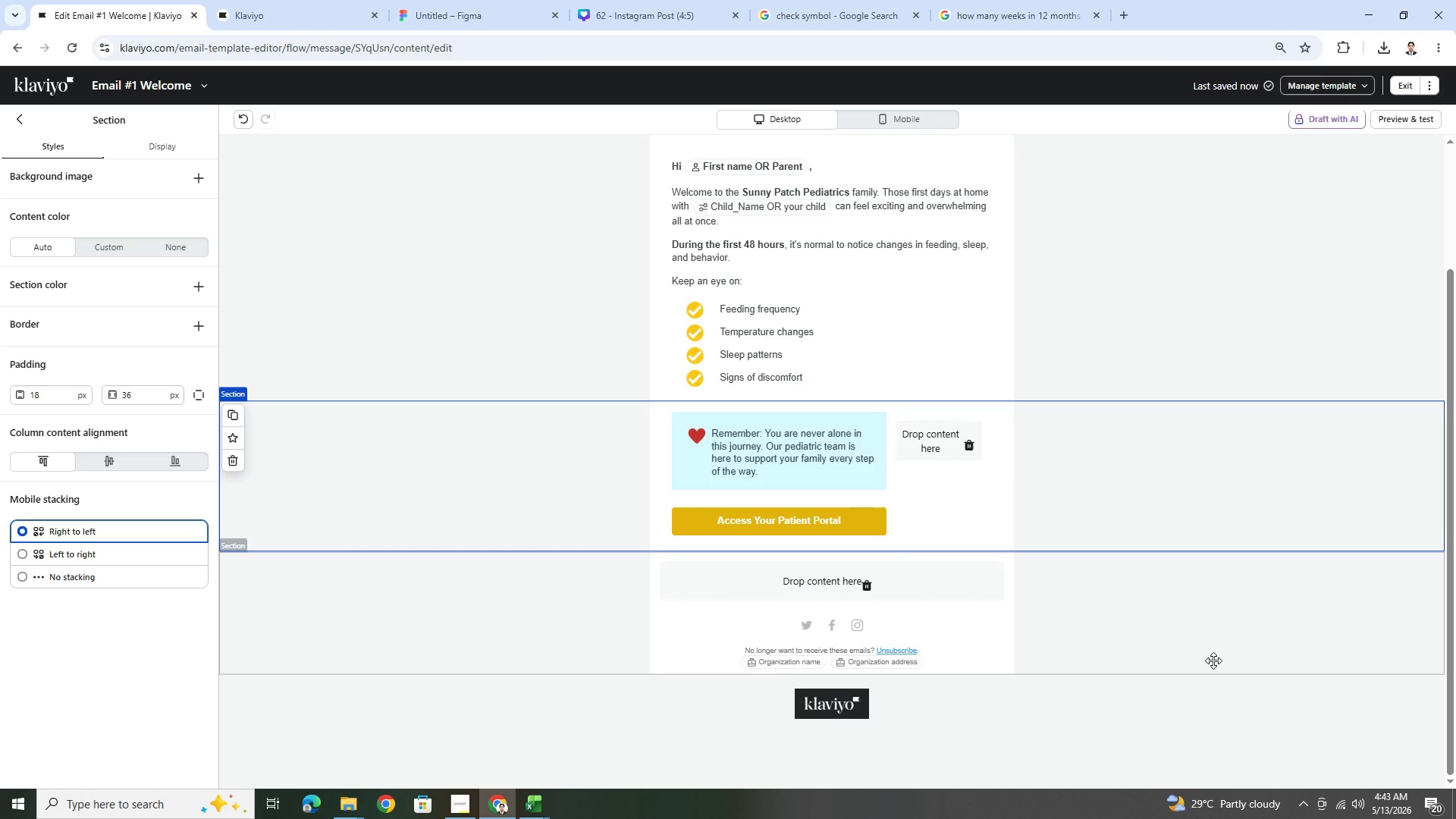 
mouse_move([329, 17])
 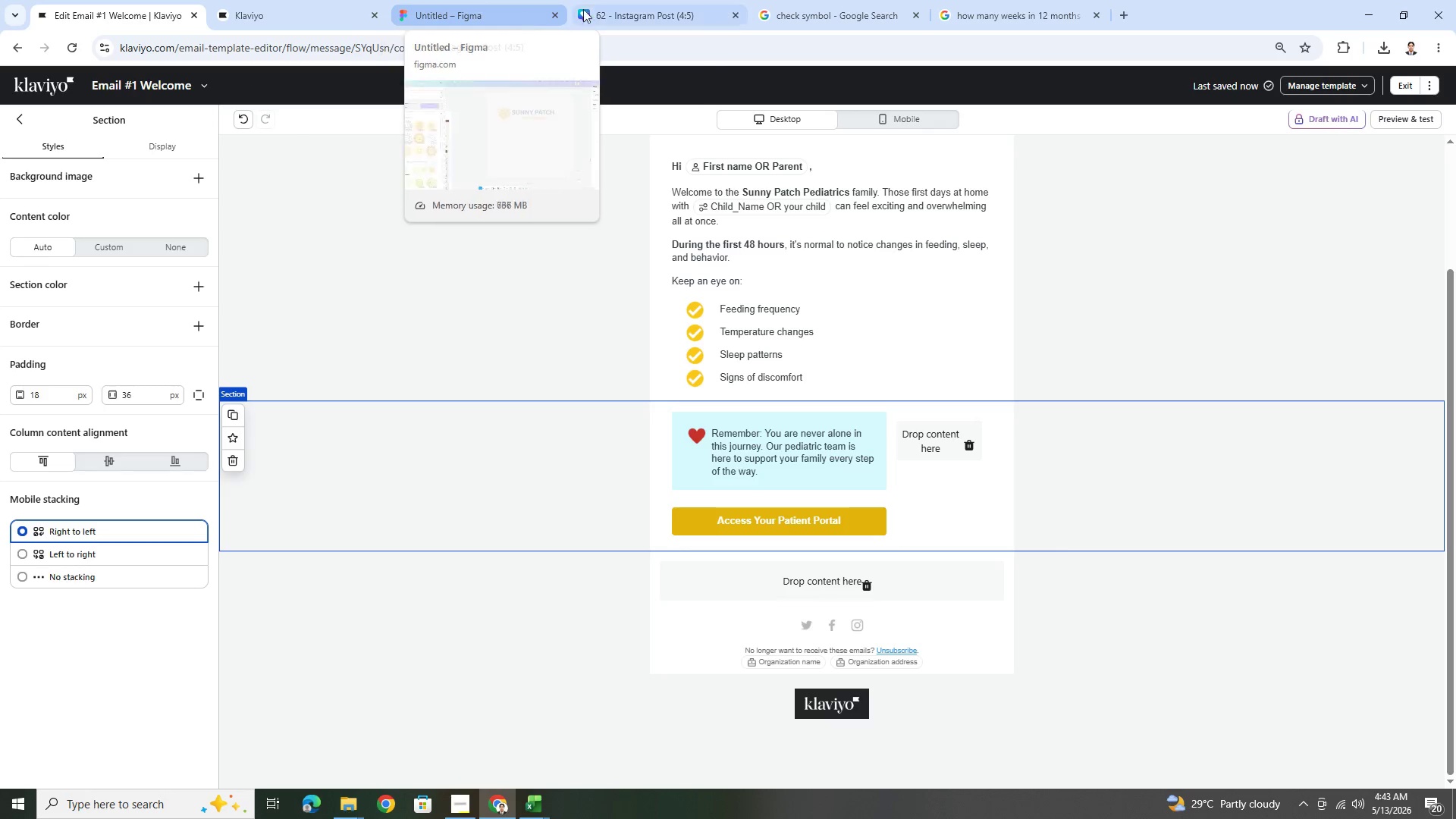 
left_click([600, 7])
 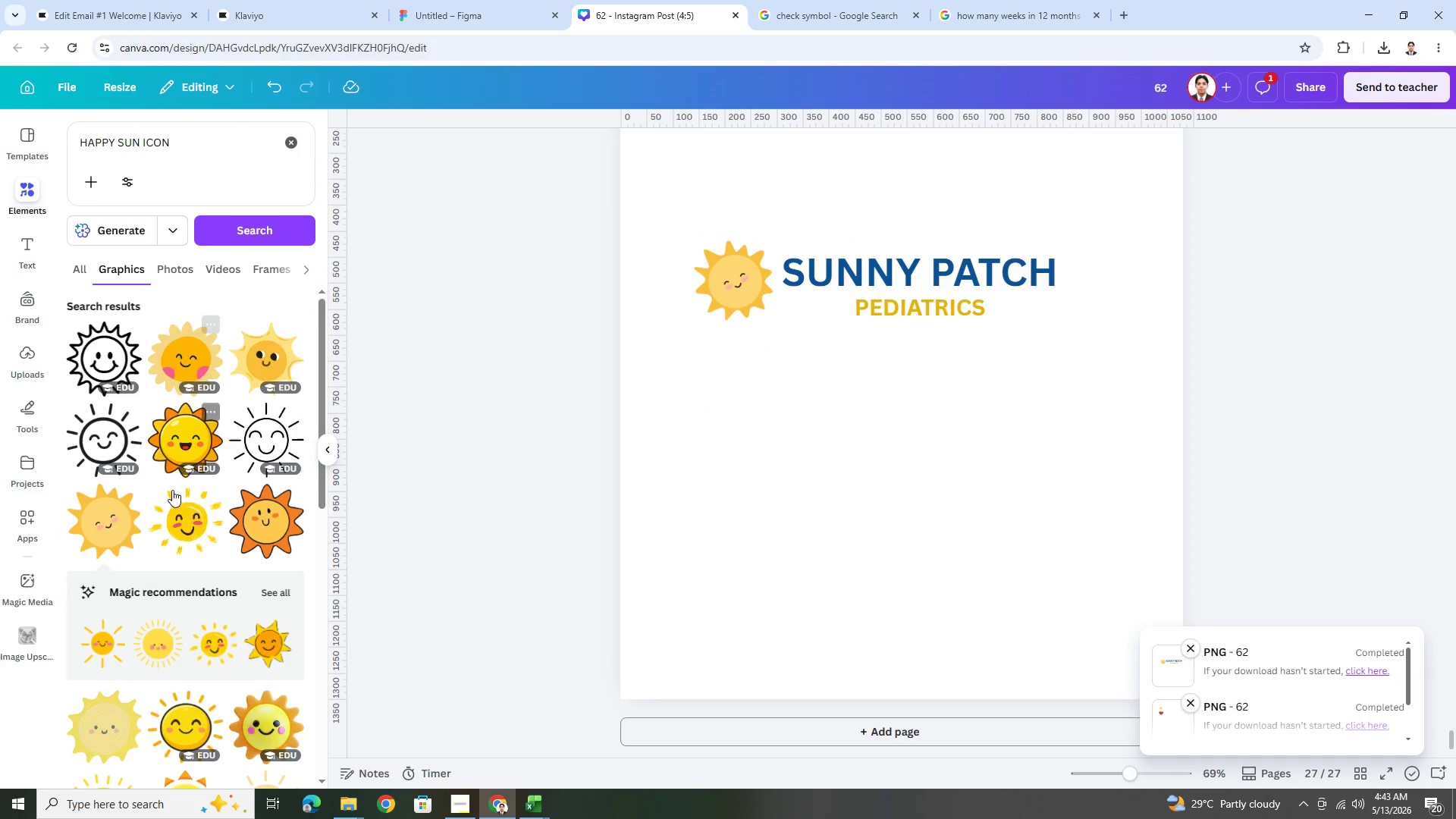 
scroll: coordinate [188, 532], scroll_direction: down, amount: 3.0
 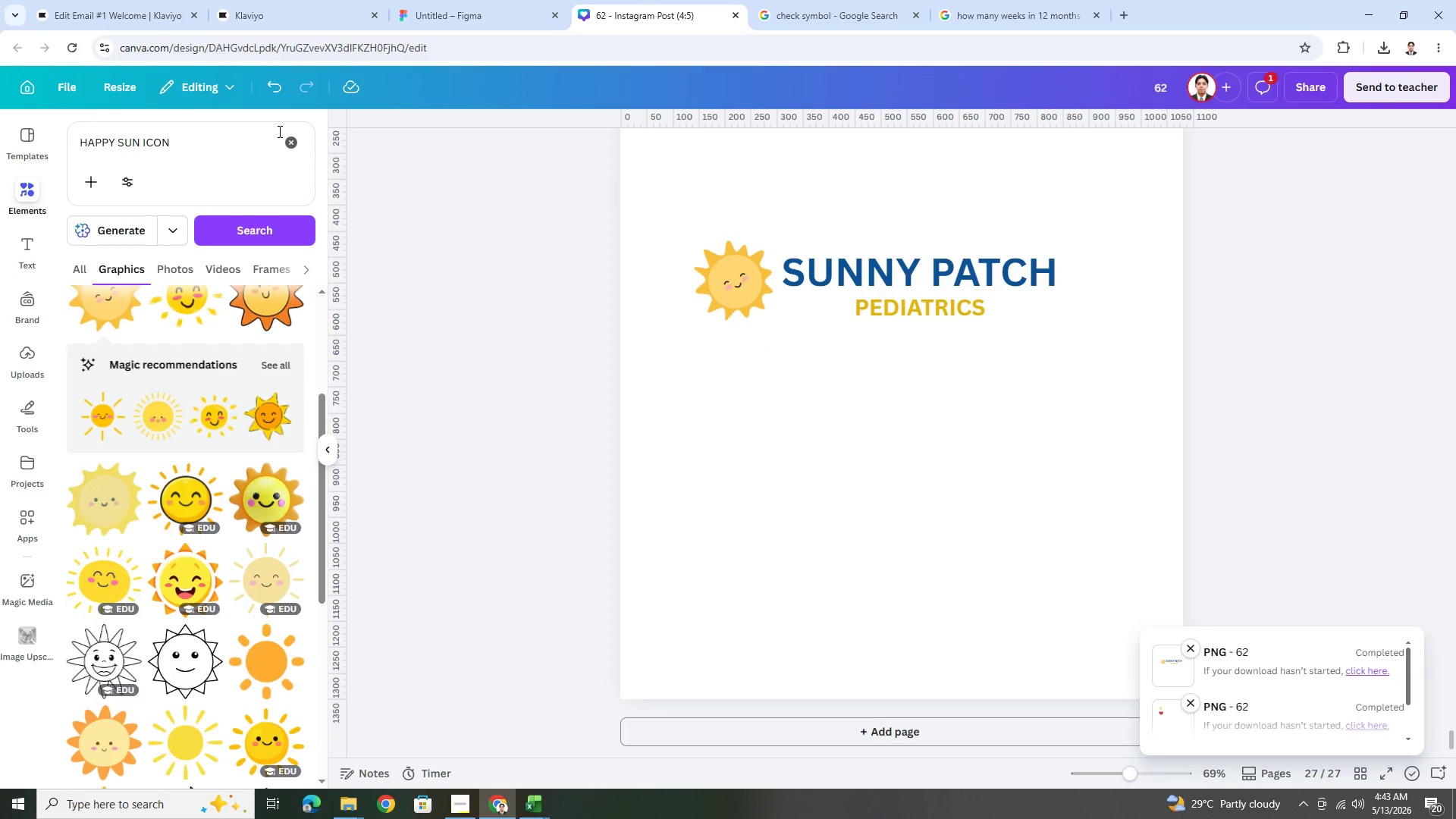 
left_click([287, 137])
 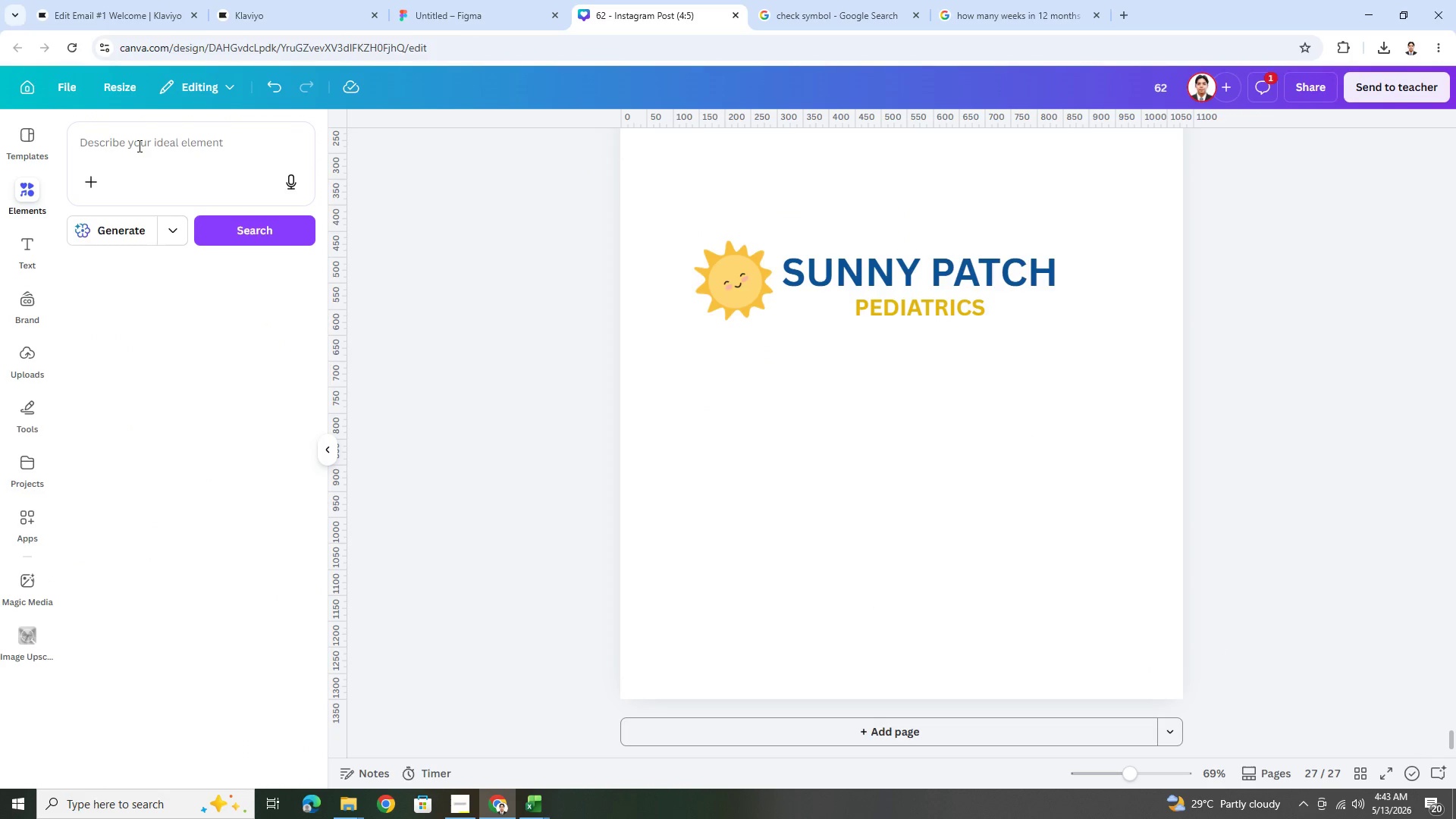 
left_click([138, 146])
 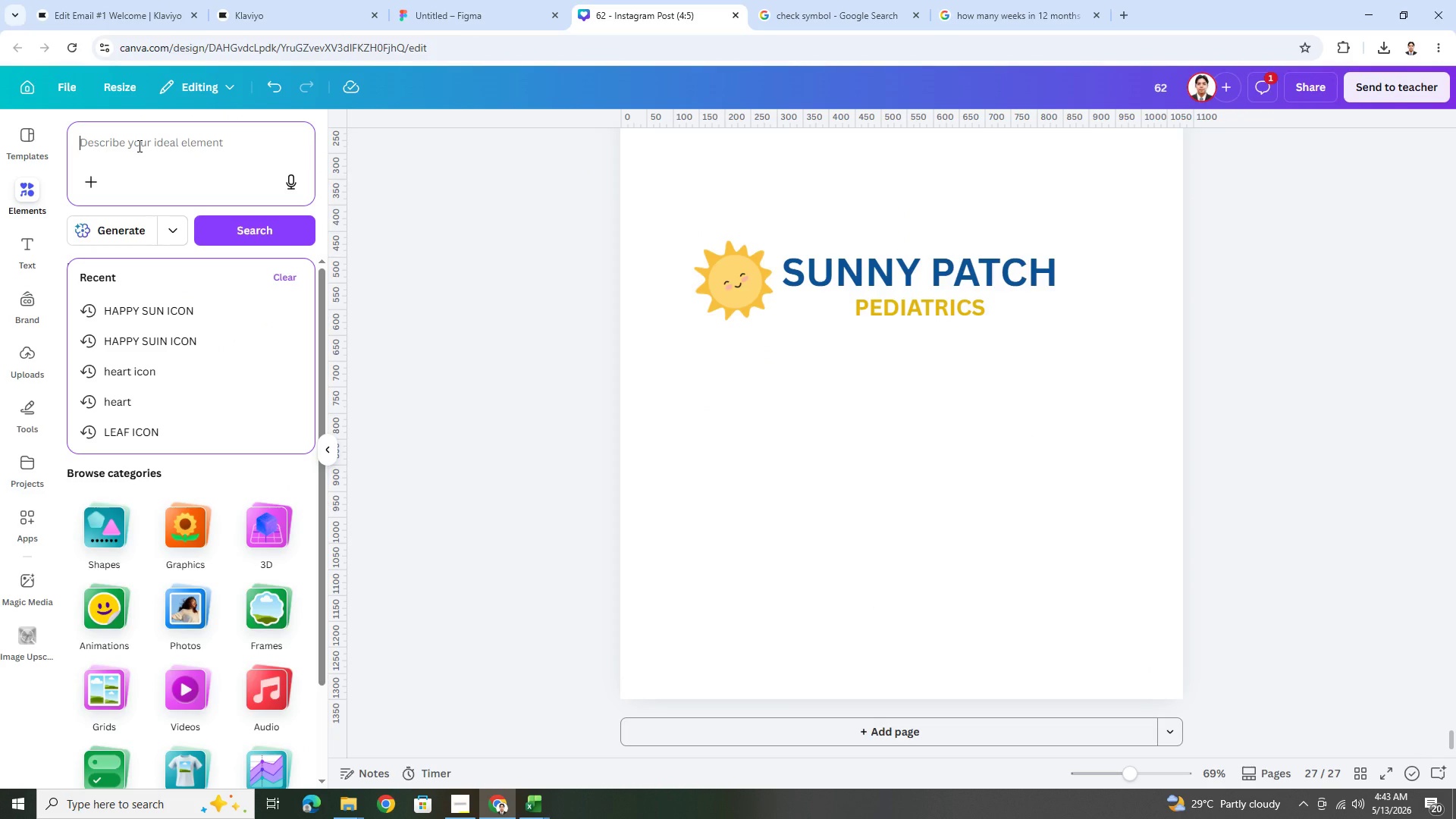 
type(happy sun background)
 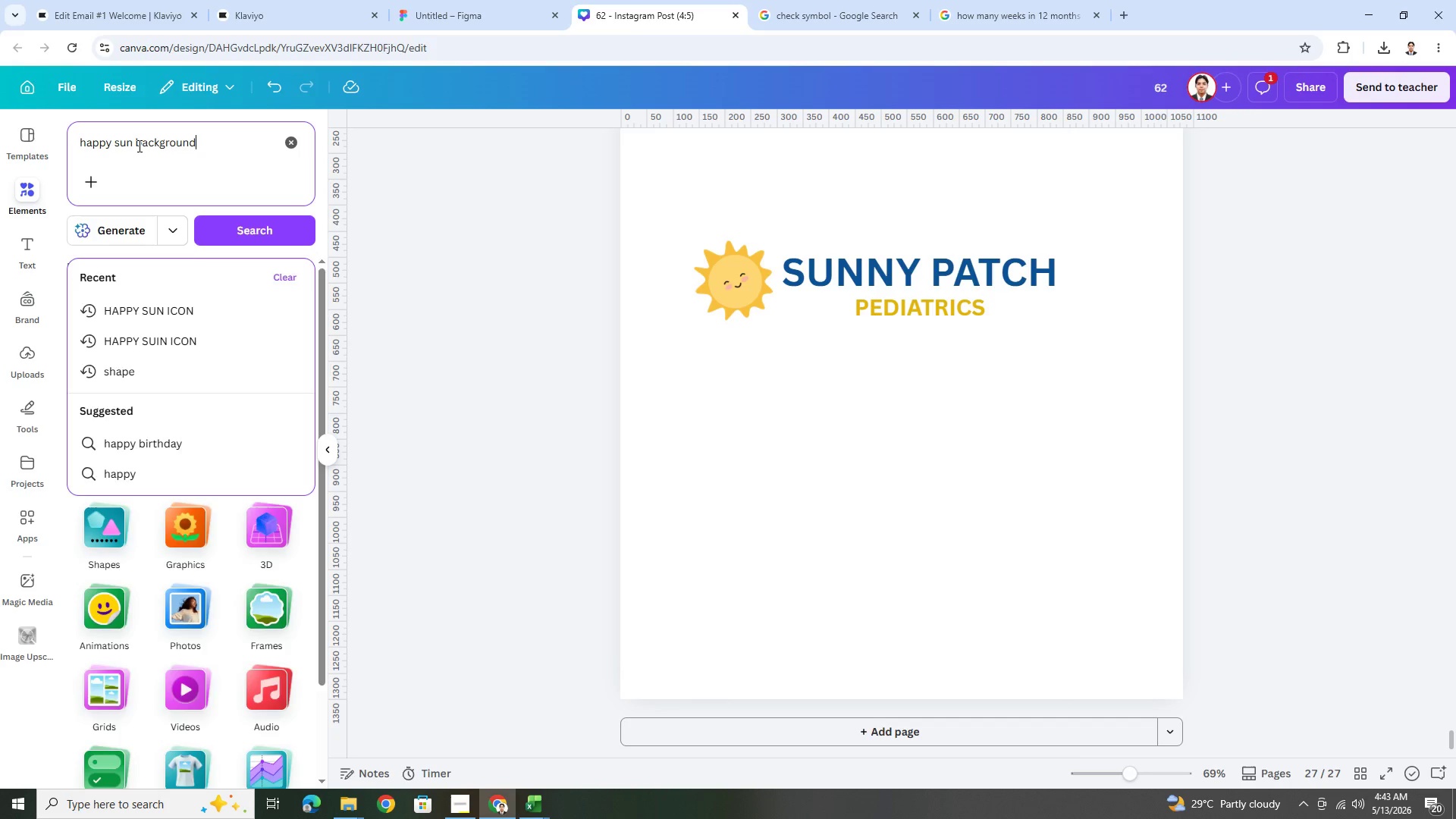 
key(Enter)
 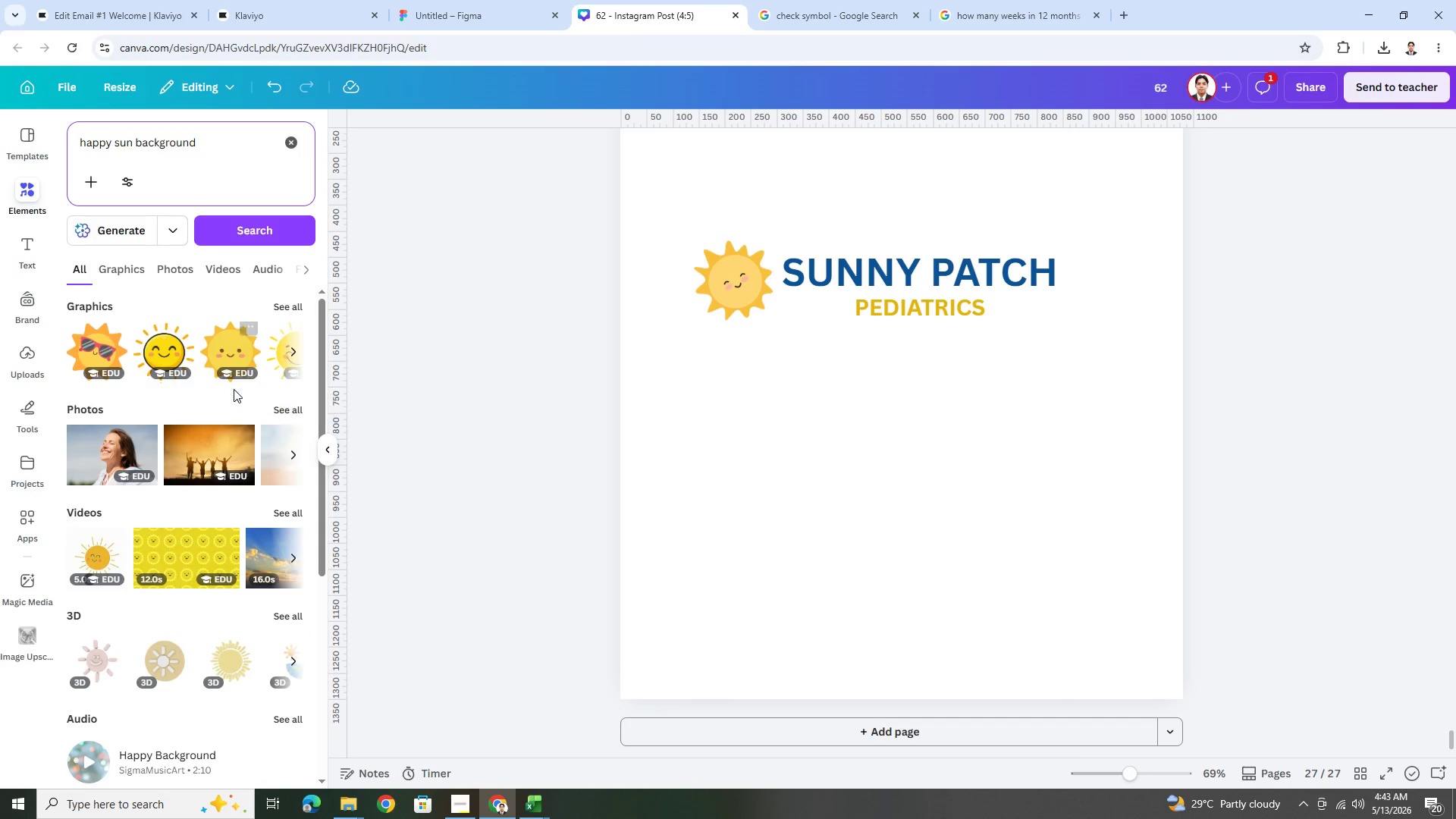 
wait(6.16)
 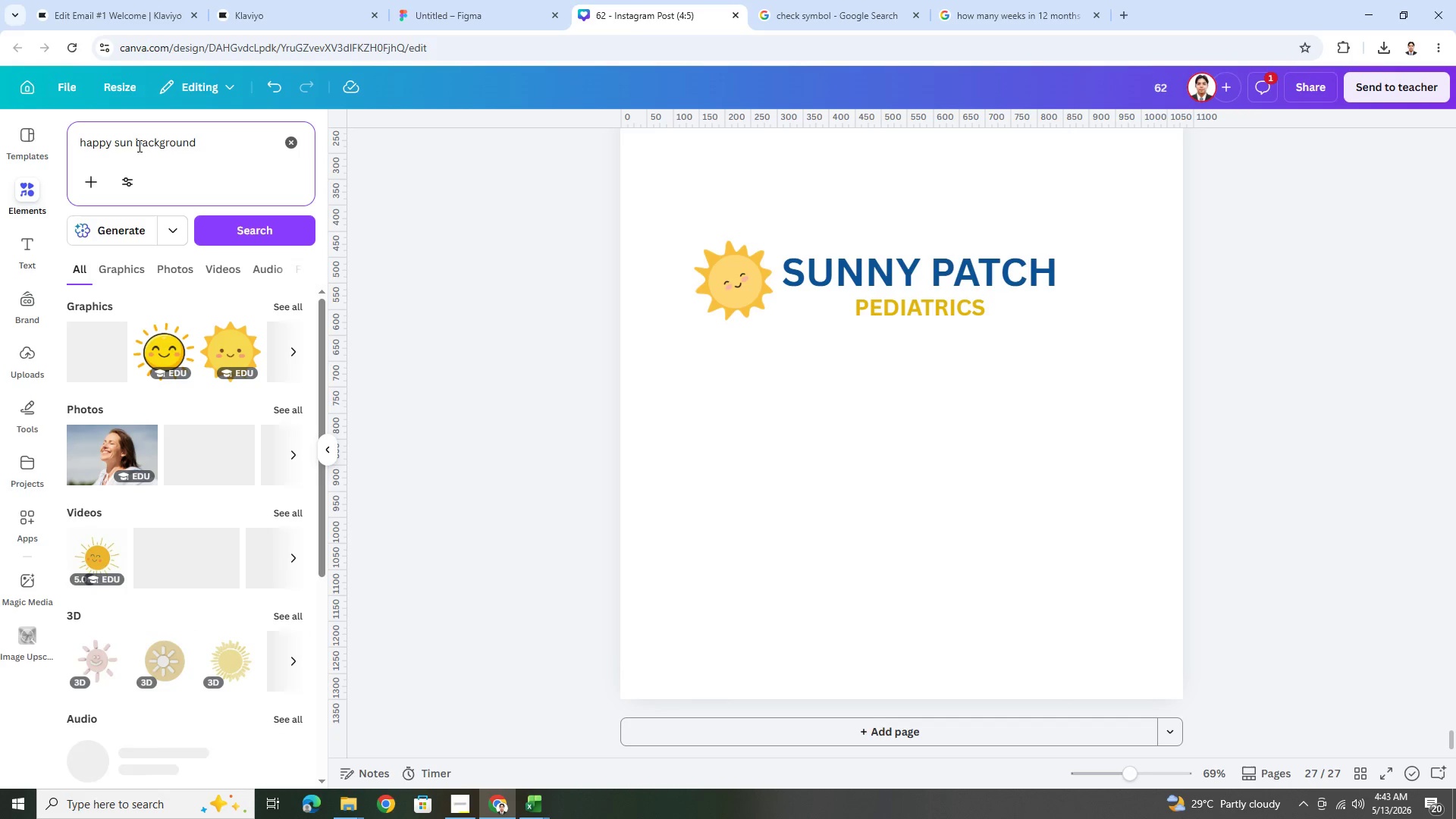 
left_click([290, 309])
 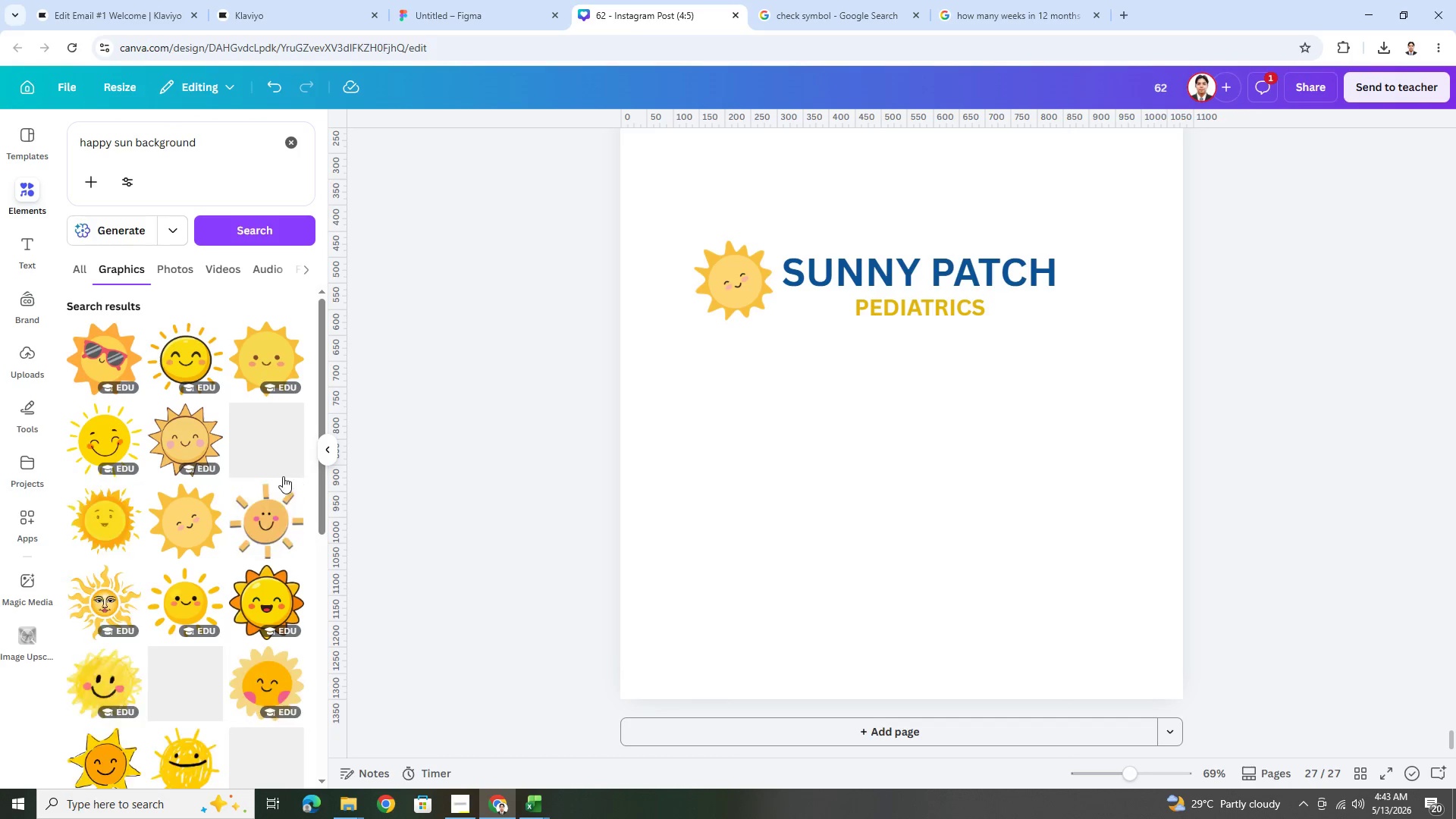 
scroll: coordinate [286, 483], scroll_direction: down, amount: 10.0
 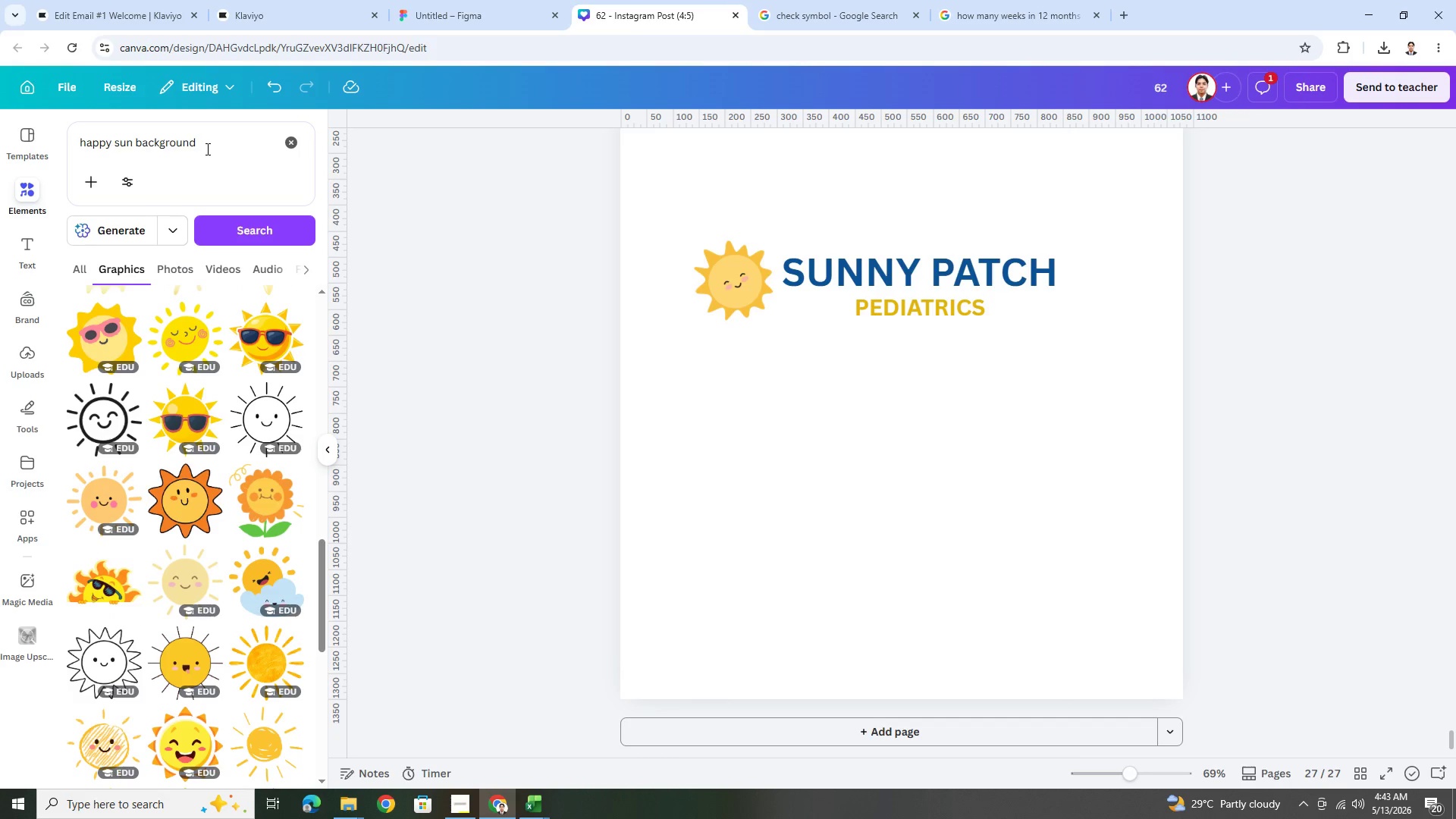 
wait(5.25)
 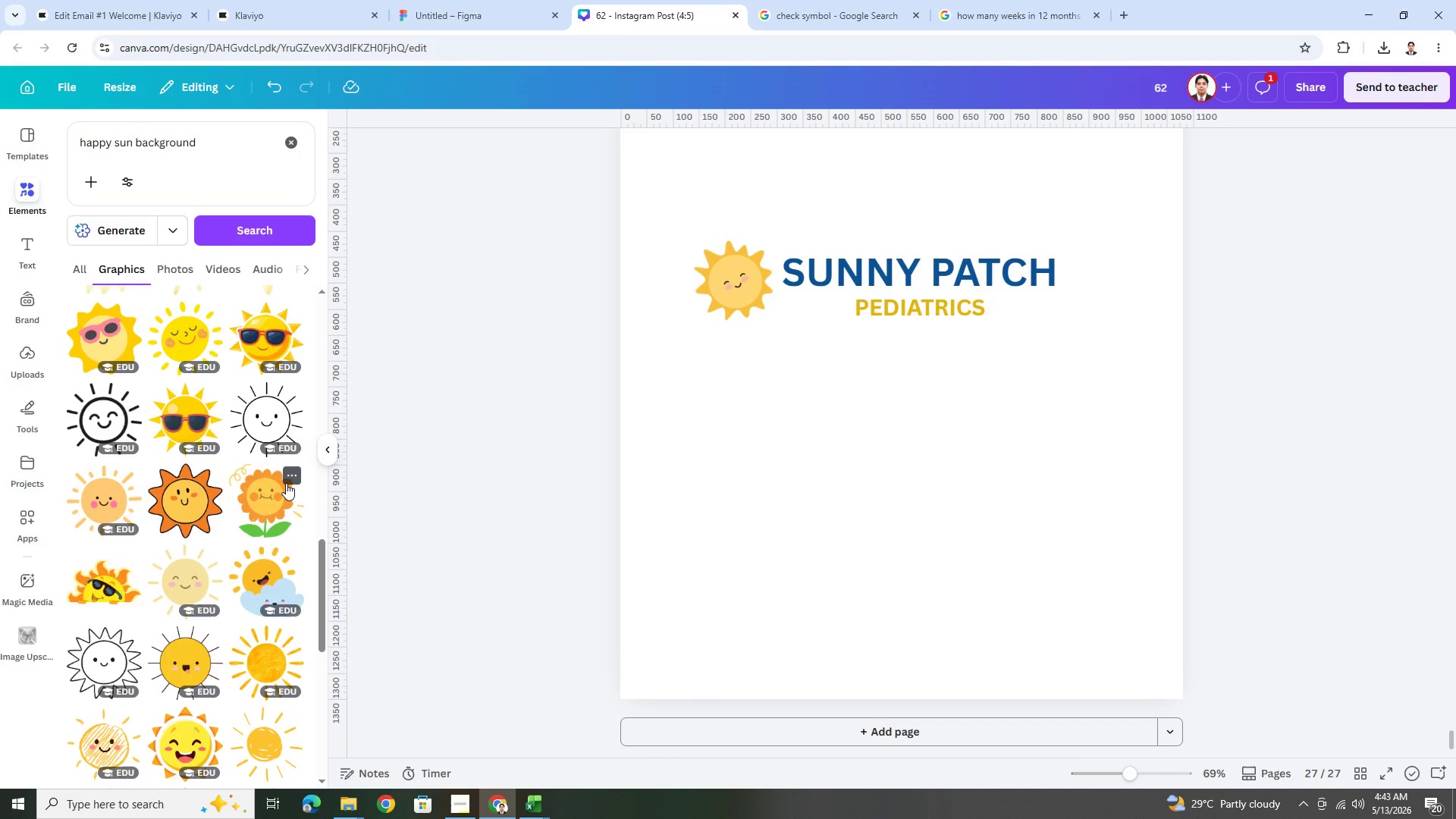 
left_click([137, 143])
 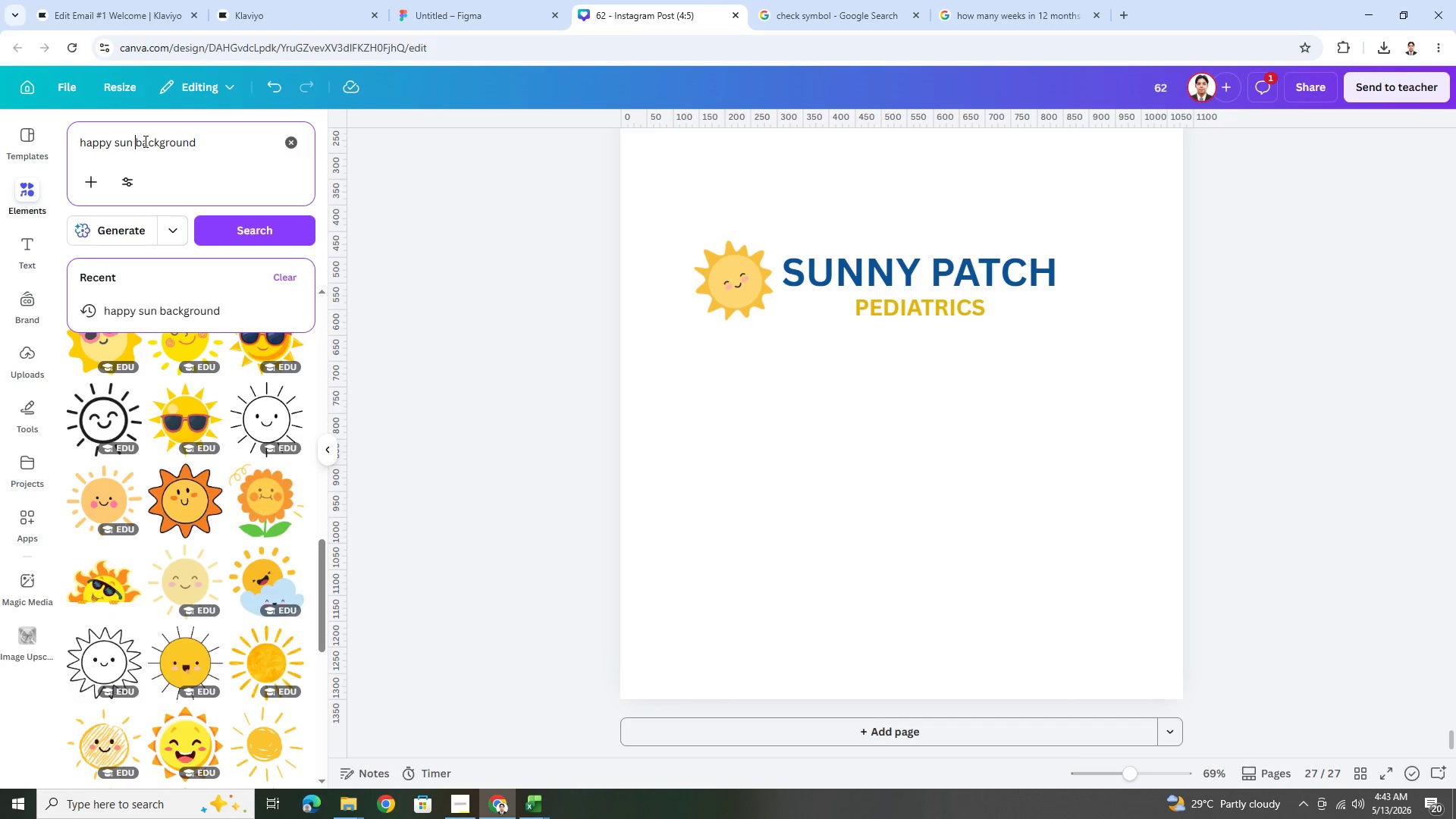 
type(with p[)
key(Backspace)
key(Backspace)
type(plants )
 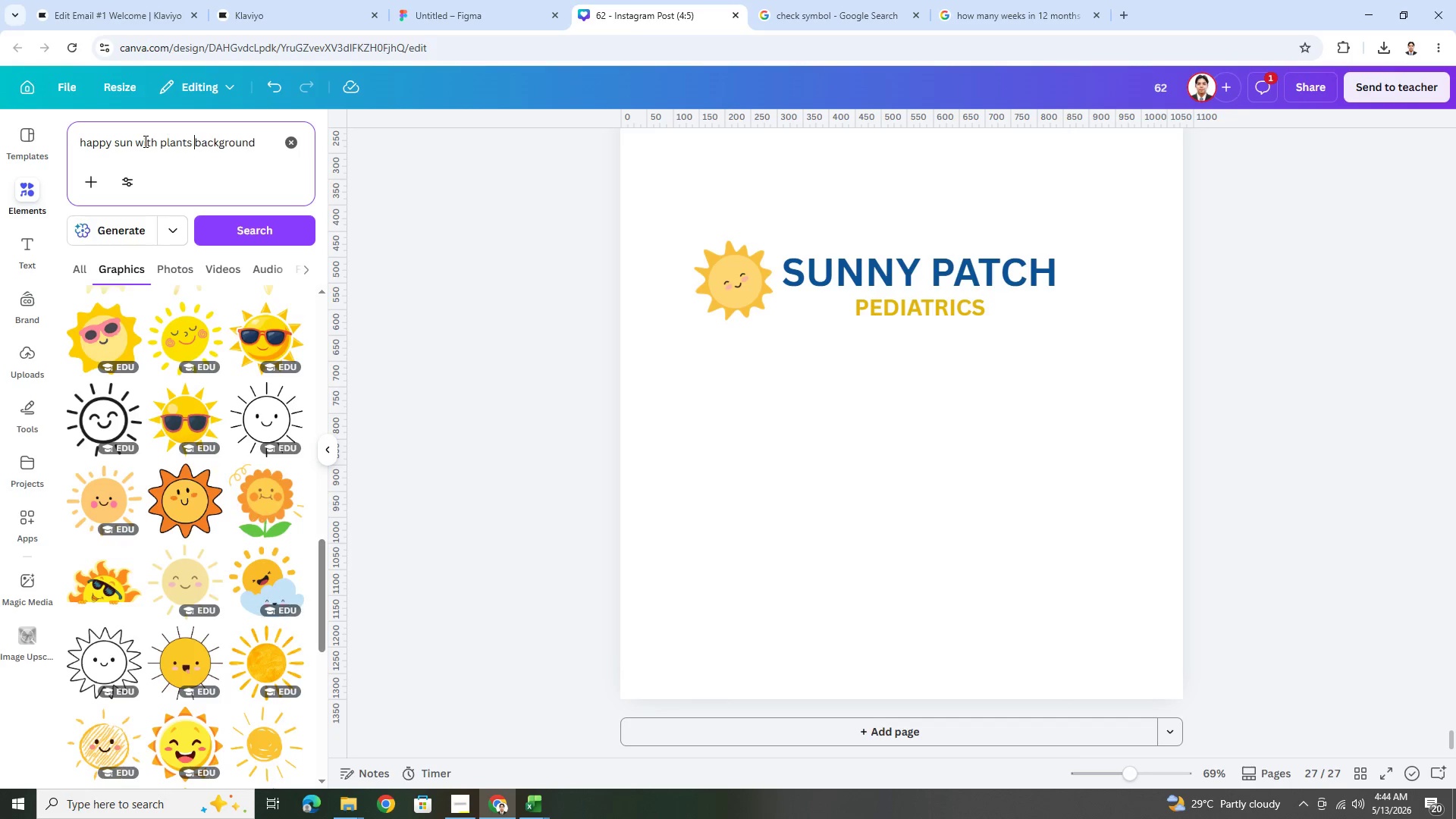 
key(Enter)
 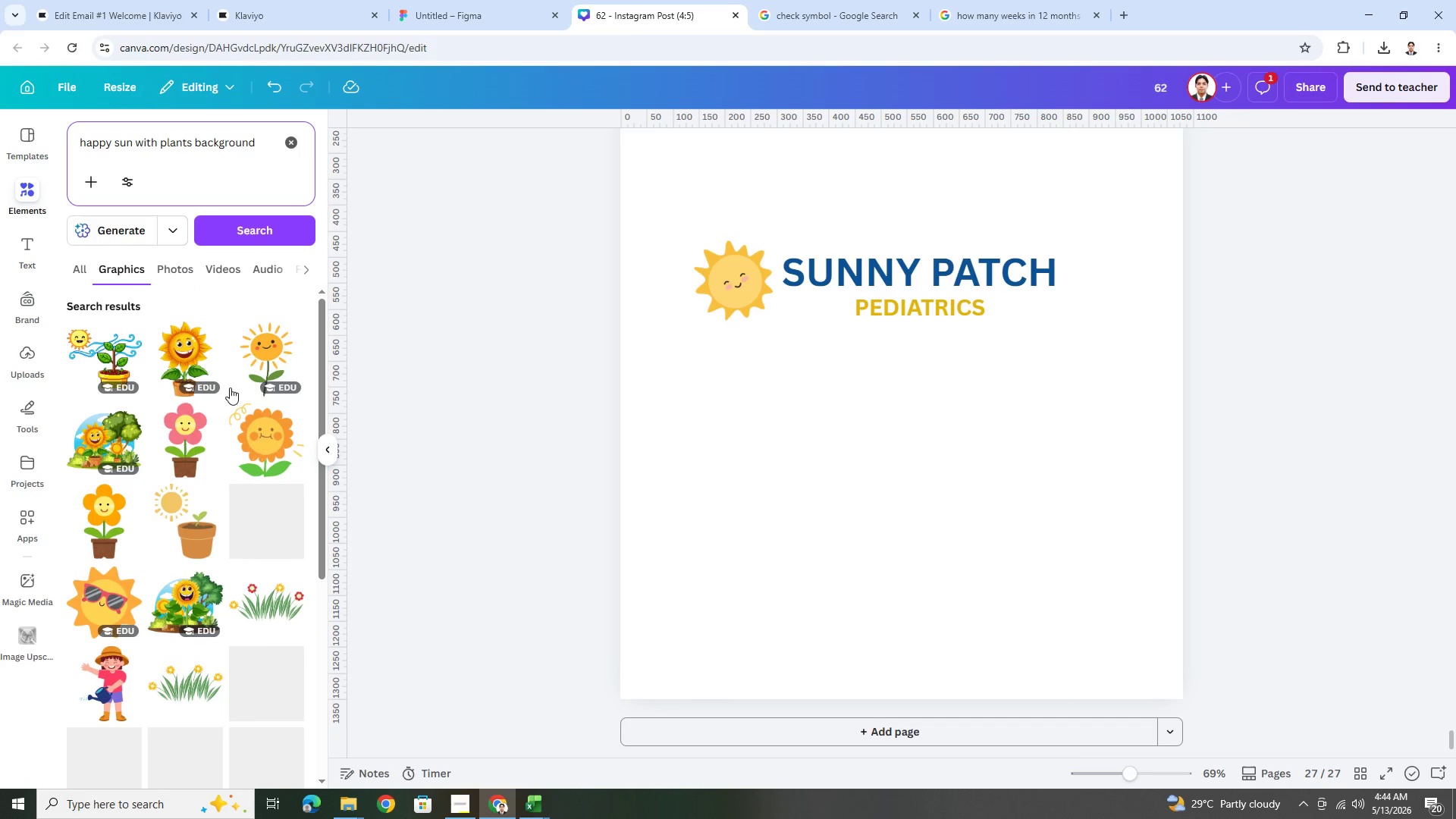 
scroll: coordinate [249, 391], scroll_direction: down, amount: 10.0
 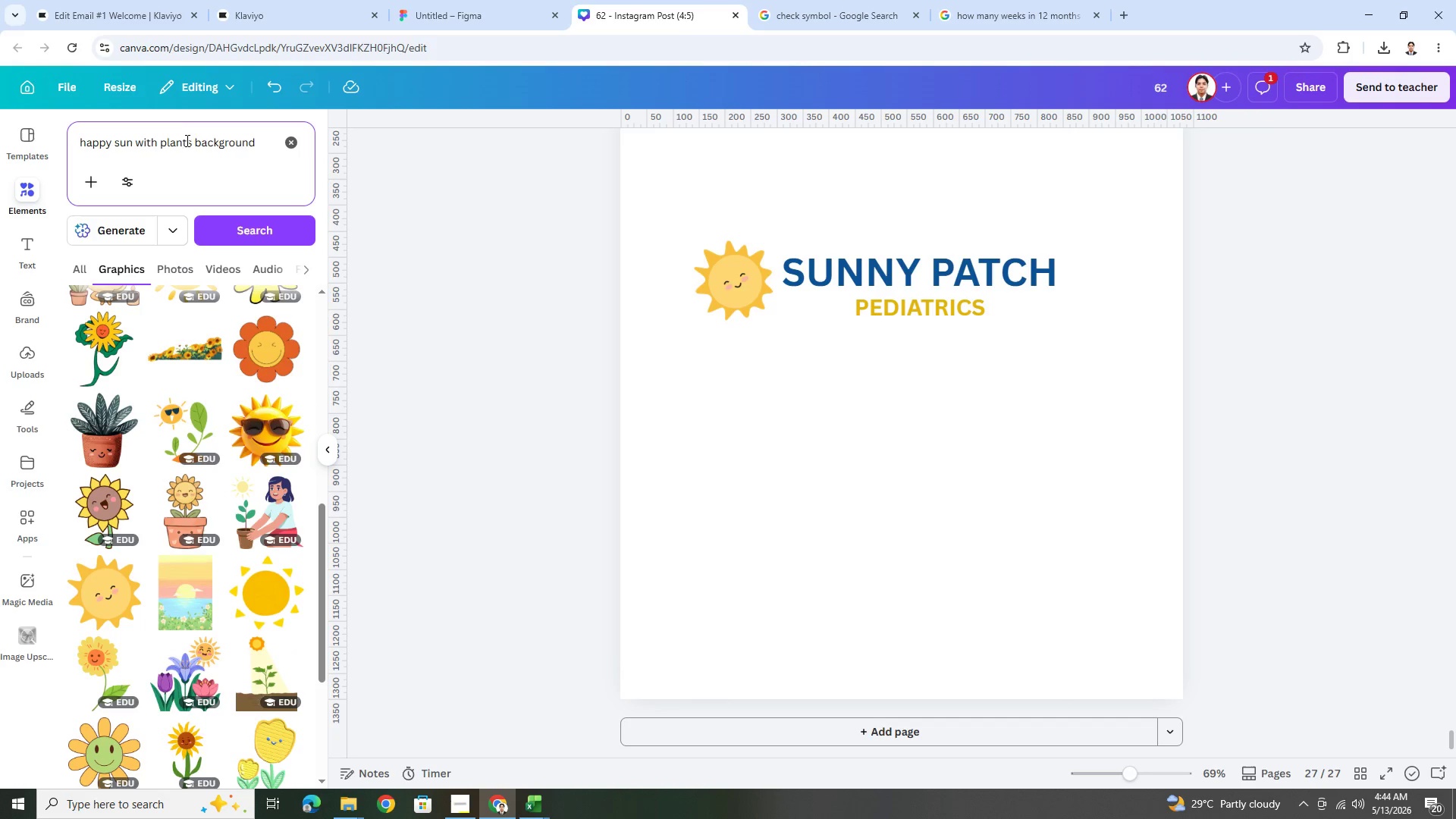 
left_click_drag(start_coordinate=[189, 143], to_coordinate=[138, 138])
 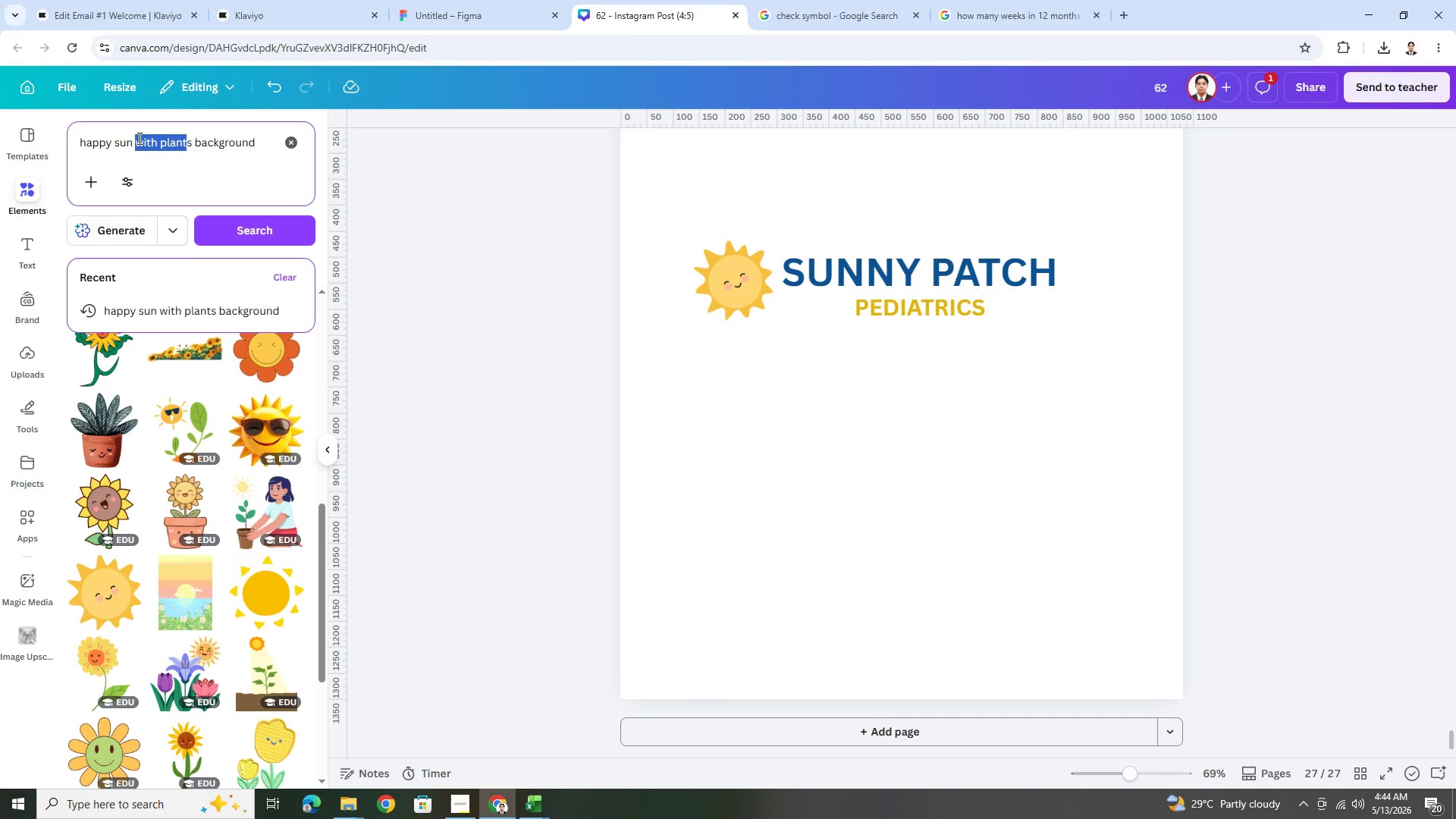 
key(Backspace)
 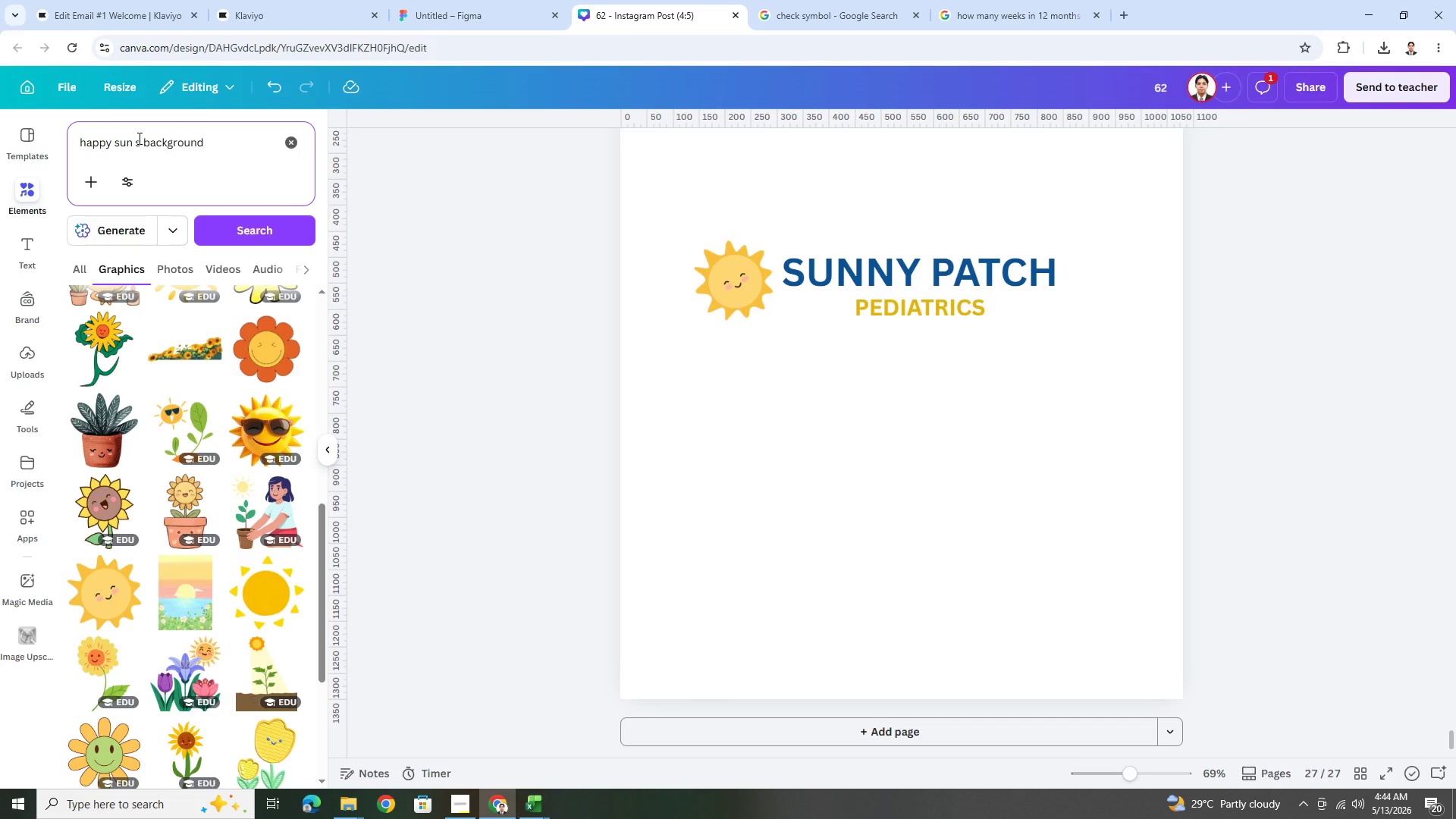 
key(Delete)
 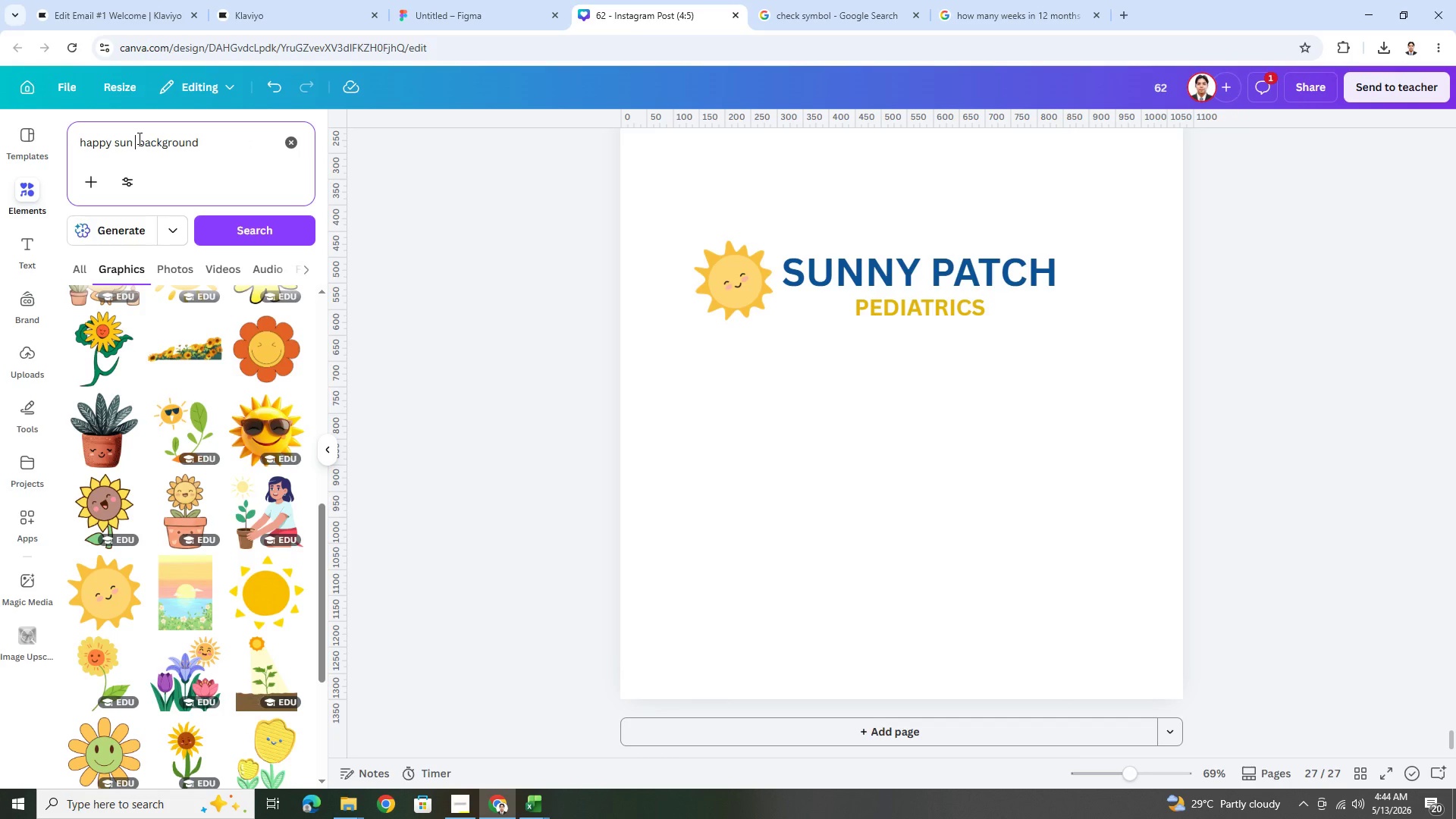 
key(Backspace)
 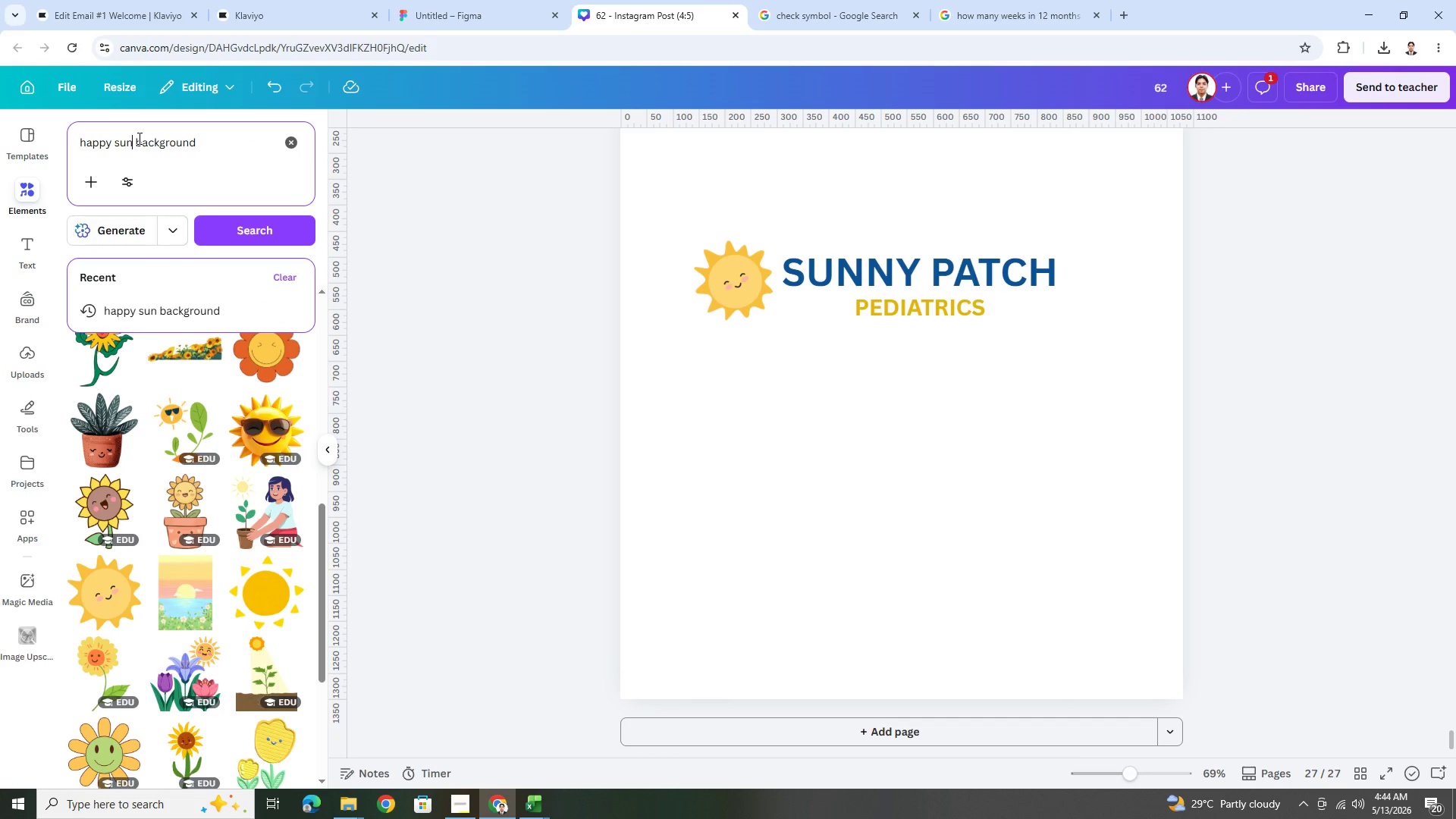 
key(Enter)
 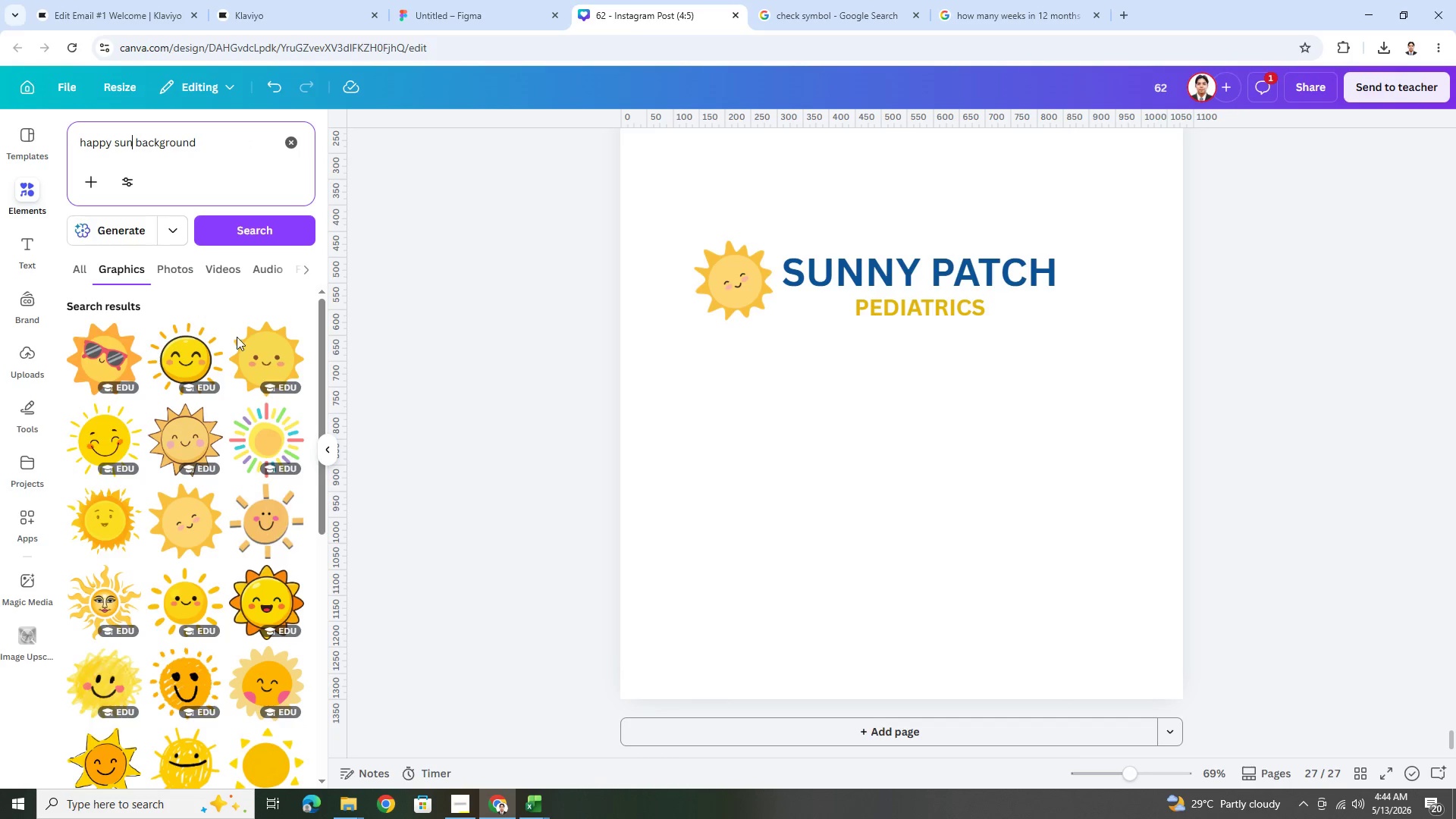 
scroll: coordinate [274, 610], scroll_direction: down, amount: 19.0
 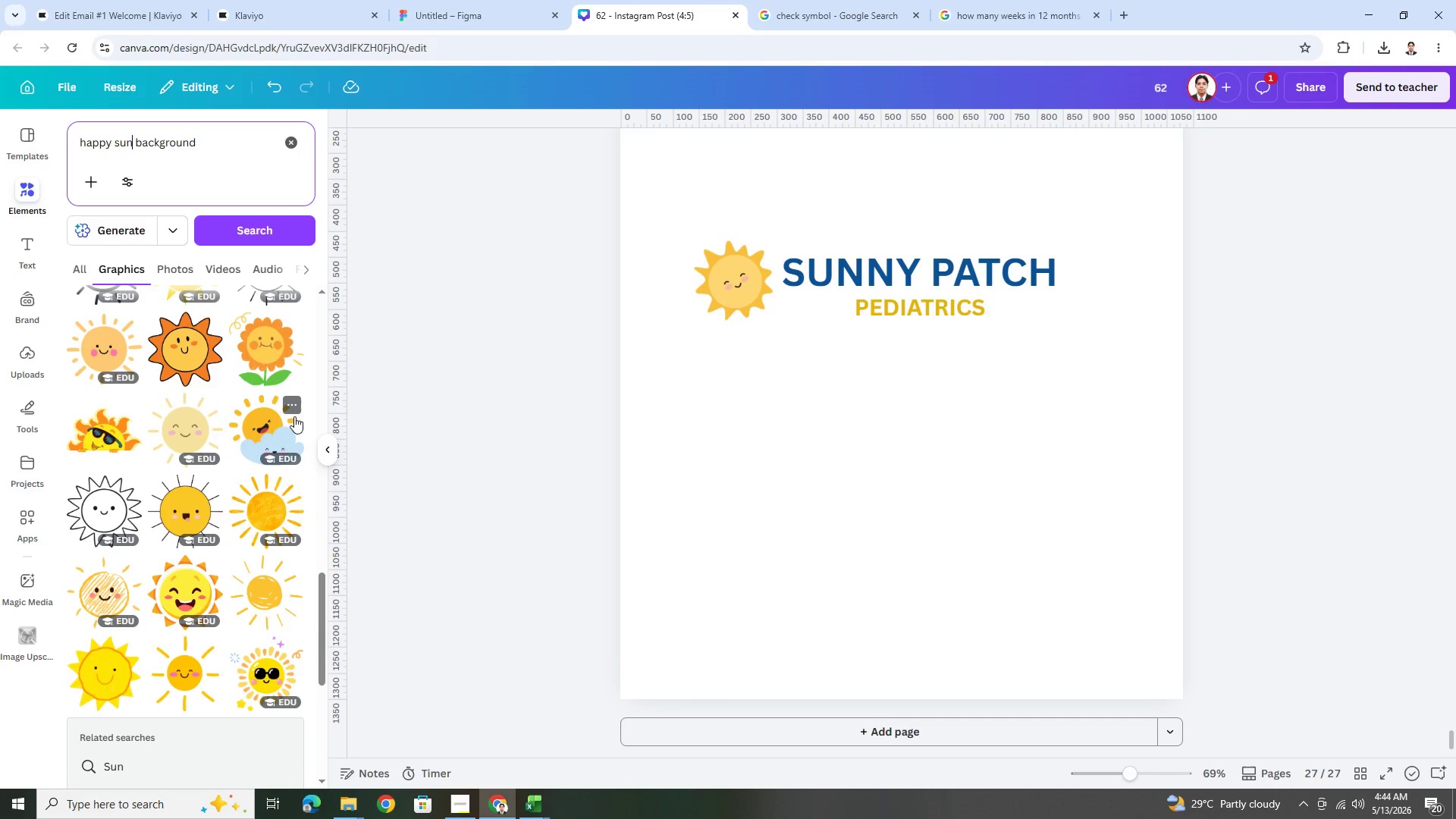 
left_click([294, 406])
 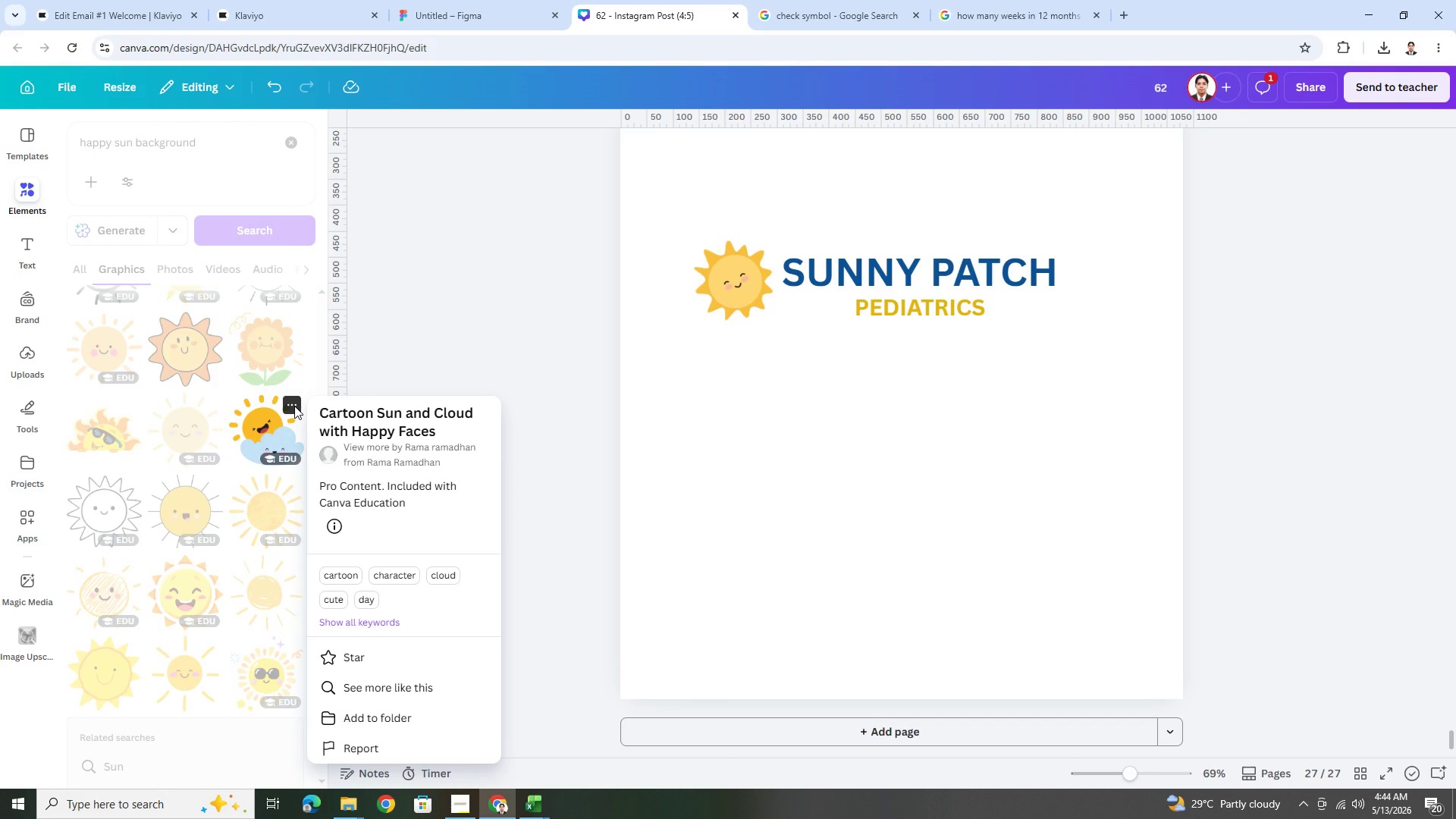 
wait(6.55)
 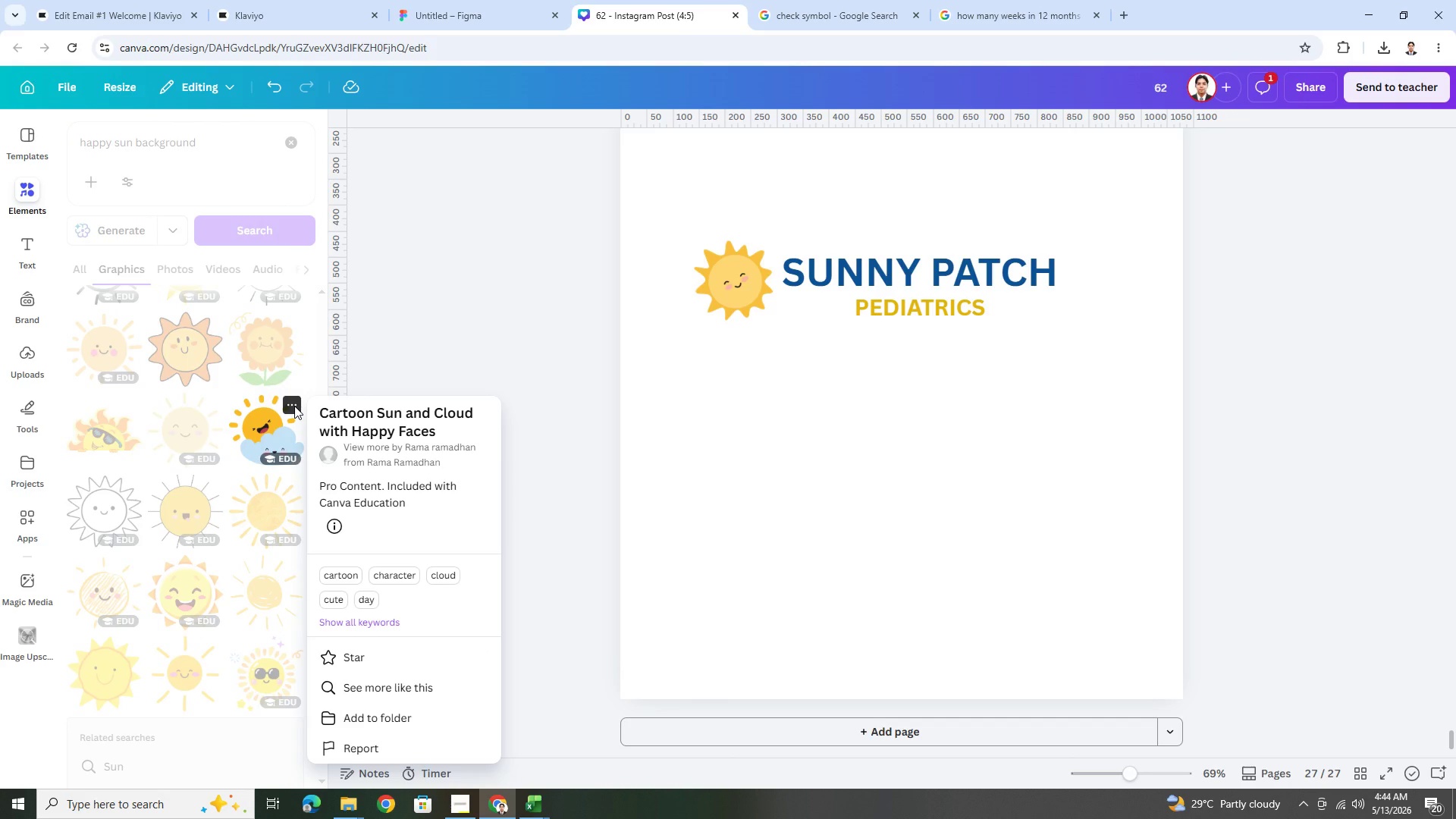 
scroll: coordinate [228, 541], scroll_direction: down, amount: 1.0
 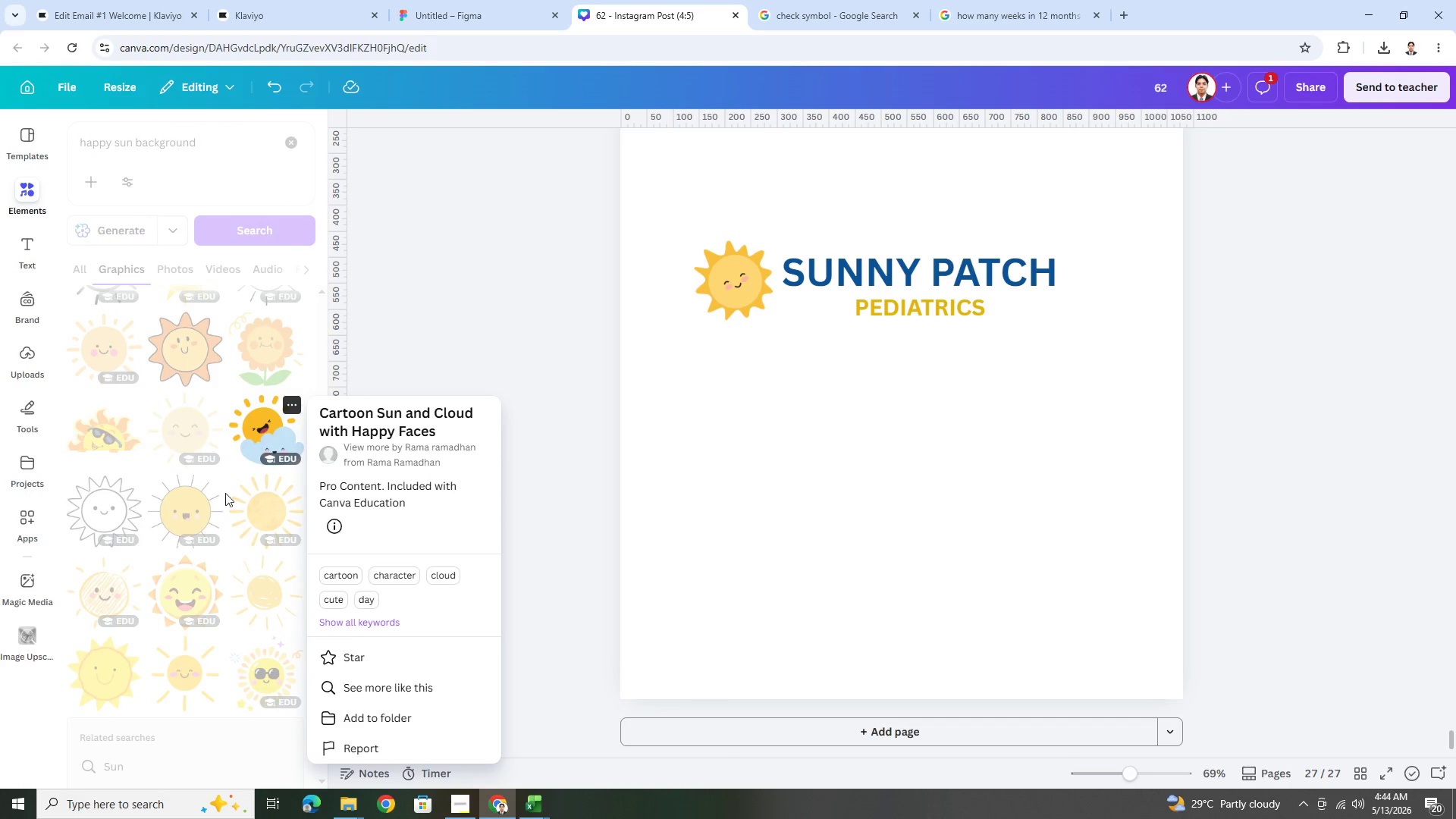 
left_click([225, 485])
 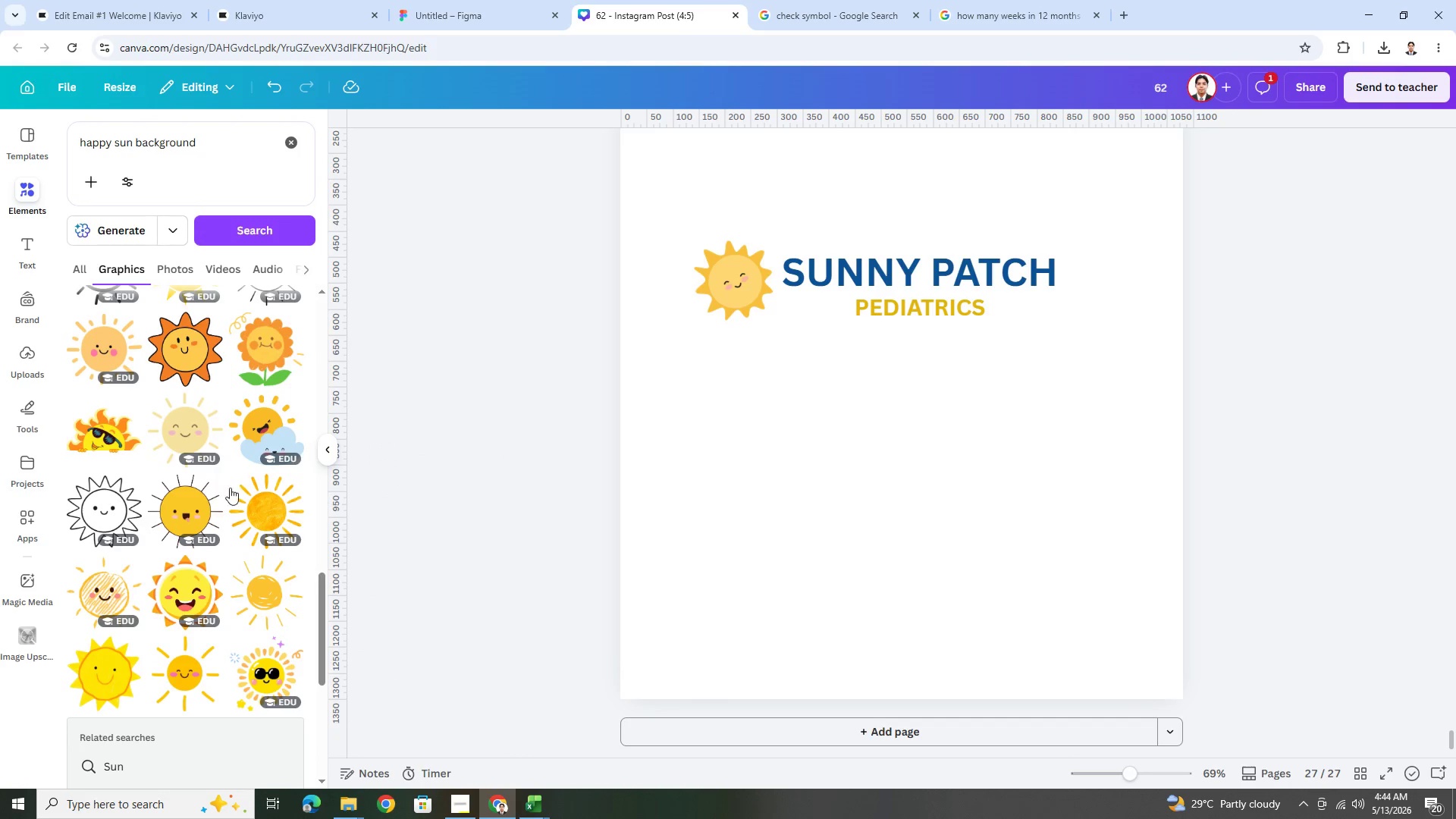 
scroll: coordinate [235, 500], scroll_direction: down, amount: 25.0
 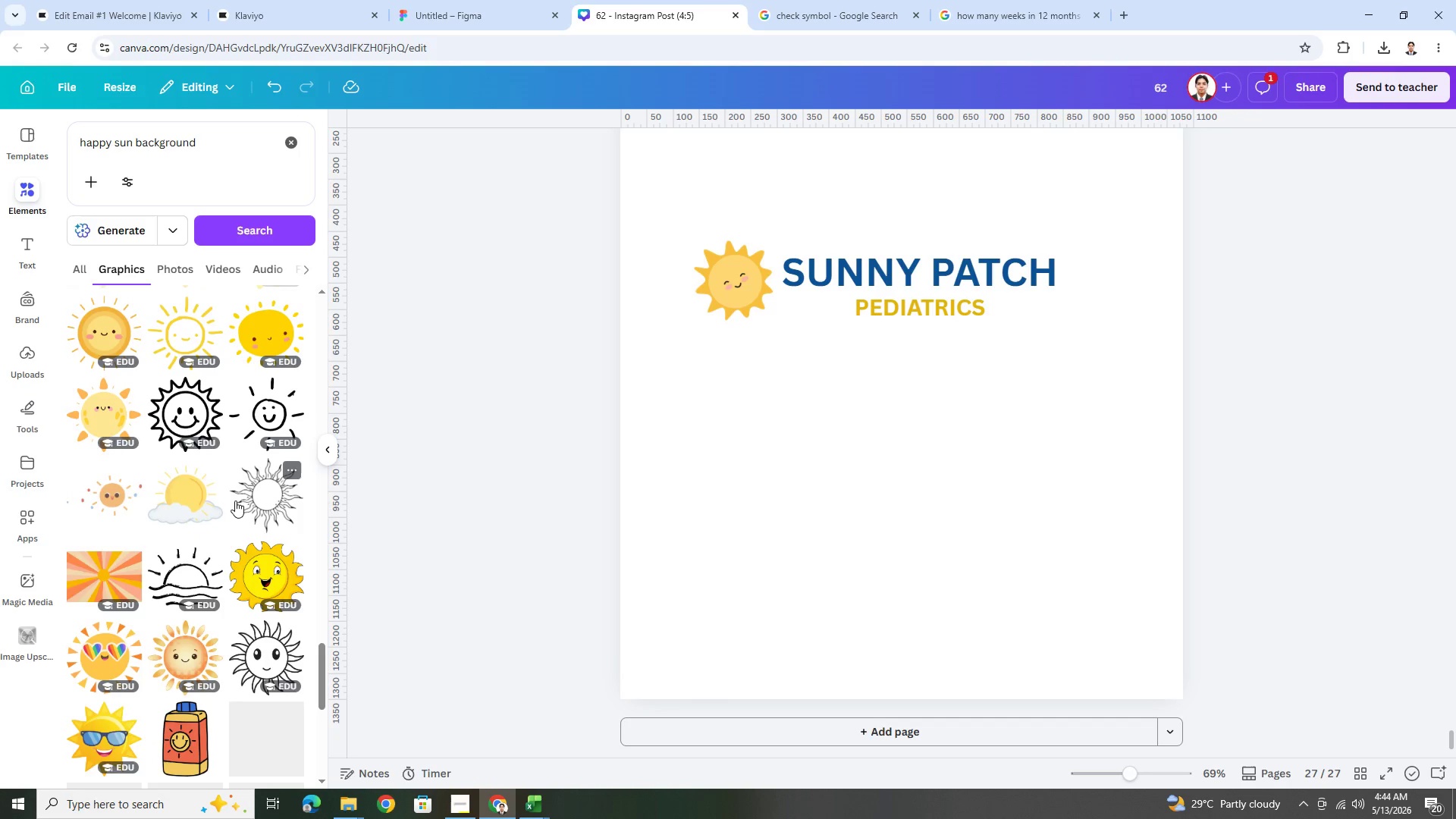 
scroll: coordinate [245, 502], scroll_direction: up, amount: 11.0
 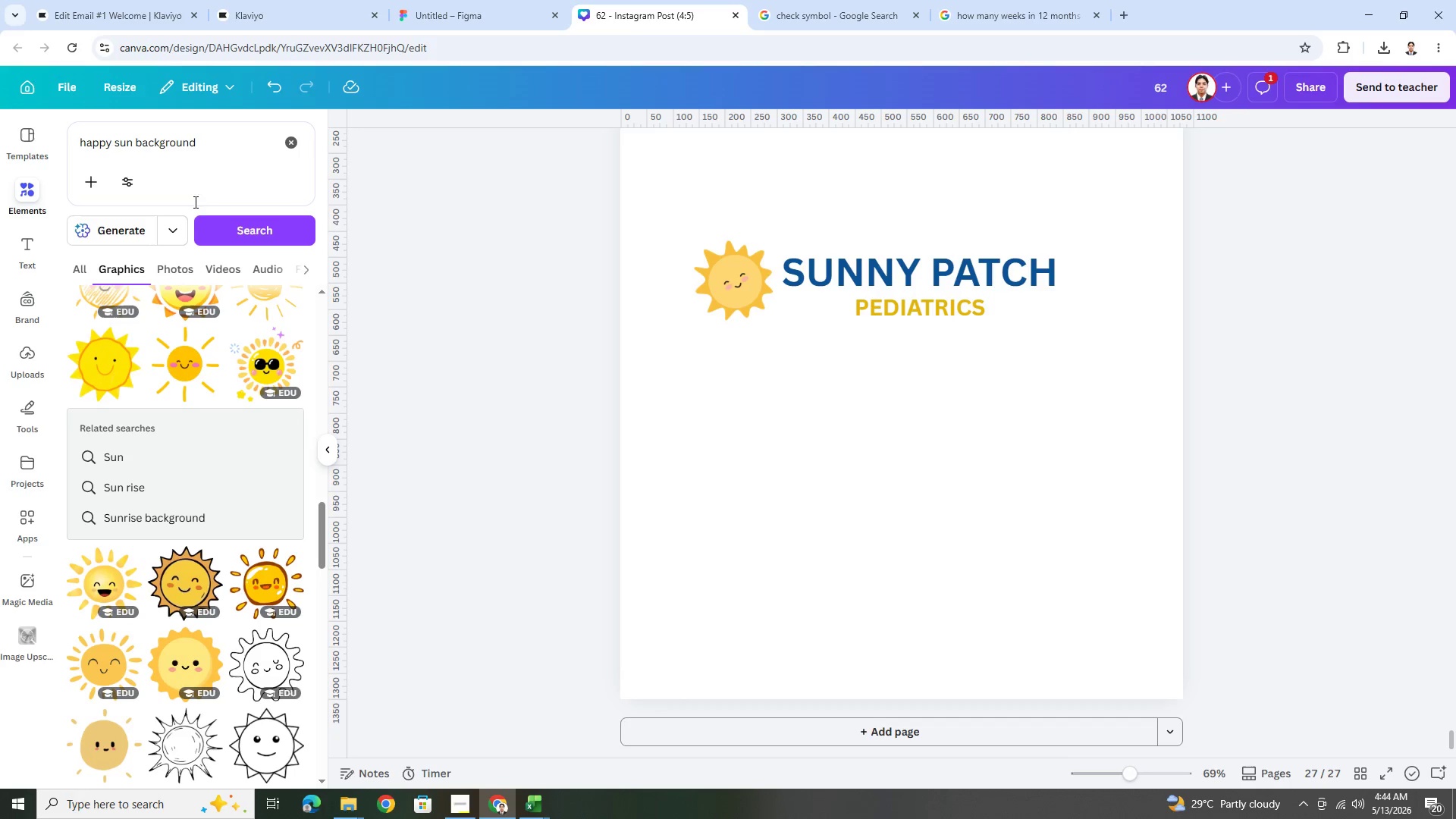 
double_click([189, 146])
 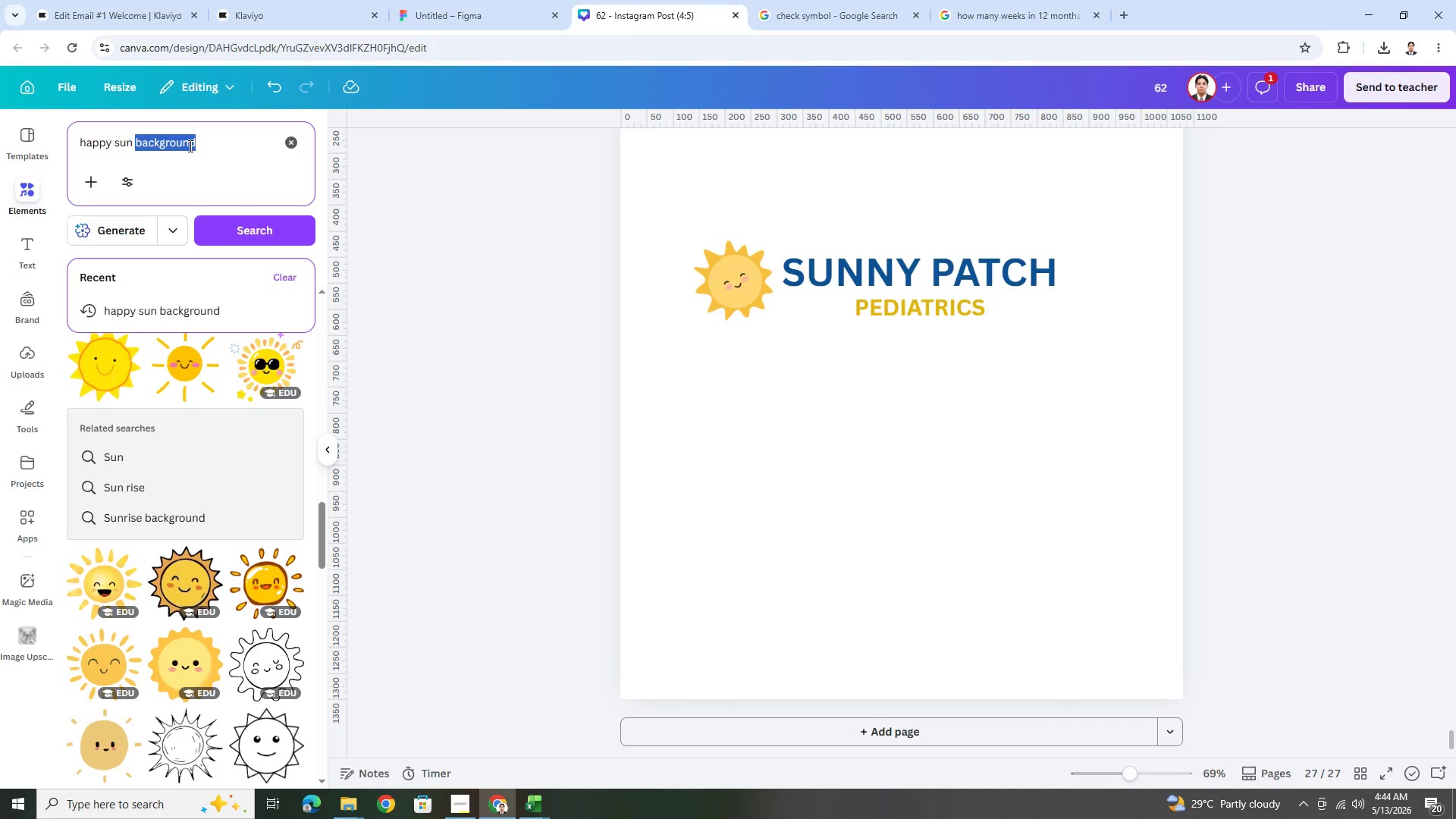 
triple_click([189, 146])
 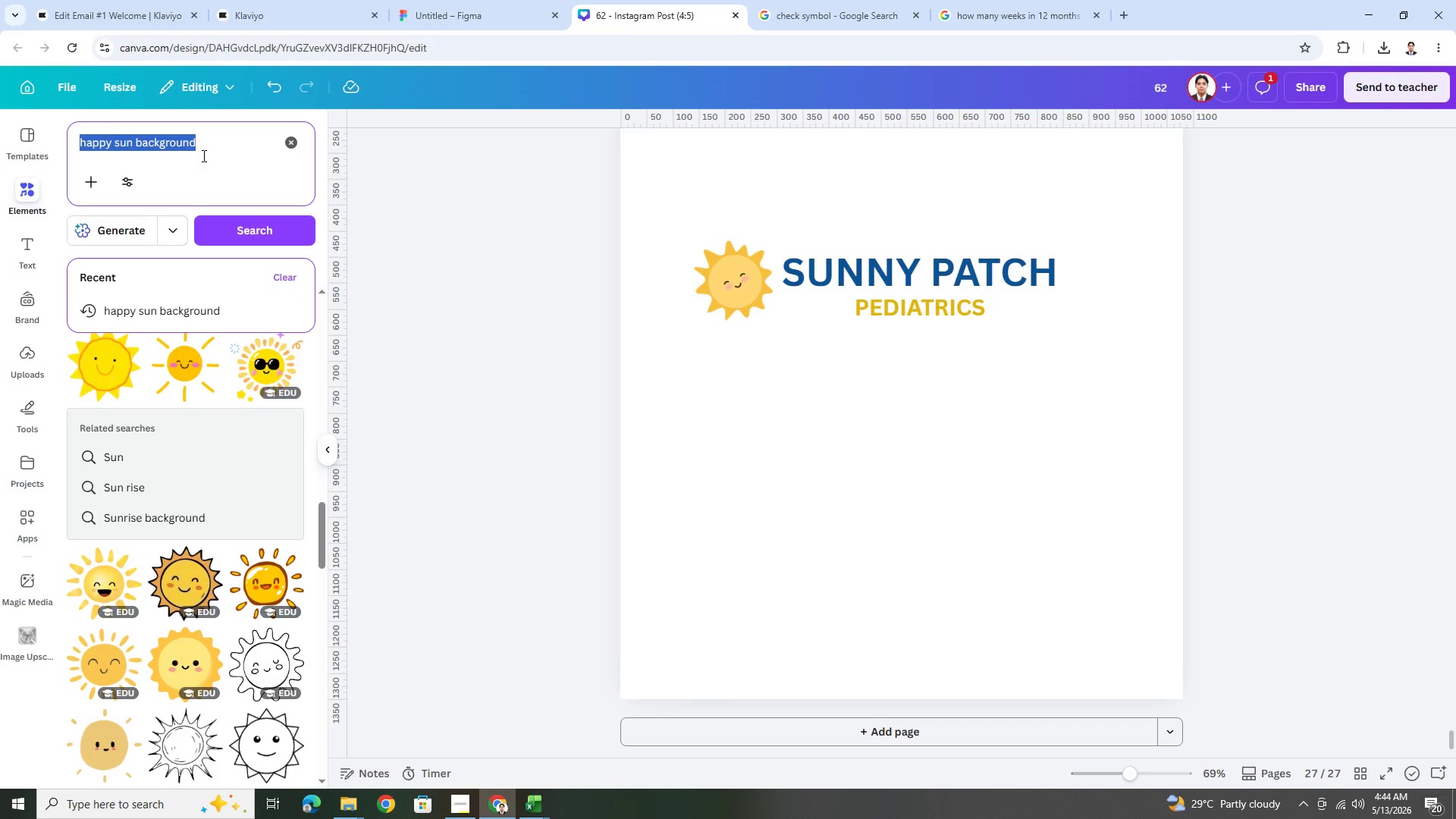 
type(cartoon sun and )
 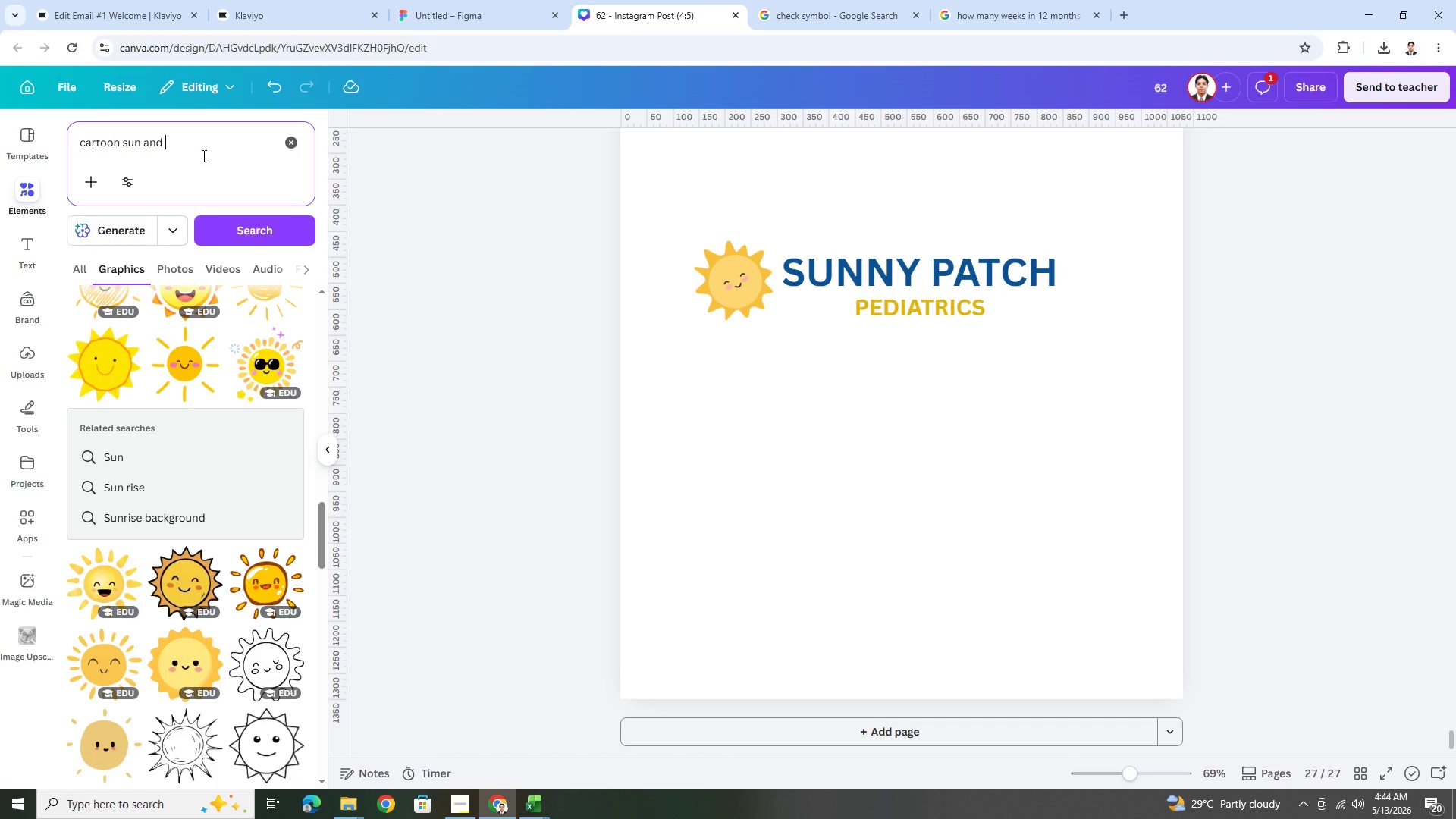 
wait(5.94)
 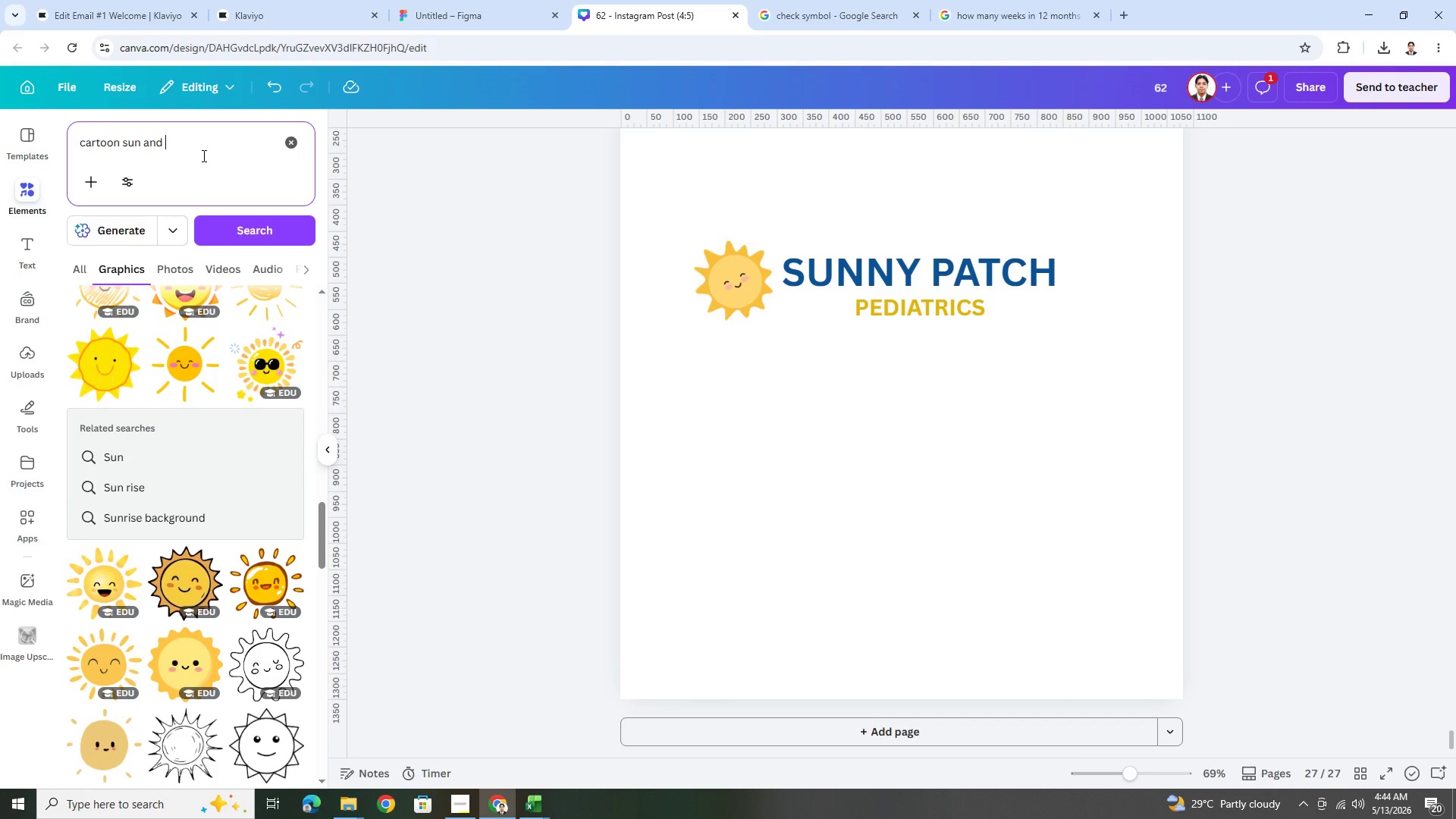 
type(land)
 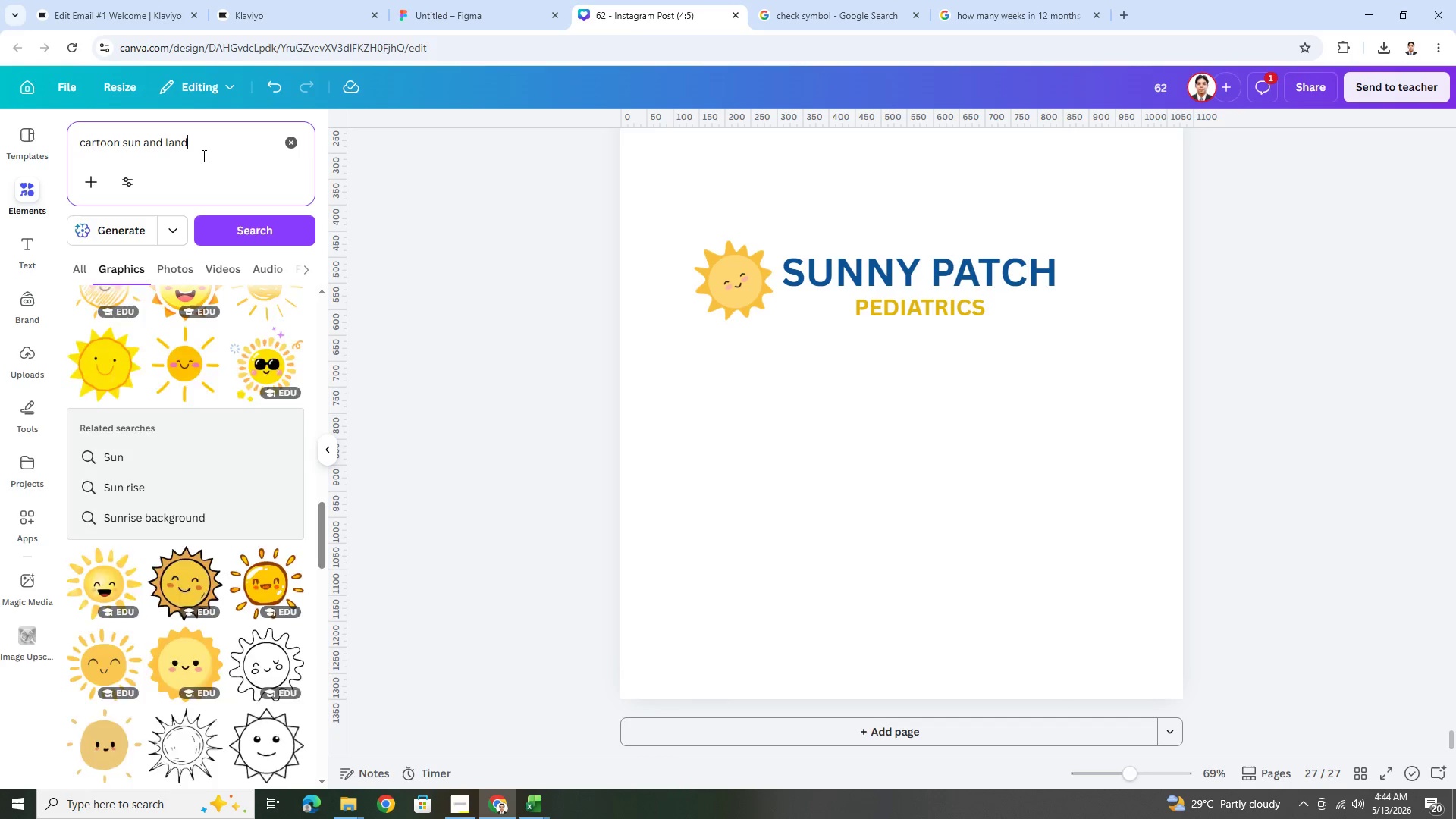 
key(Enter)
 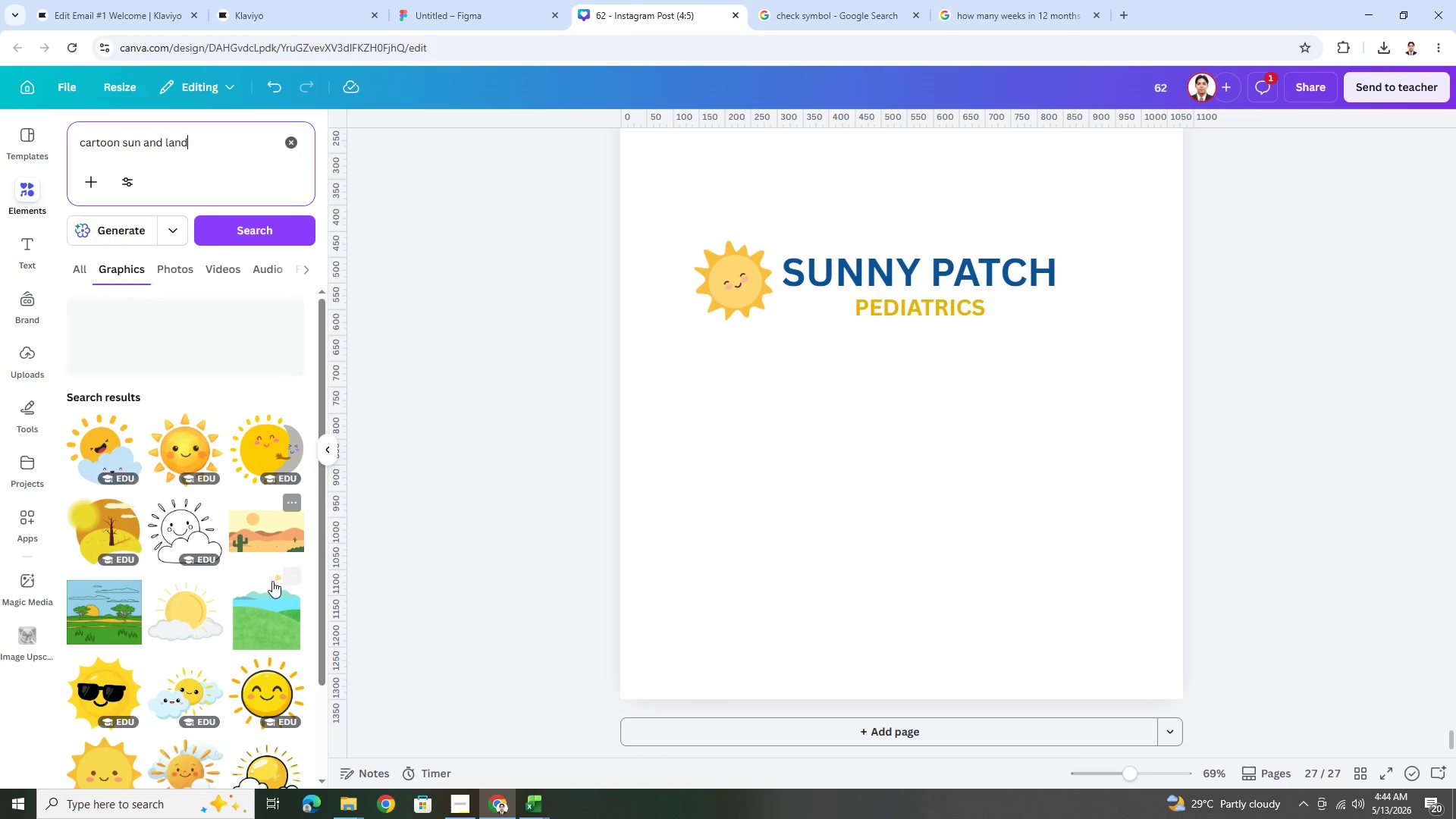 
scroll: coordinate [265, 573], scroll_direction: down, amount: 10.0
 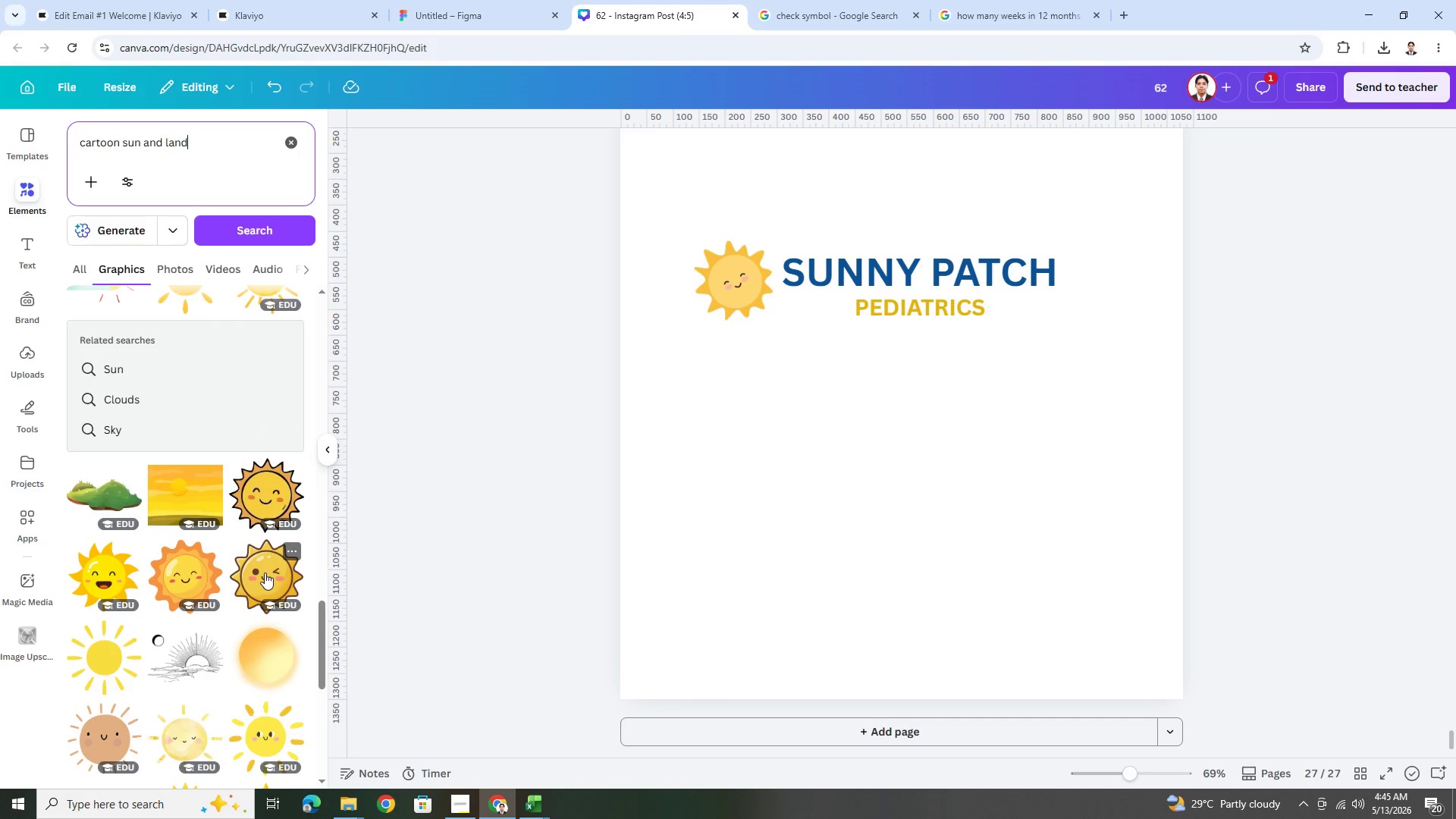 
scroll: coordinate [265, 573], scroll_direction: down, amount: 1.0
 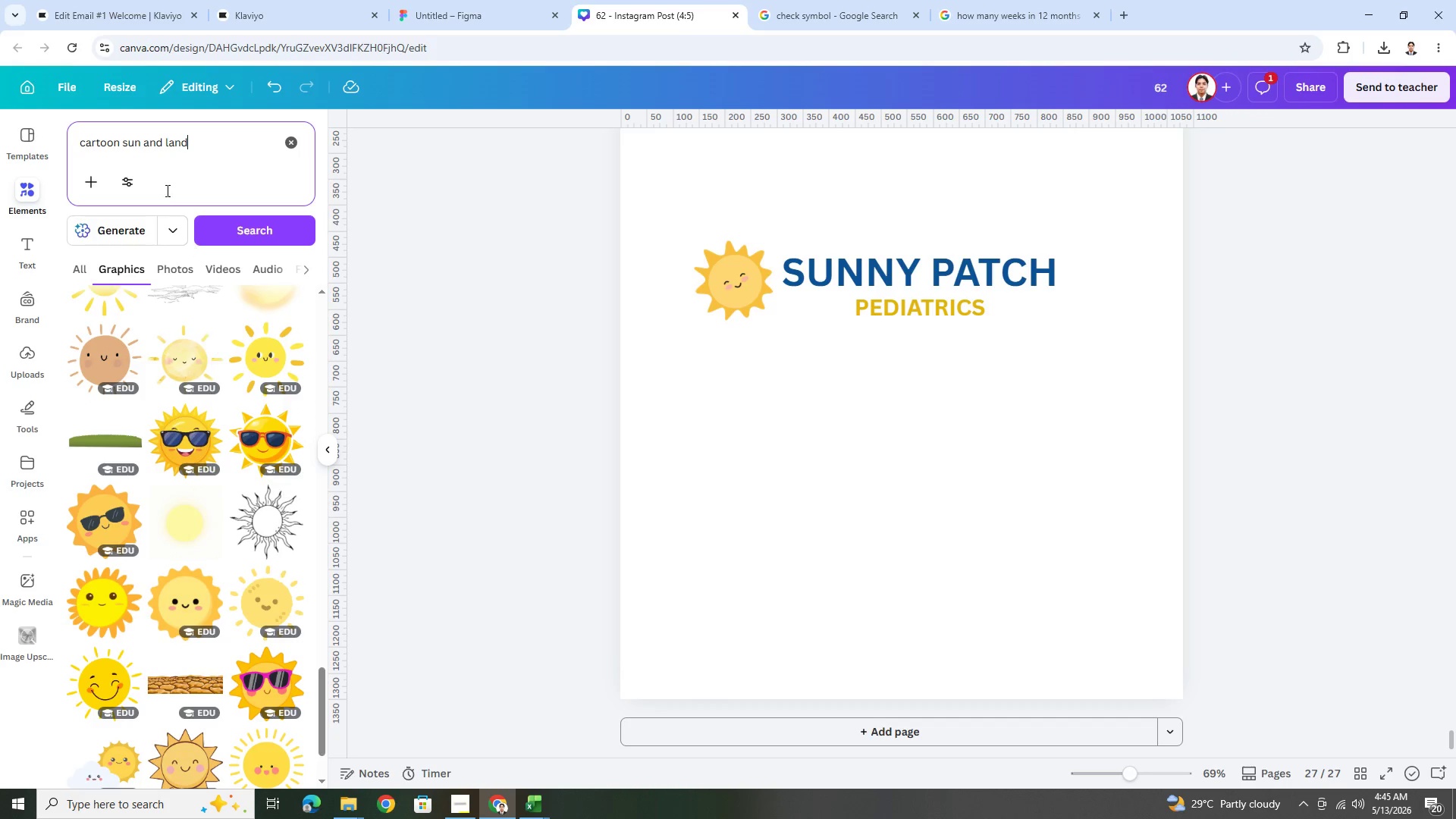 
left_click_drag(start_coordinate=[167, 143], to_coordinate=[202, 149])
 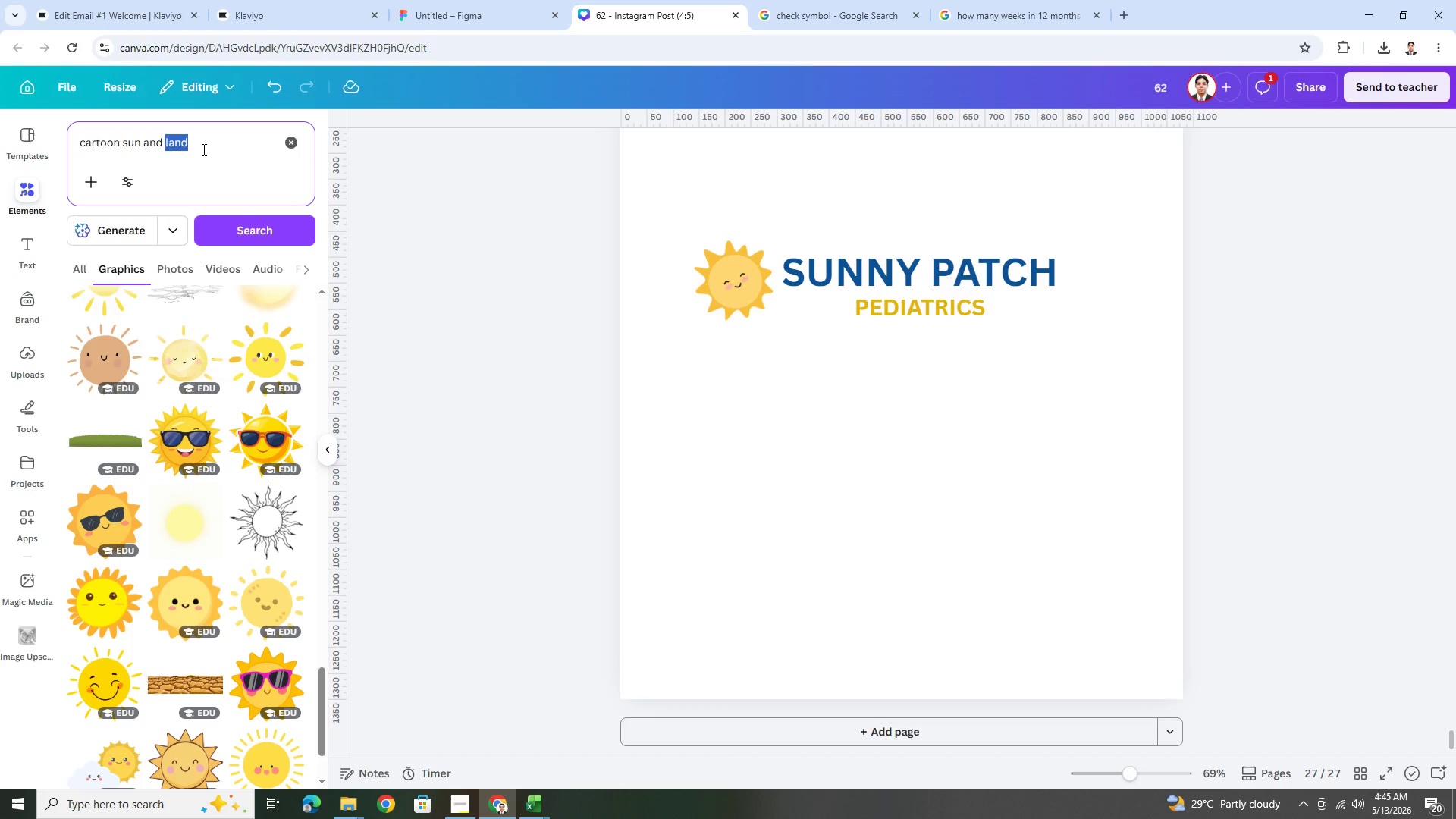 
type(farm)
 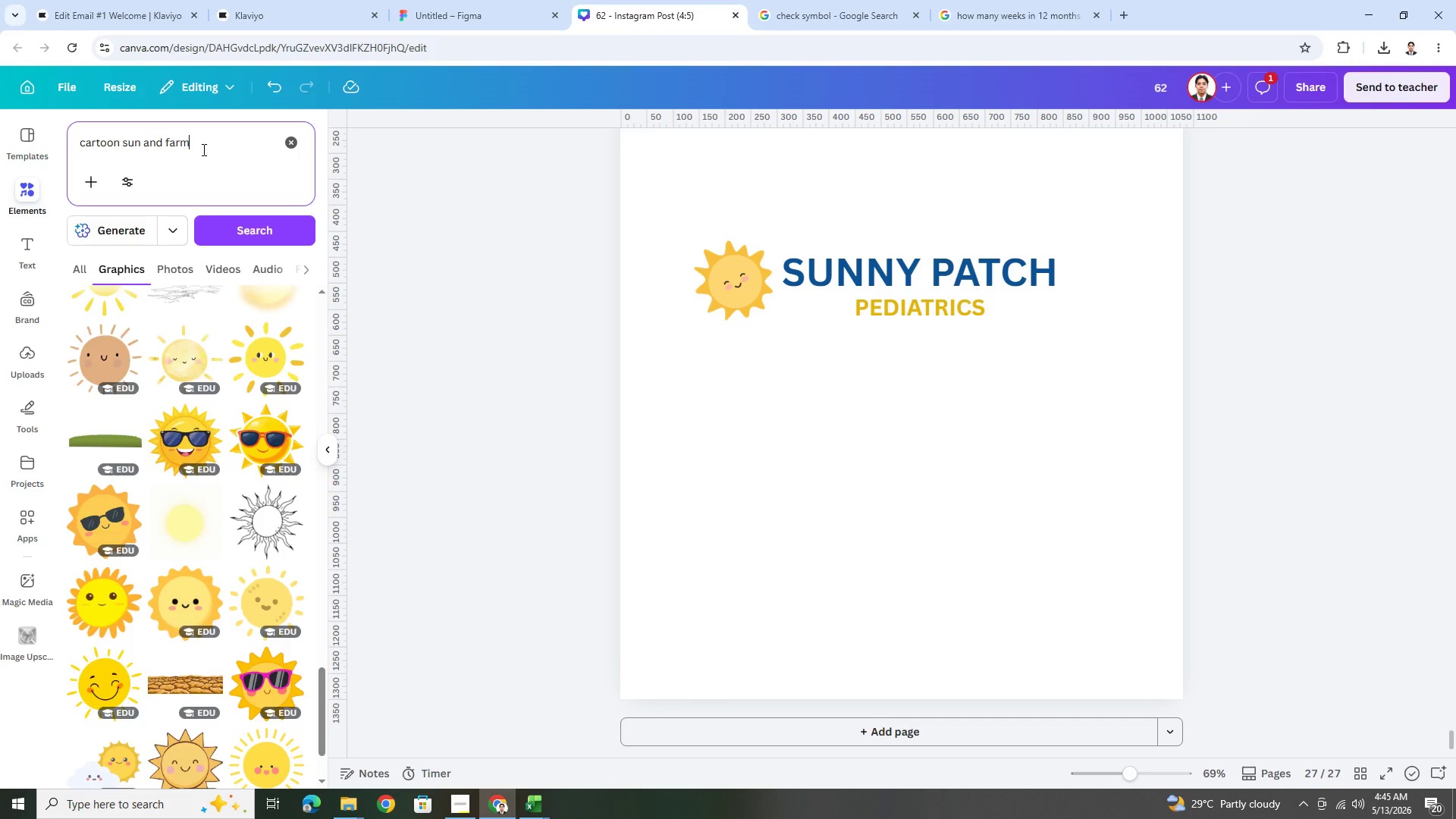 
key(Enter)
 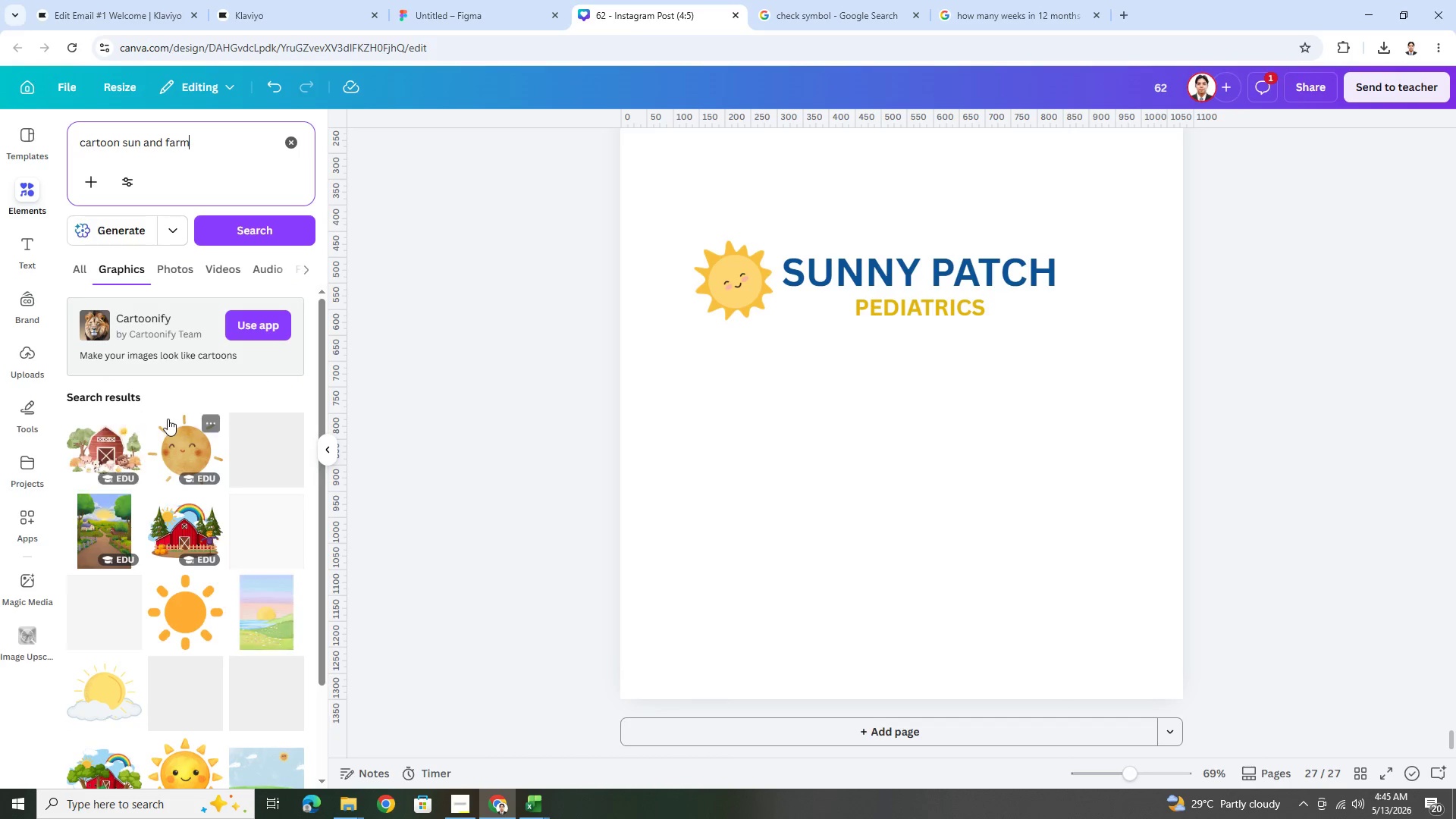 
scroll: coordinate [233, 499], scroll_direction: down, amount: 7.0
 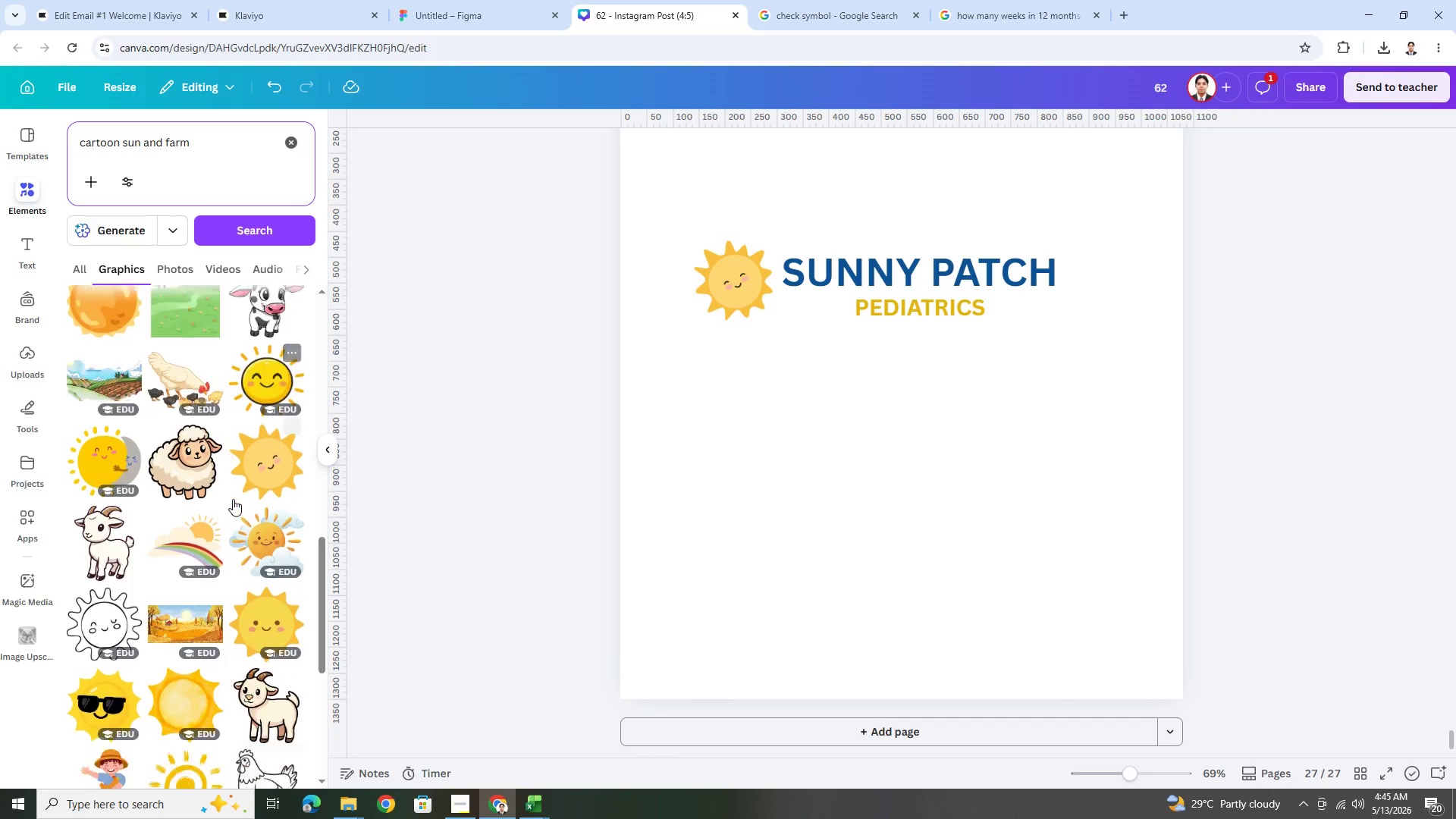 
left_click([102, 6])
 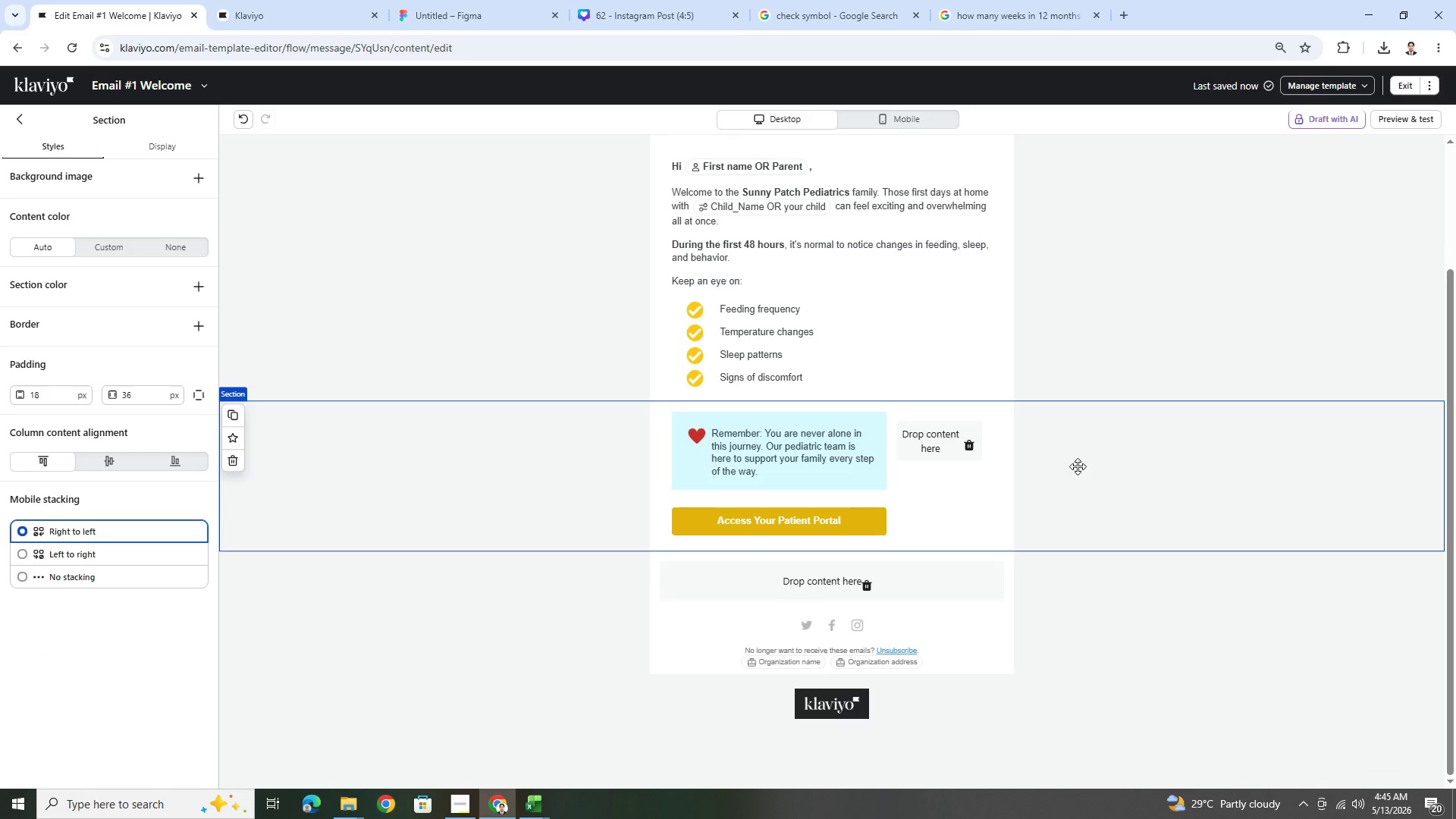 
left_click([1129, 474])
 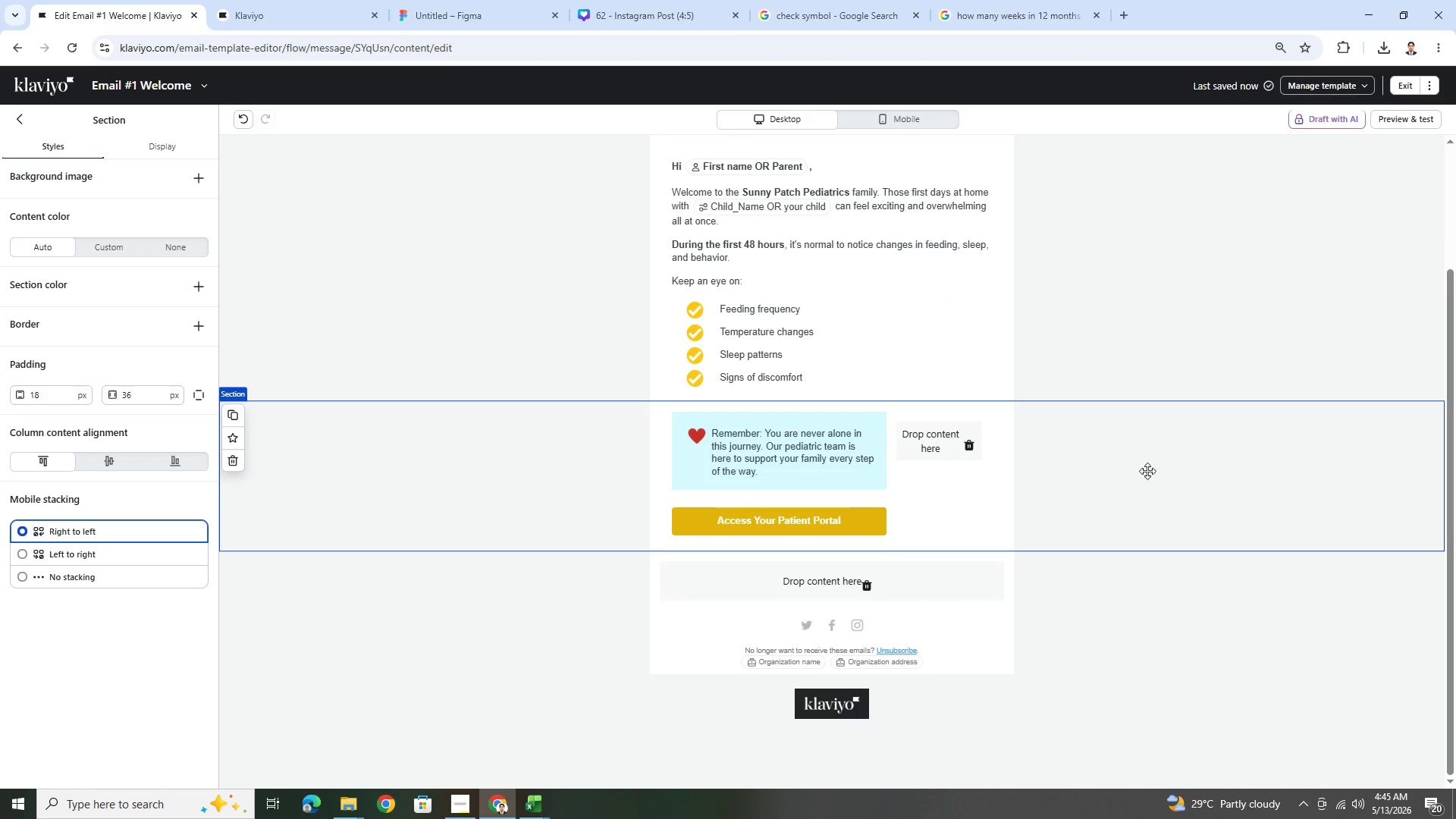 
scroll: coordinate [1147, 471], scroll_direction: up, amount: 5.0
 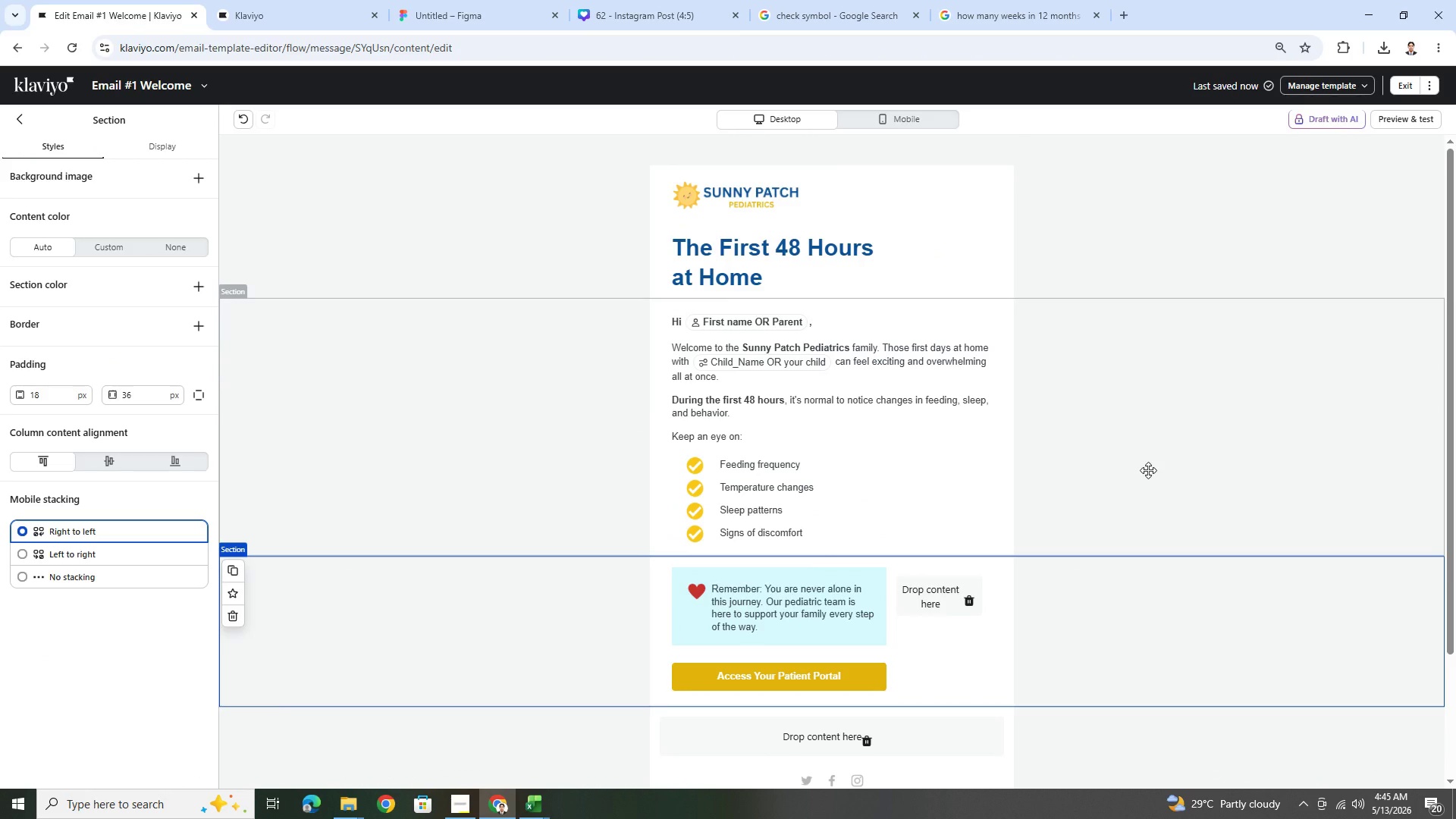 
scroll: coordinate [1148, 470], scroll_direction: down, amount: 3.0
 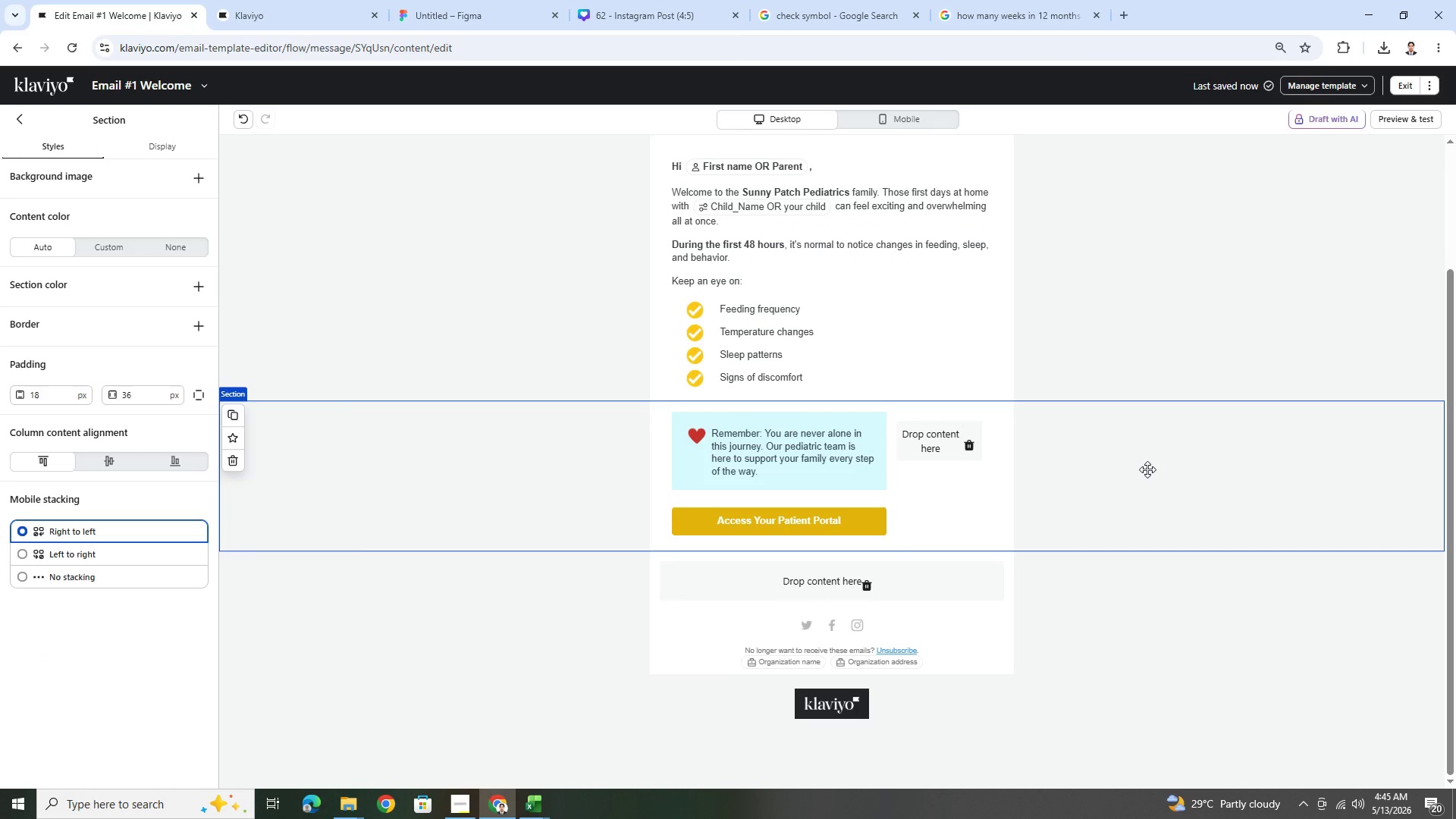 
wait(6.35)
 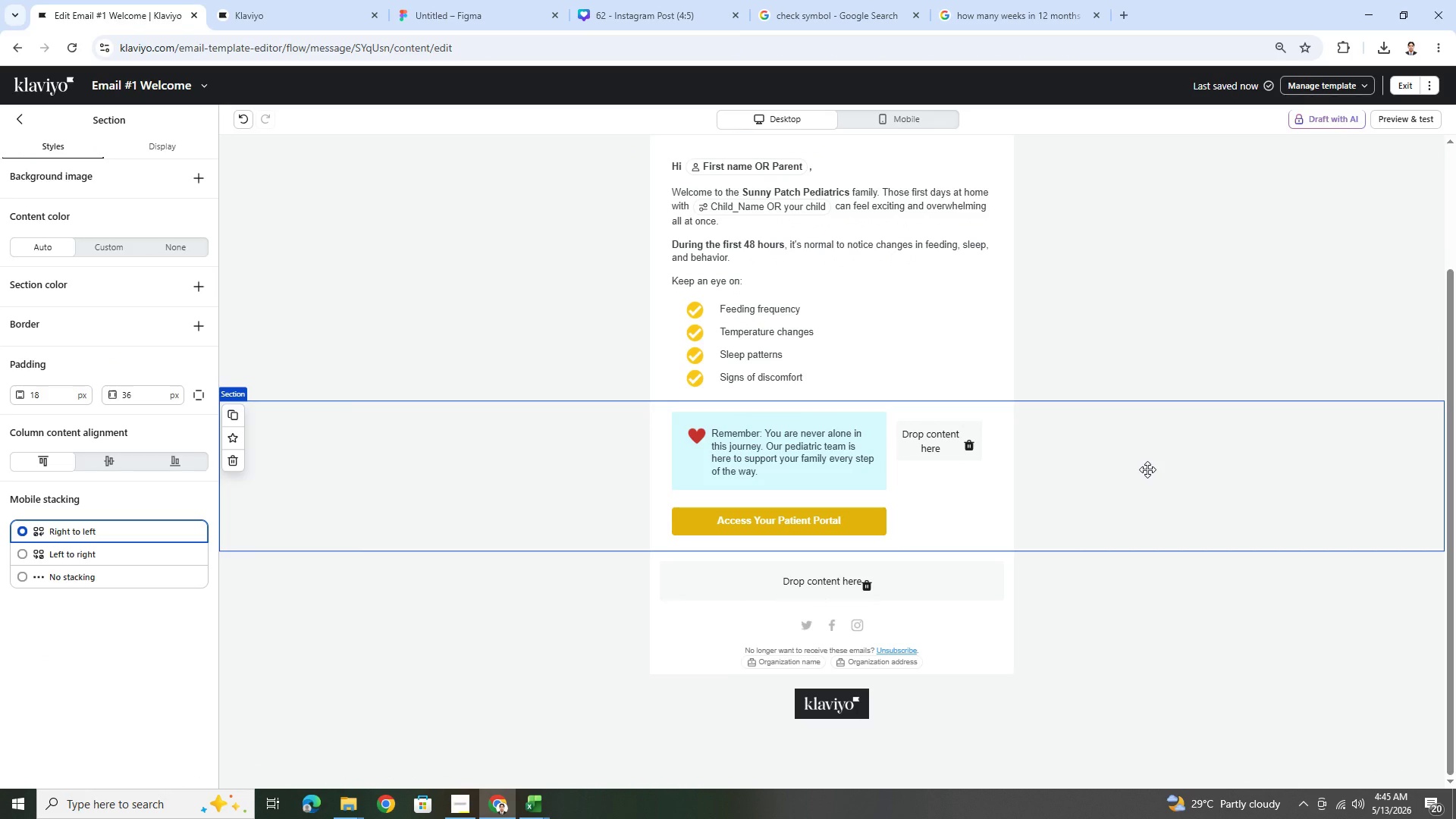 
left_click([331, 7])
 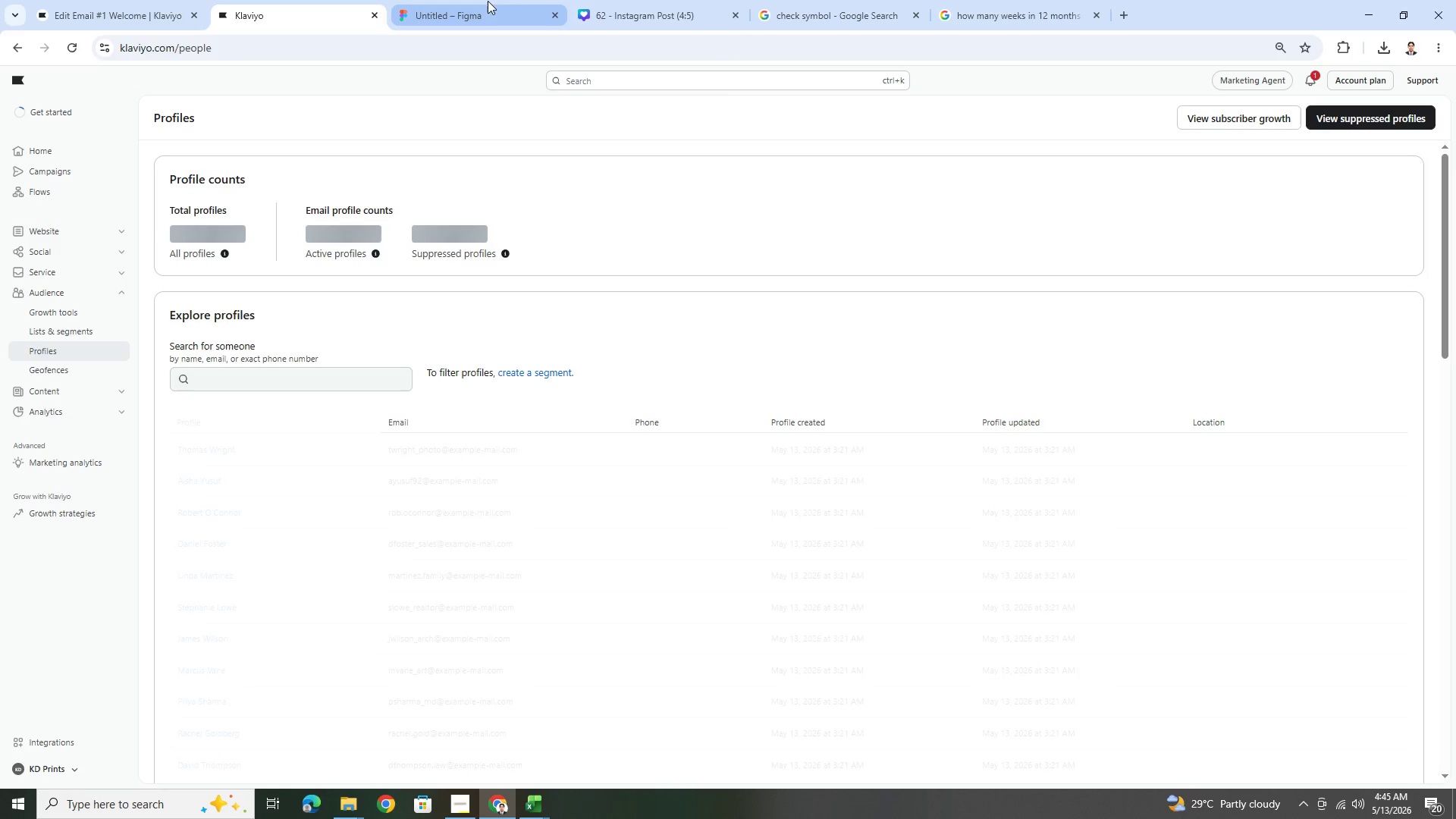 
left_click([613, 3])
 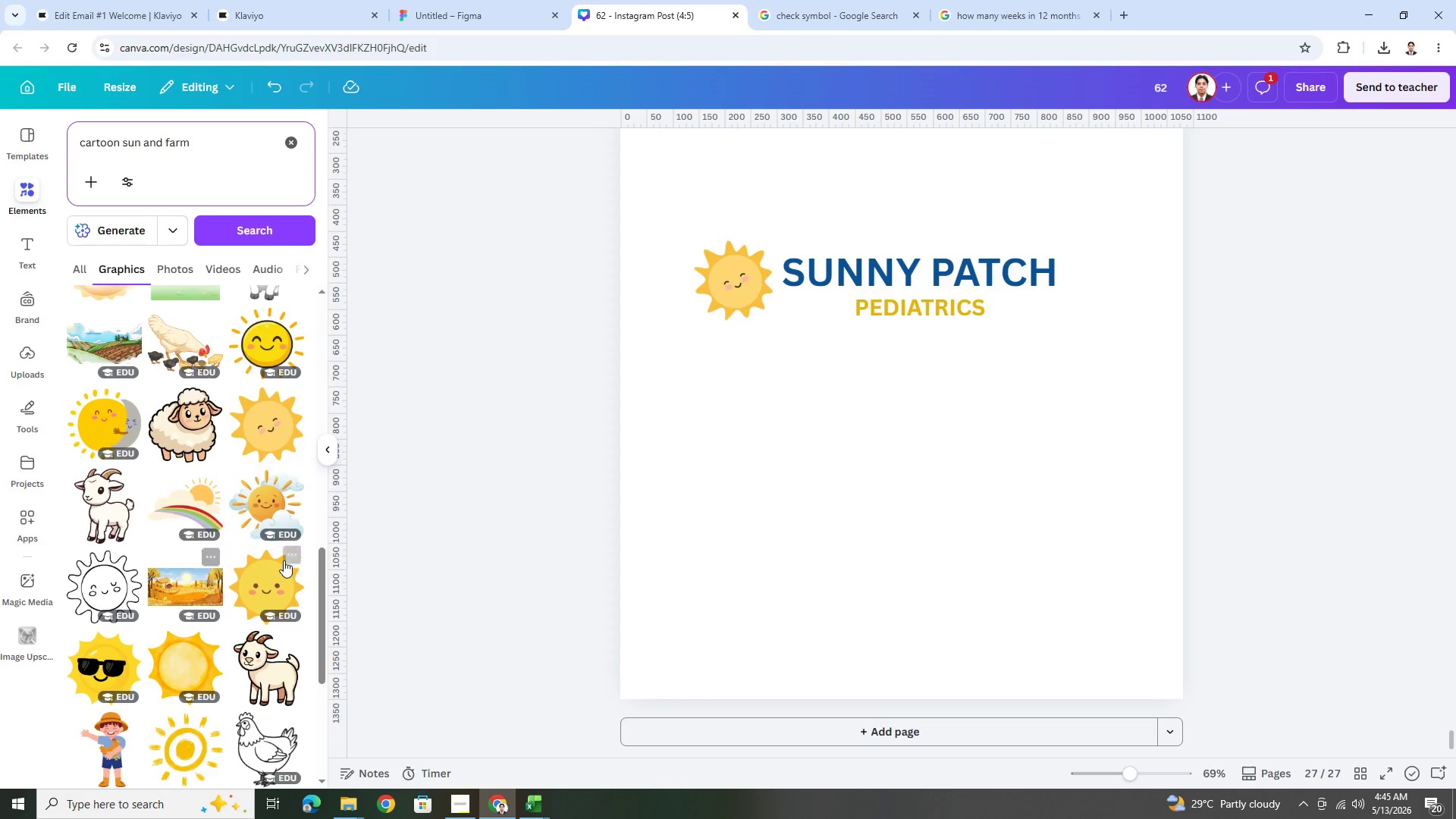 
scroll: coordinate [270, 528], scroll_direction: down, amount: 19.0
 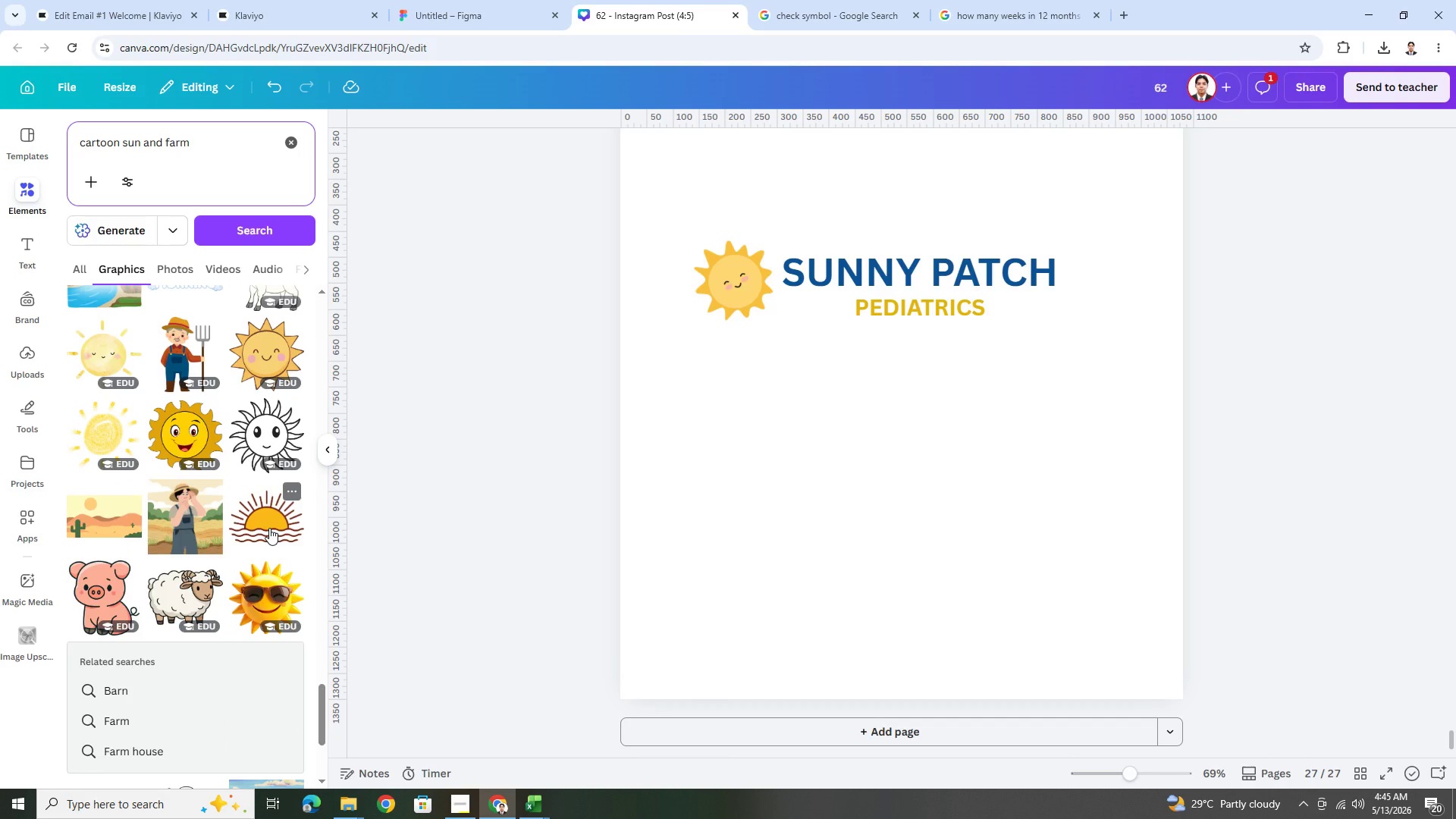 
scroll: coordinate [244, 516], scroll_direction: down, amount: 12.0
 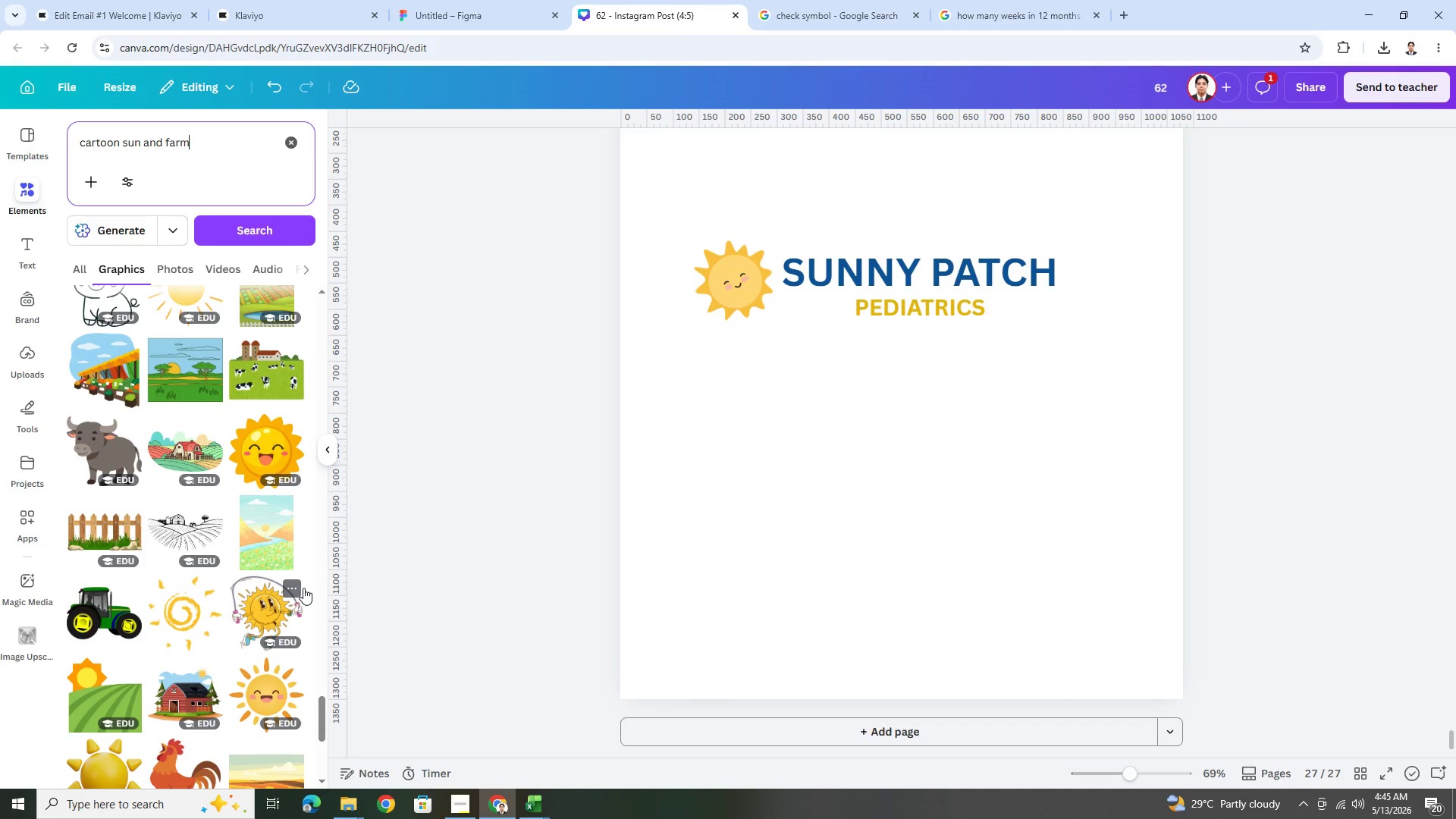 
scroll: coordinate [305, 671], scroll_direction: down, amount: 9.0
 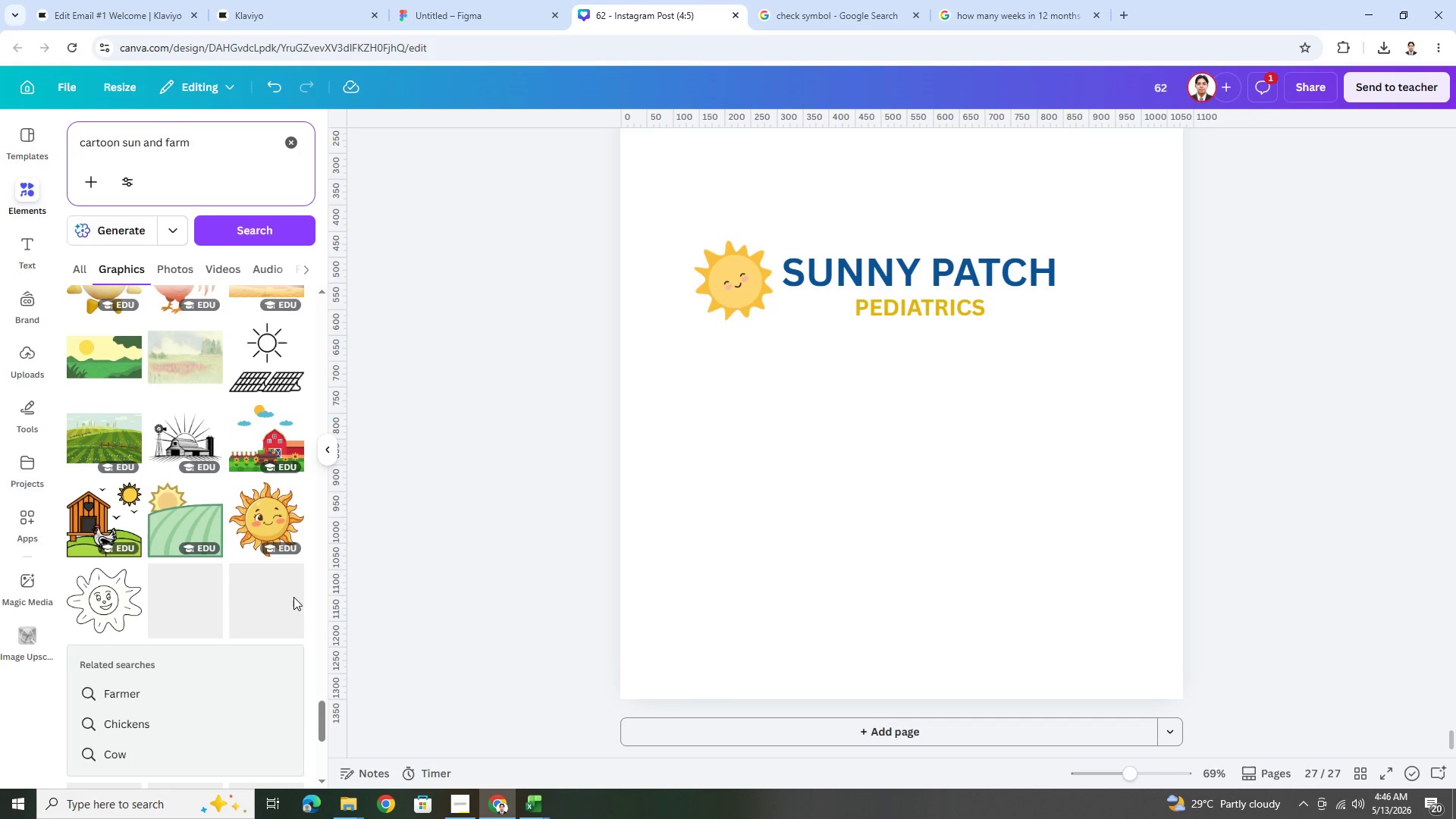 
scroll: coordinate [293, 587], scroll_direction: up, amount: 6.0
 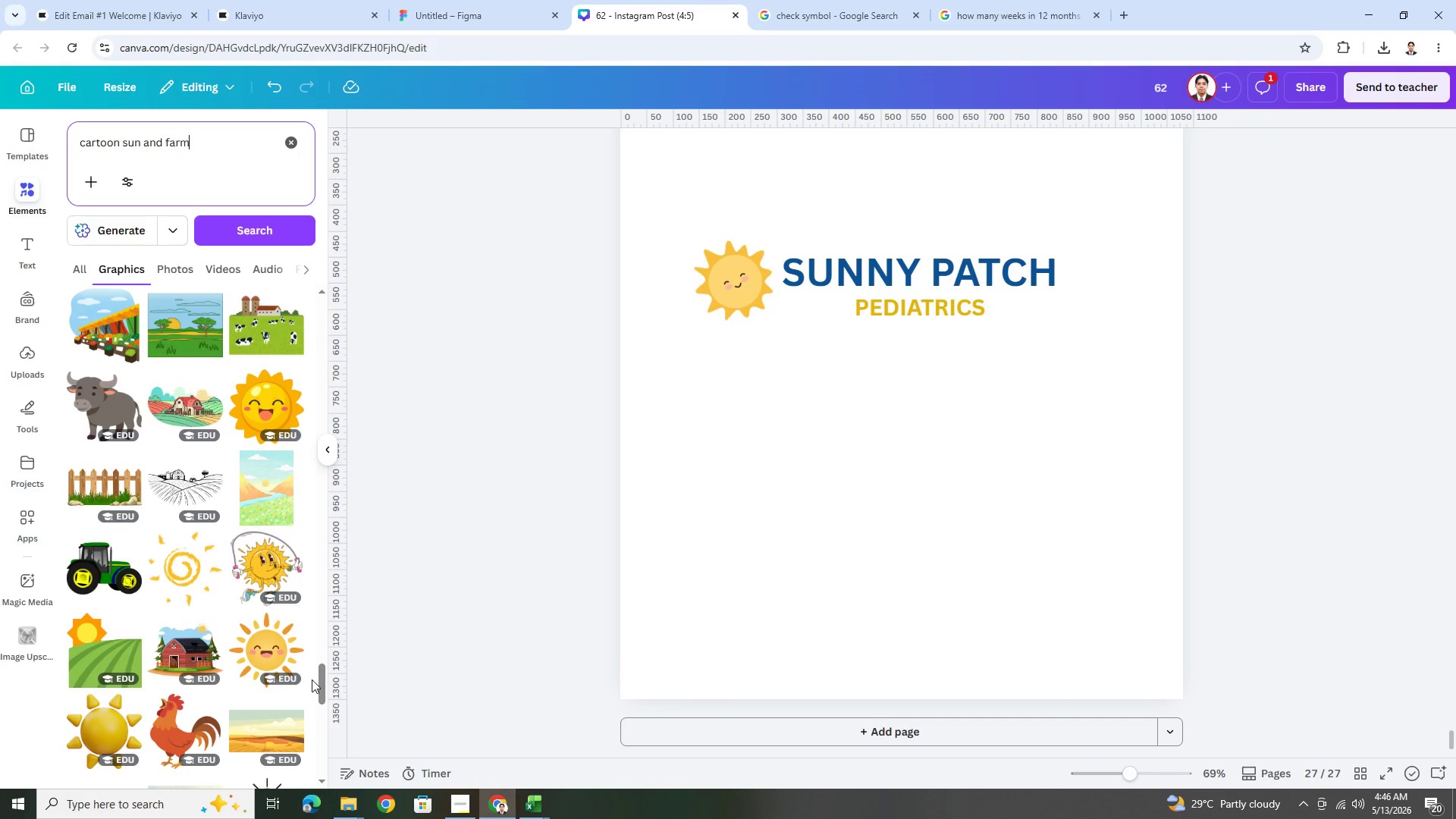 
left_click_drag(start_coordinate=[317, 680], to_coordinate=[309, 266])
 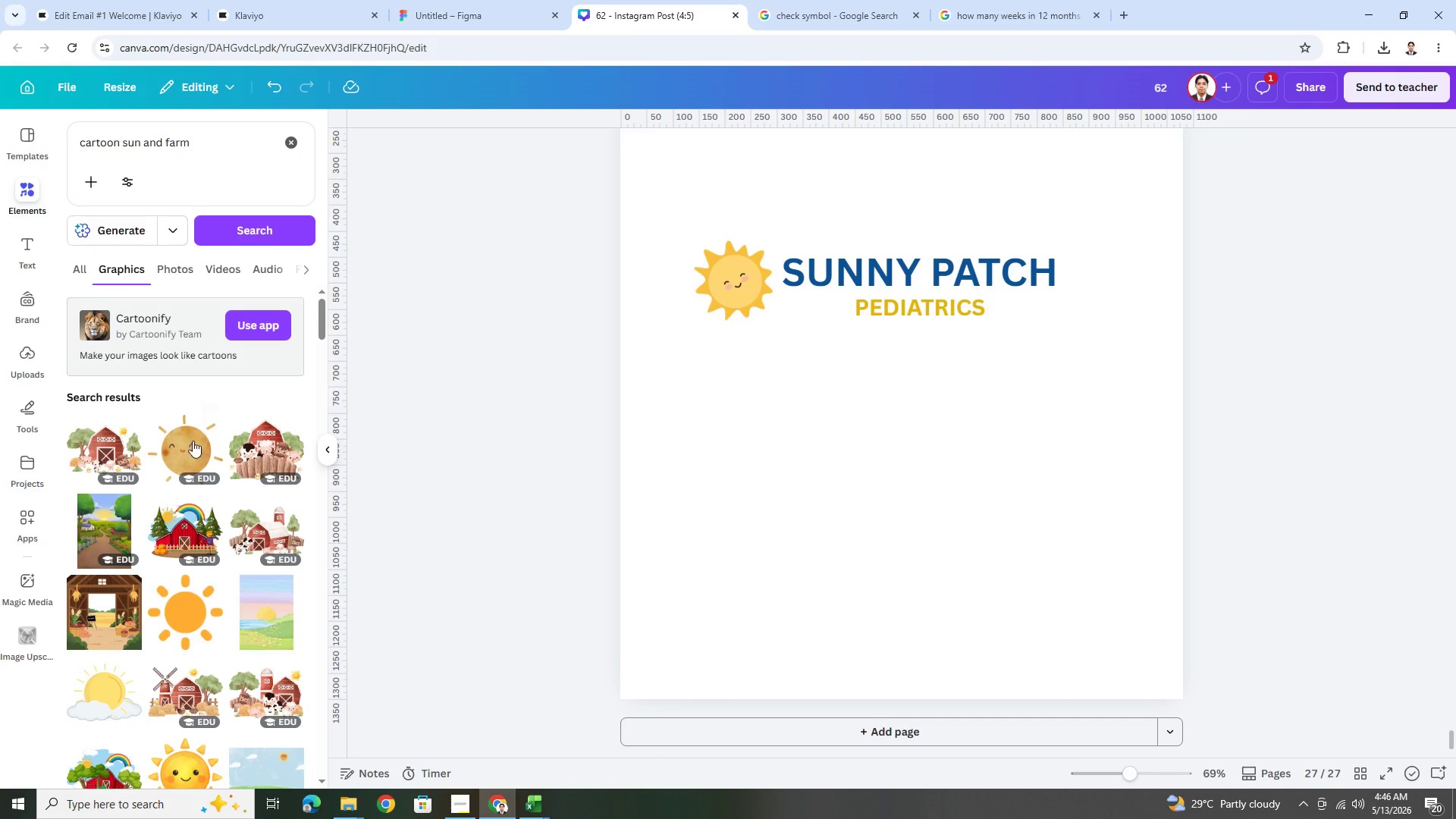 
scroll: coordinate [201, 450], scroll_direction: down, amount: 4.0
 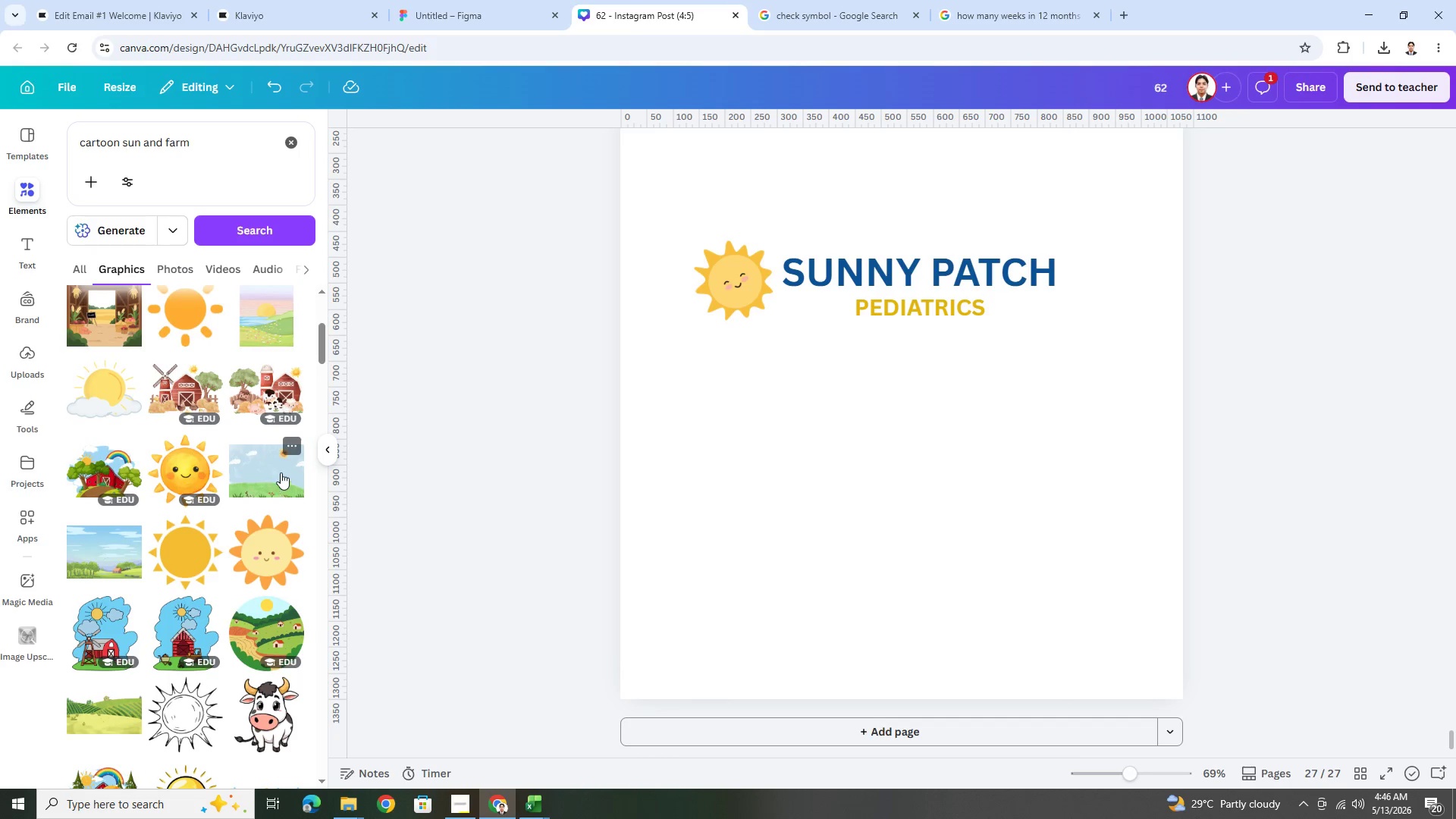 
left_click([290, 447])
 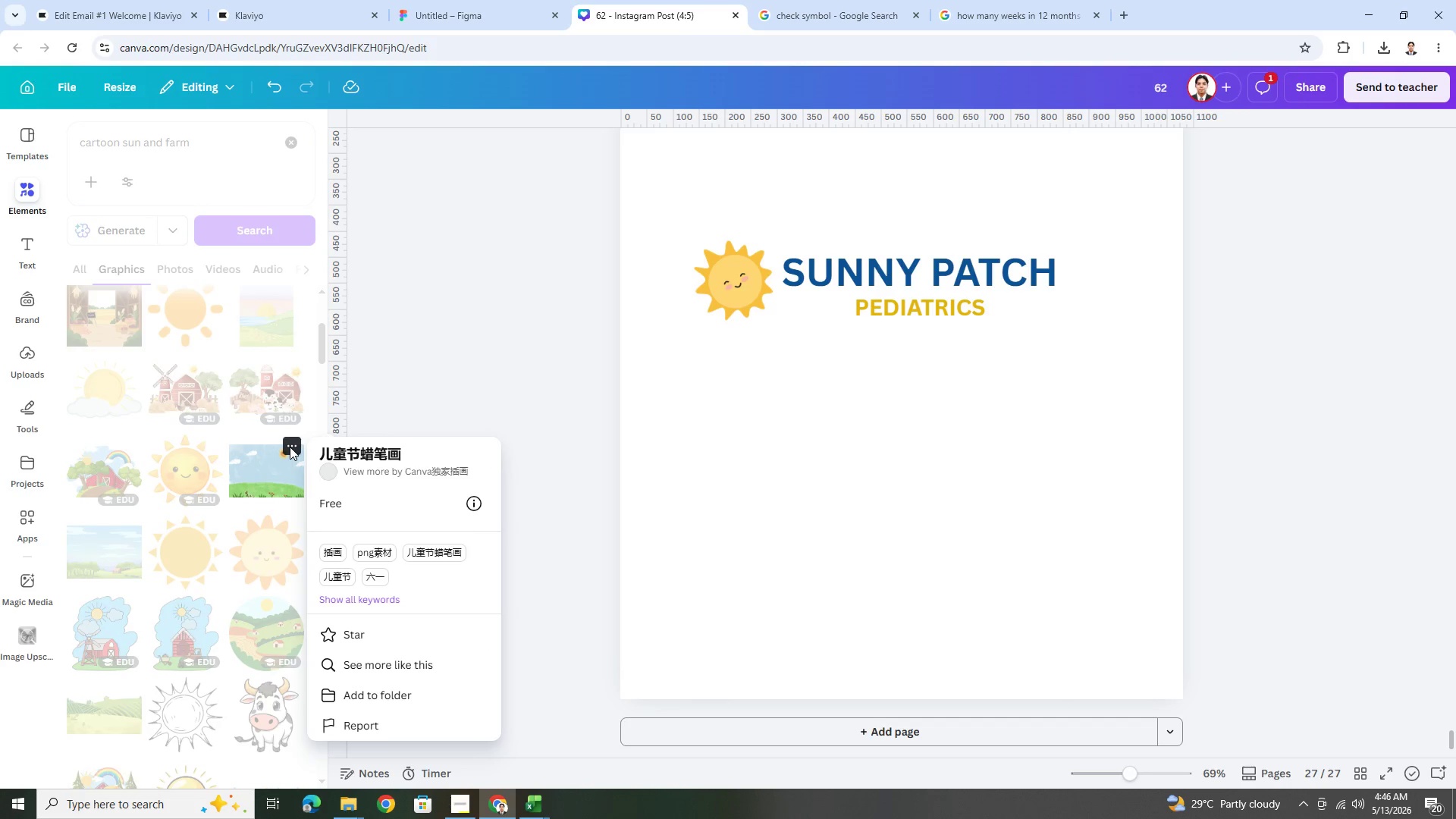 
left_click([290, 447])
 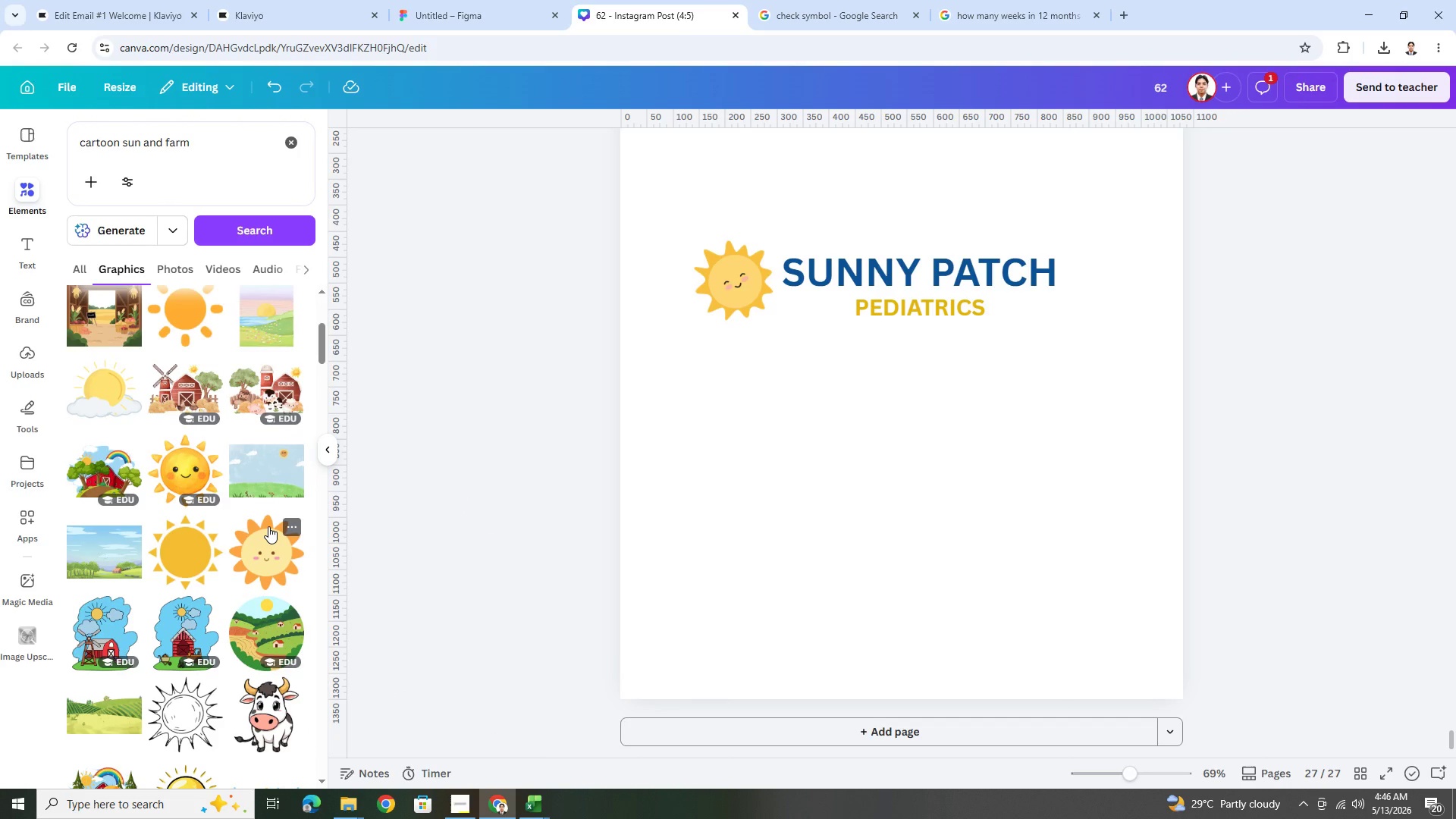 
scroll: coordinate [221, 337], scroll_direction: down, amount: 9.0
 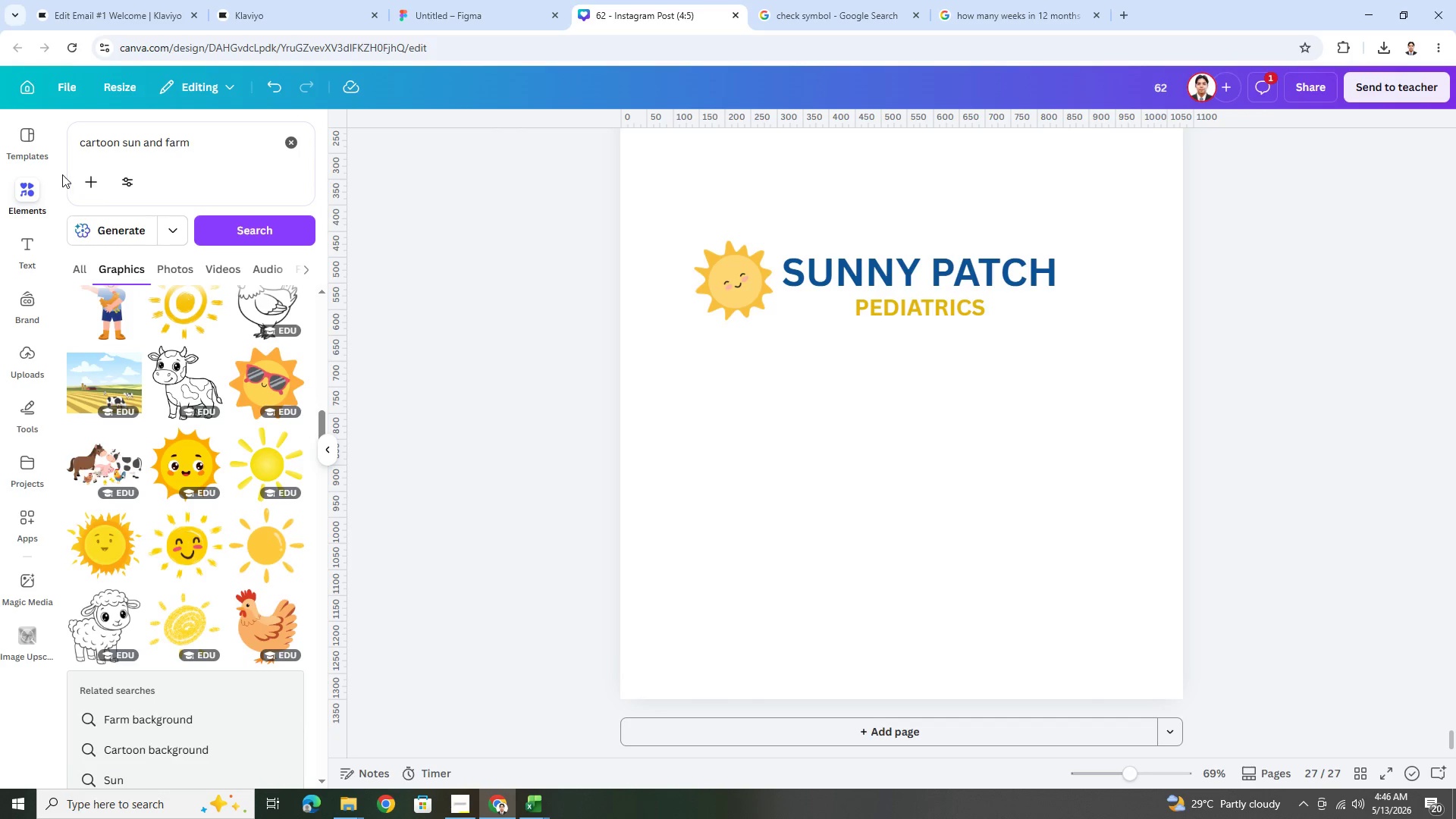 
left_click([102, 13])
 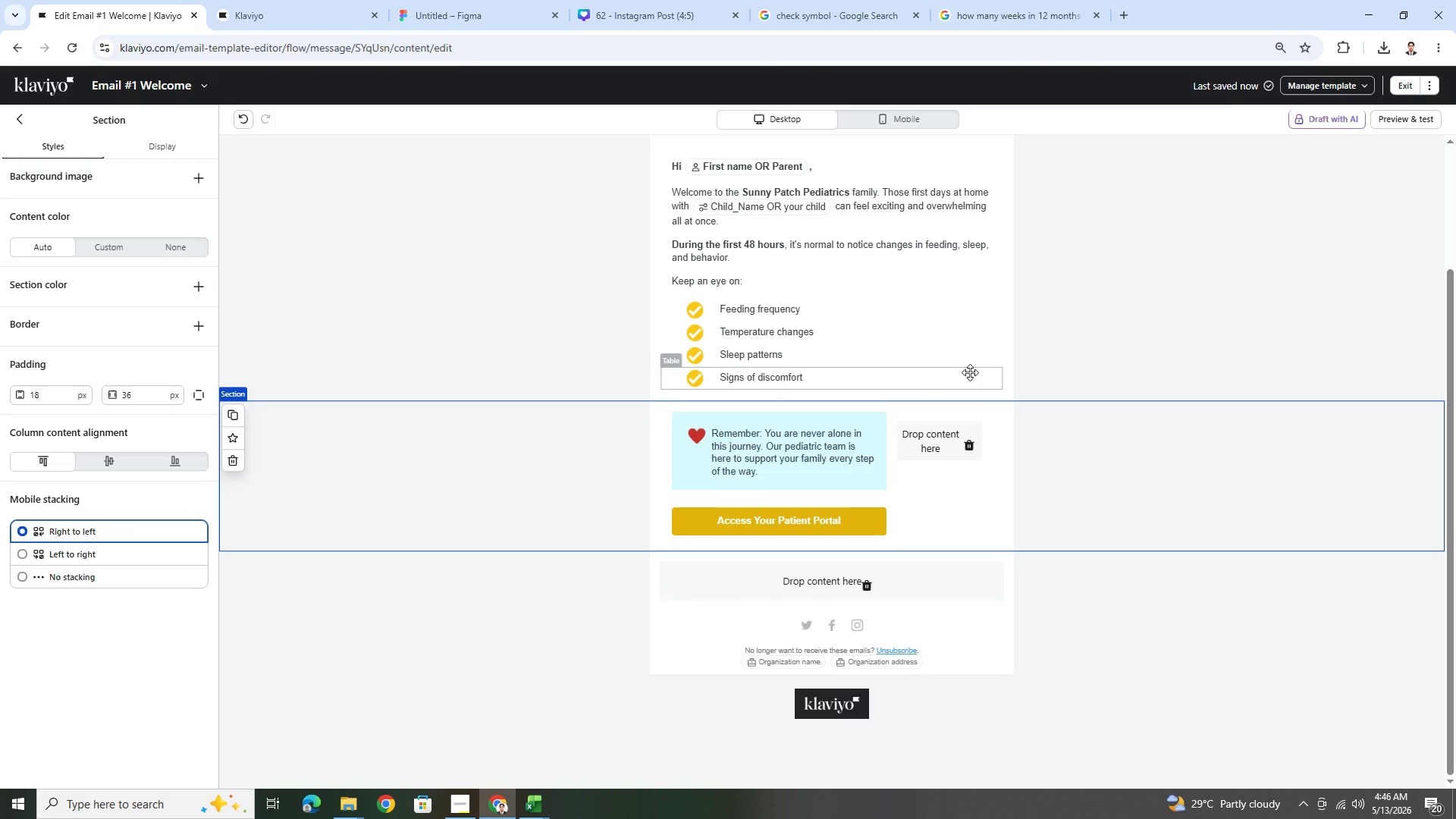 
wait(8.24)
 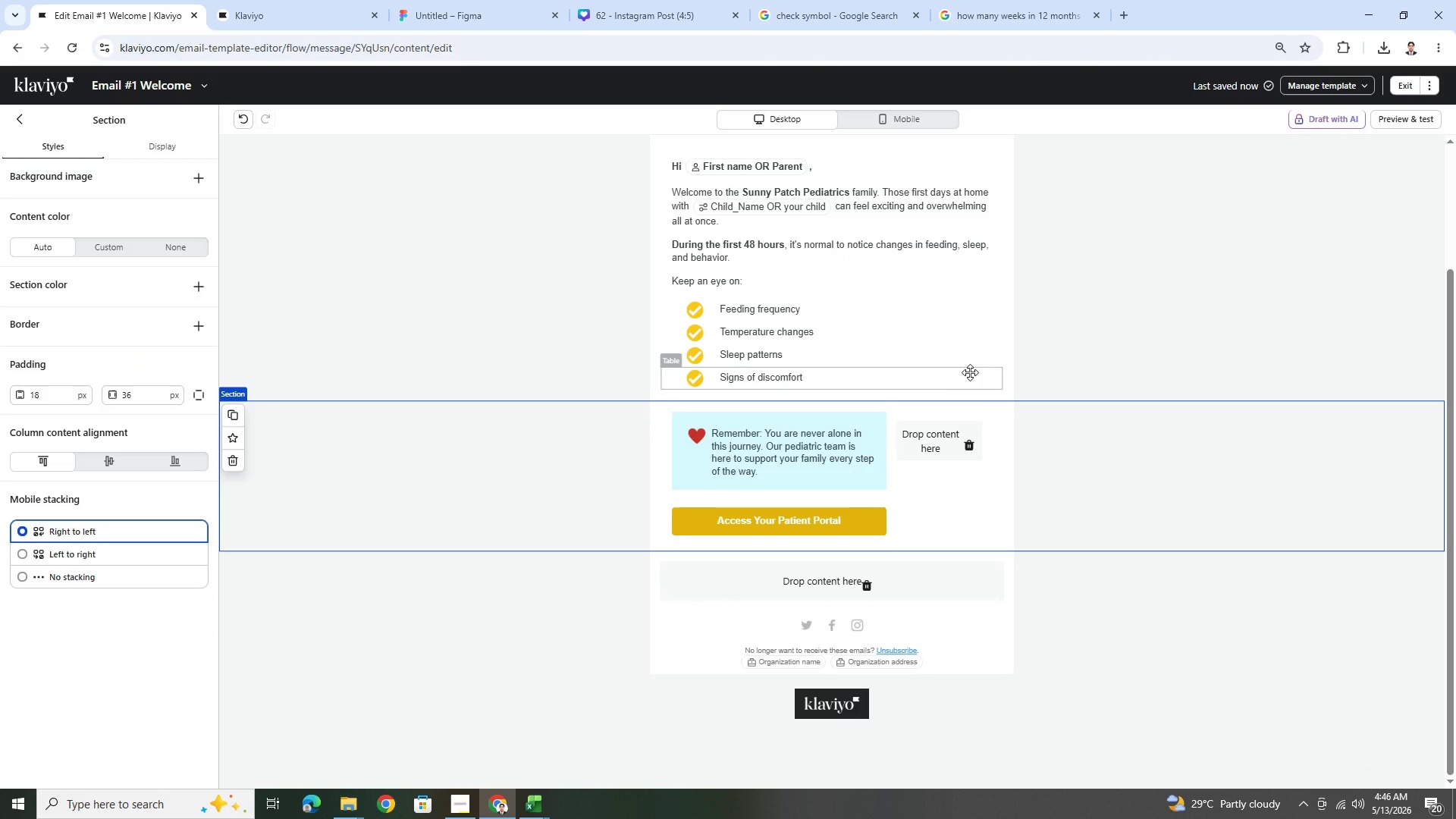 
mouse_move([328, 2])
 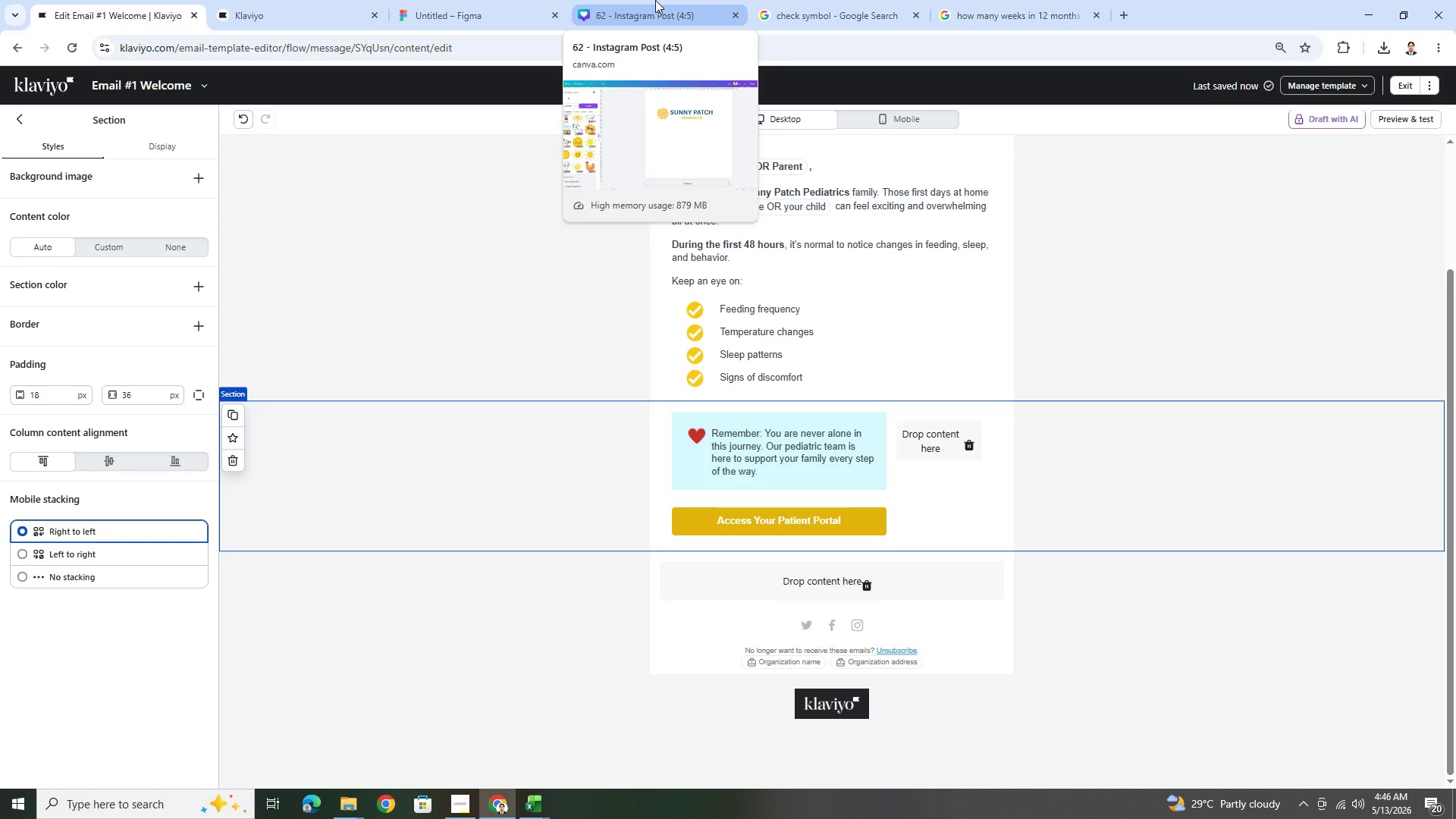 
left_click([655, 0])
 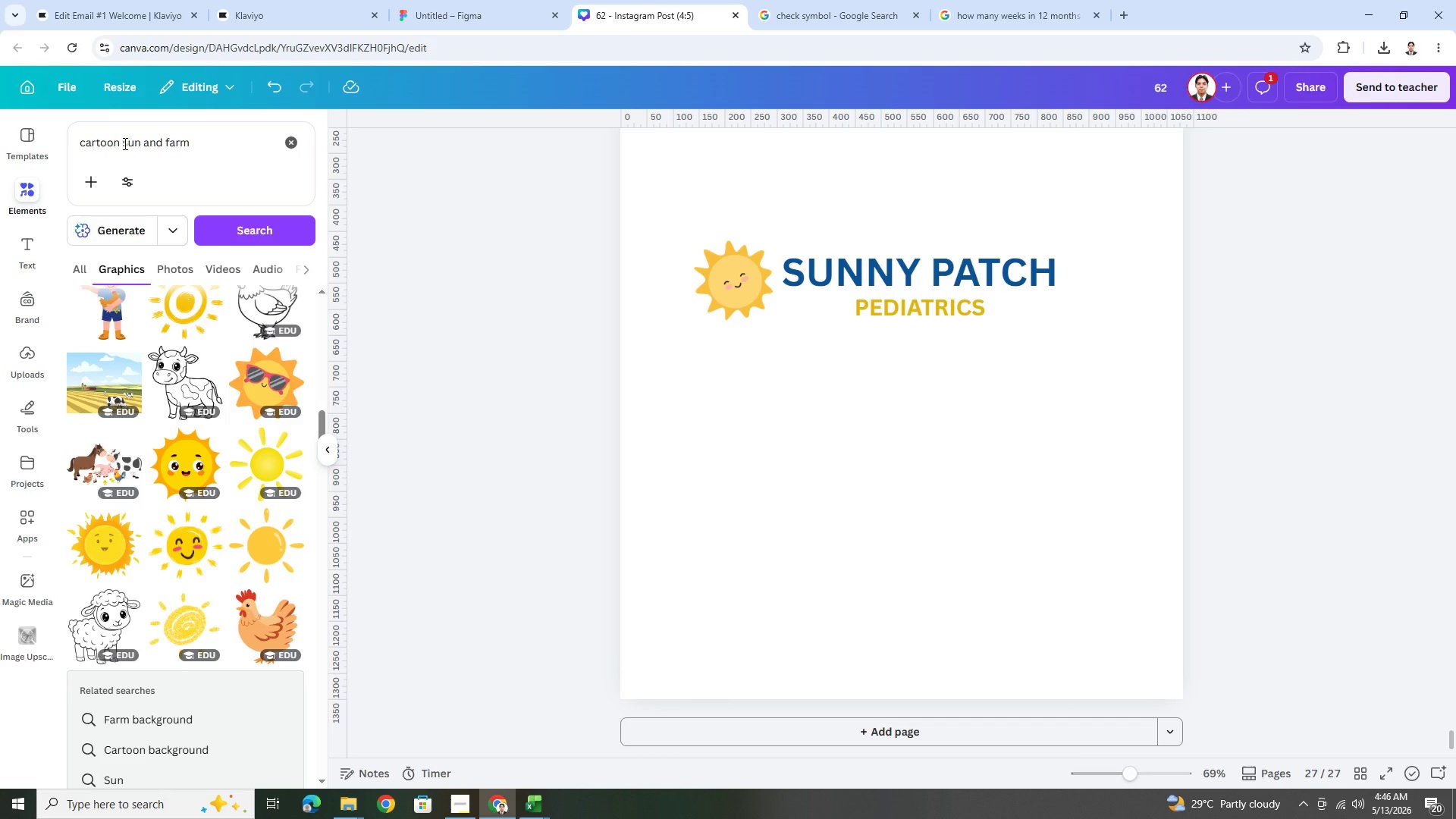 
left_click_drag(start_coordinate=[124, 143], to_coordinate=[78, 144])
 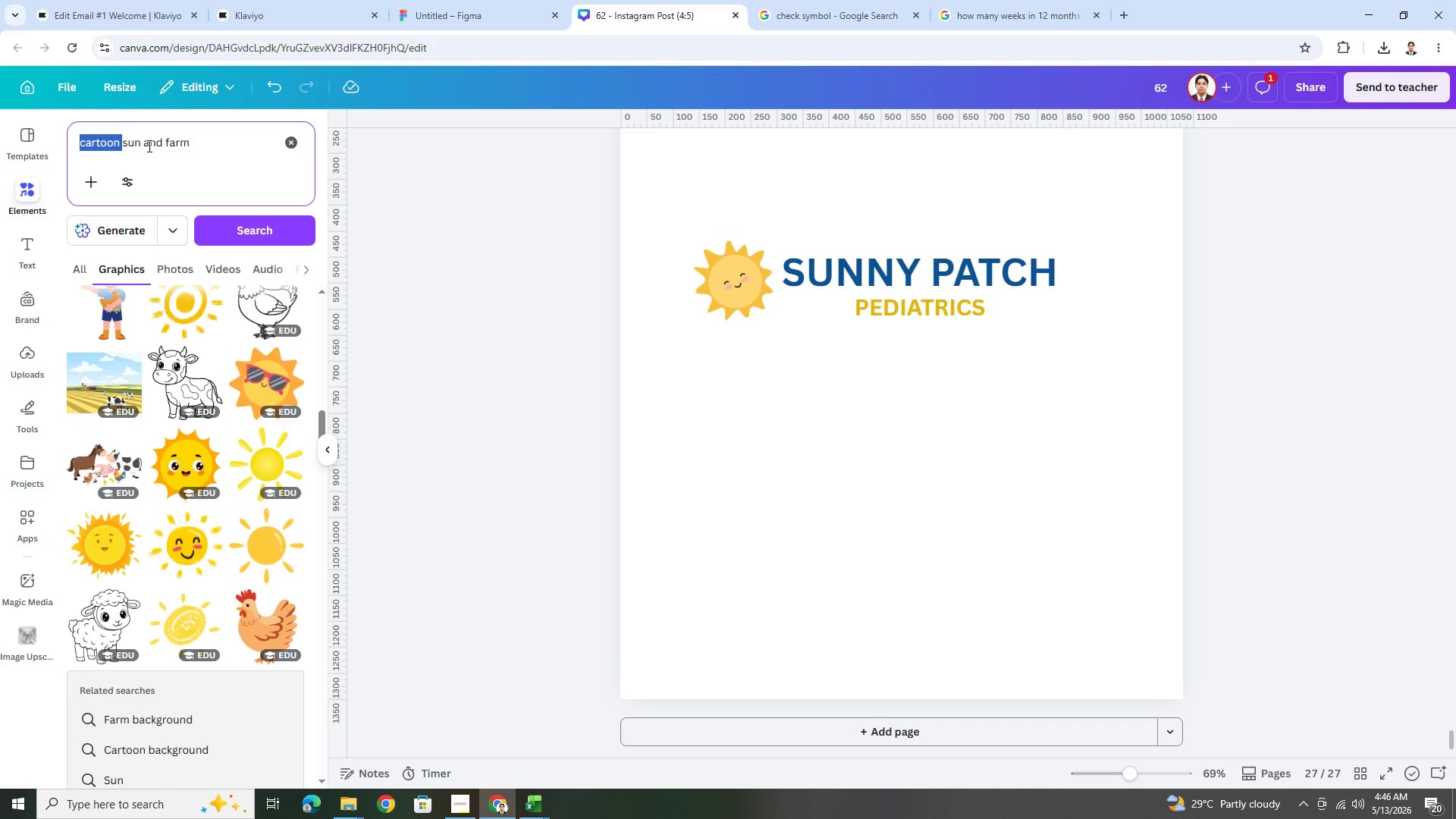 
left_click([149, 145])
 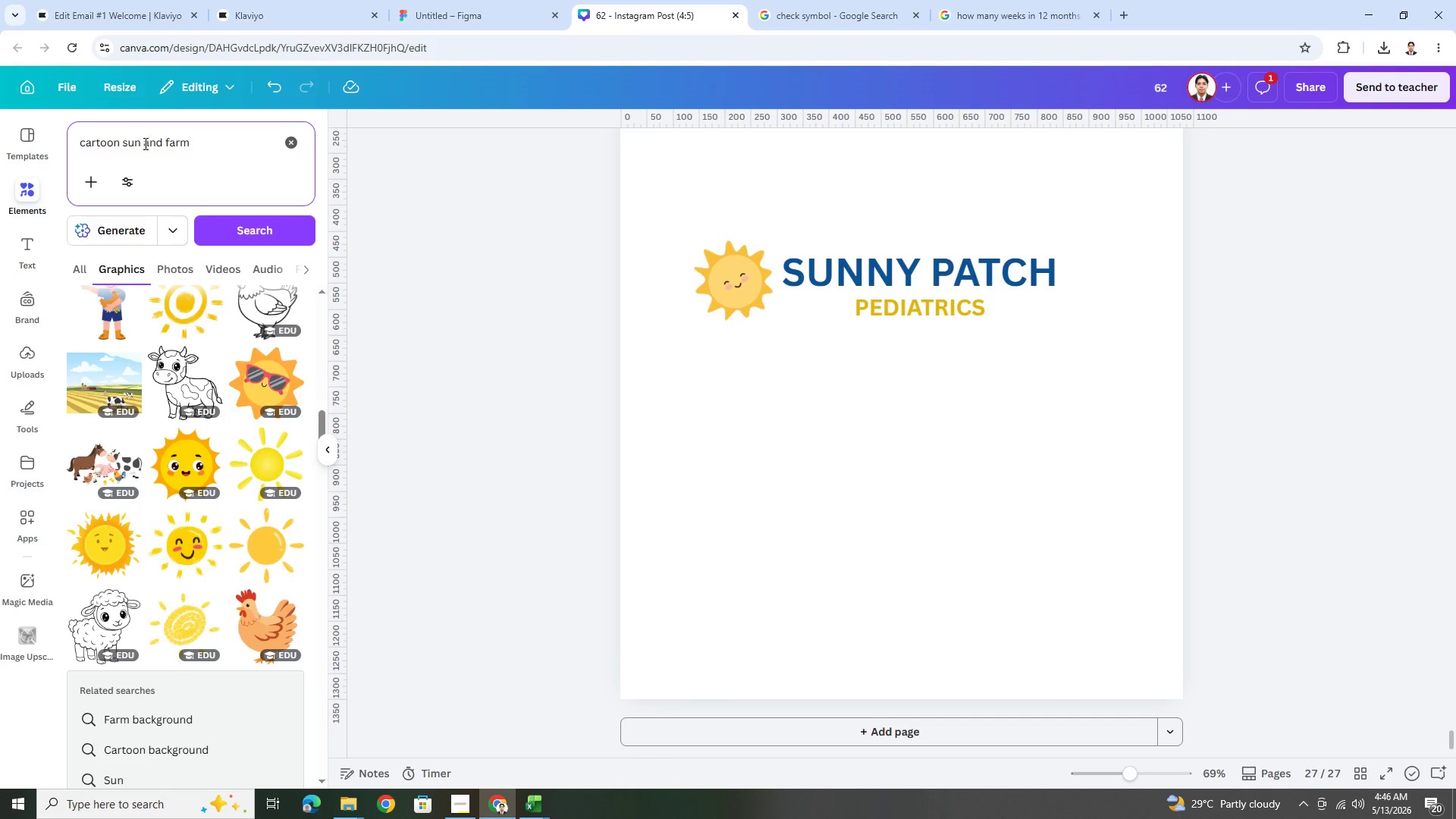 
left_click_drag(start_coordinate=[144, 143], to_coordinate=[215, 149])
 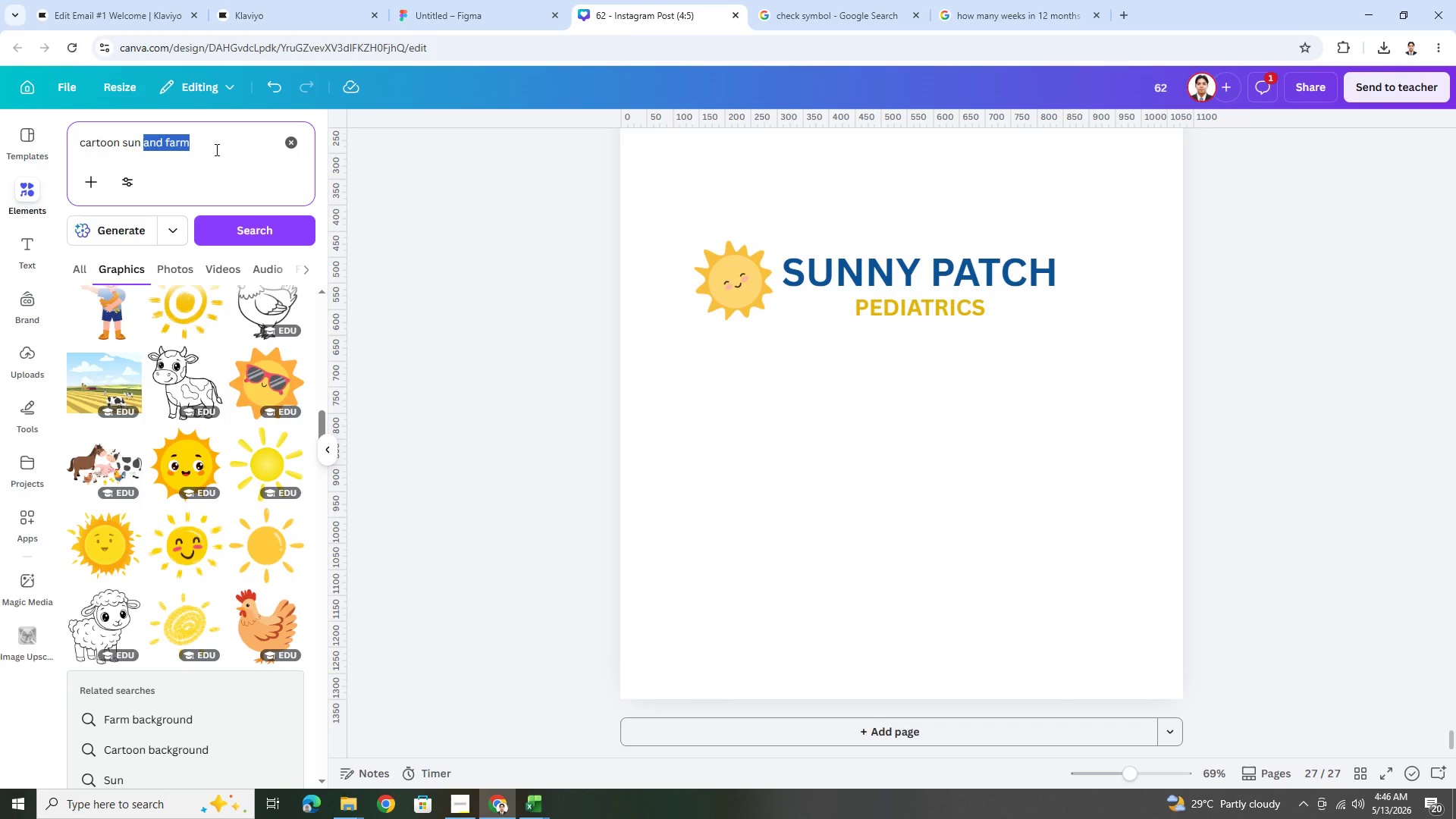 
wait(8.86)
 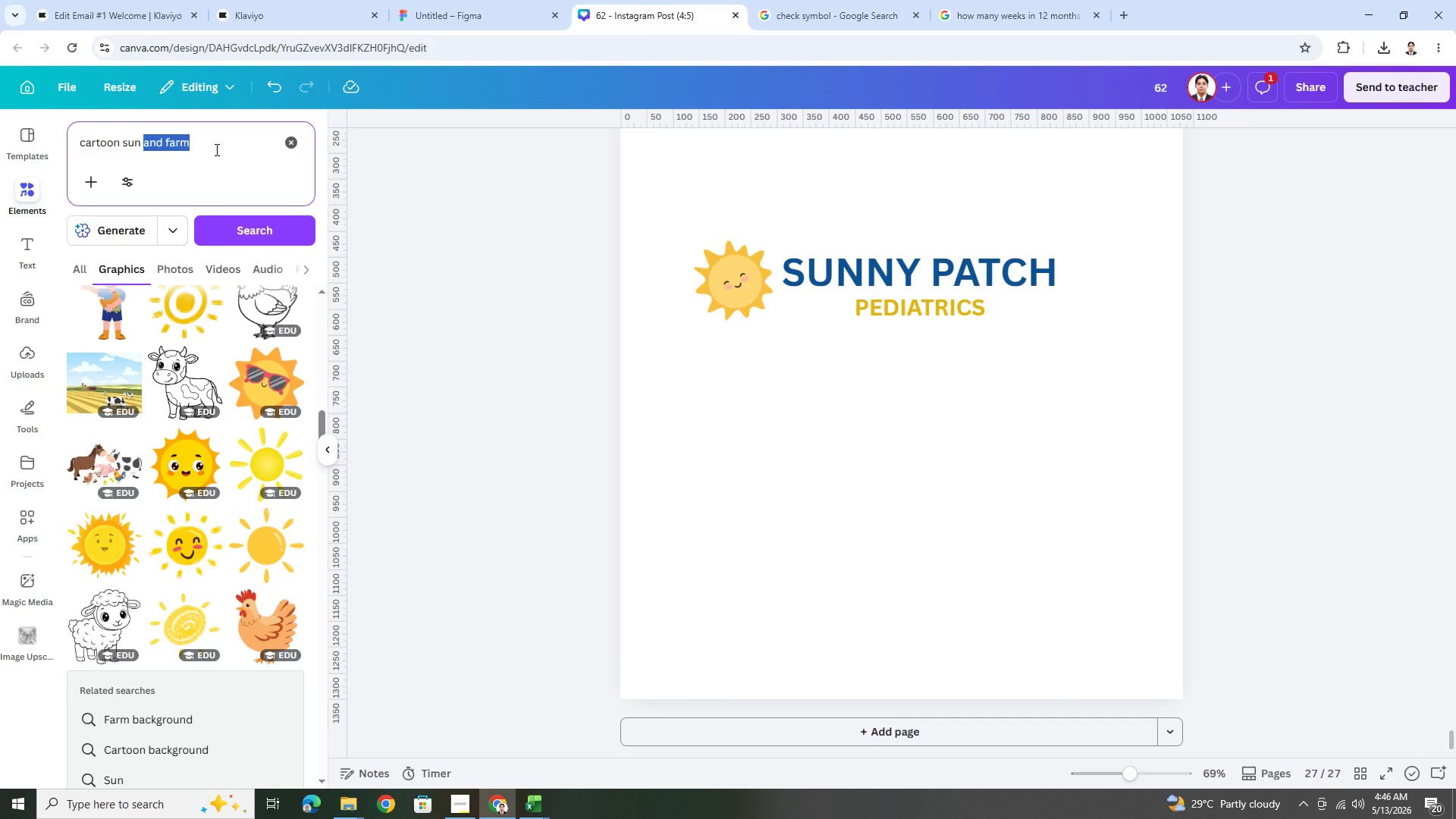 
type(sunrise)
 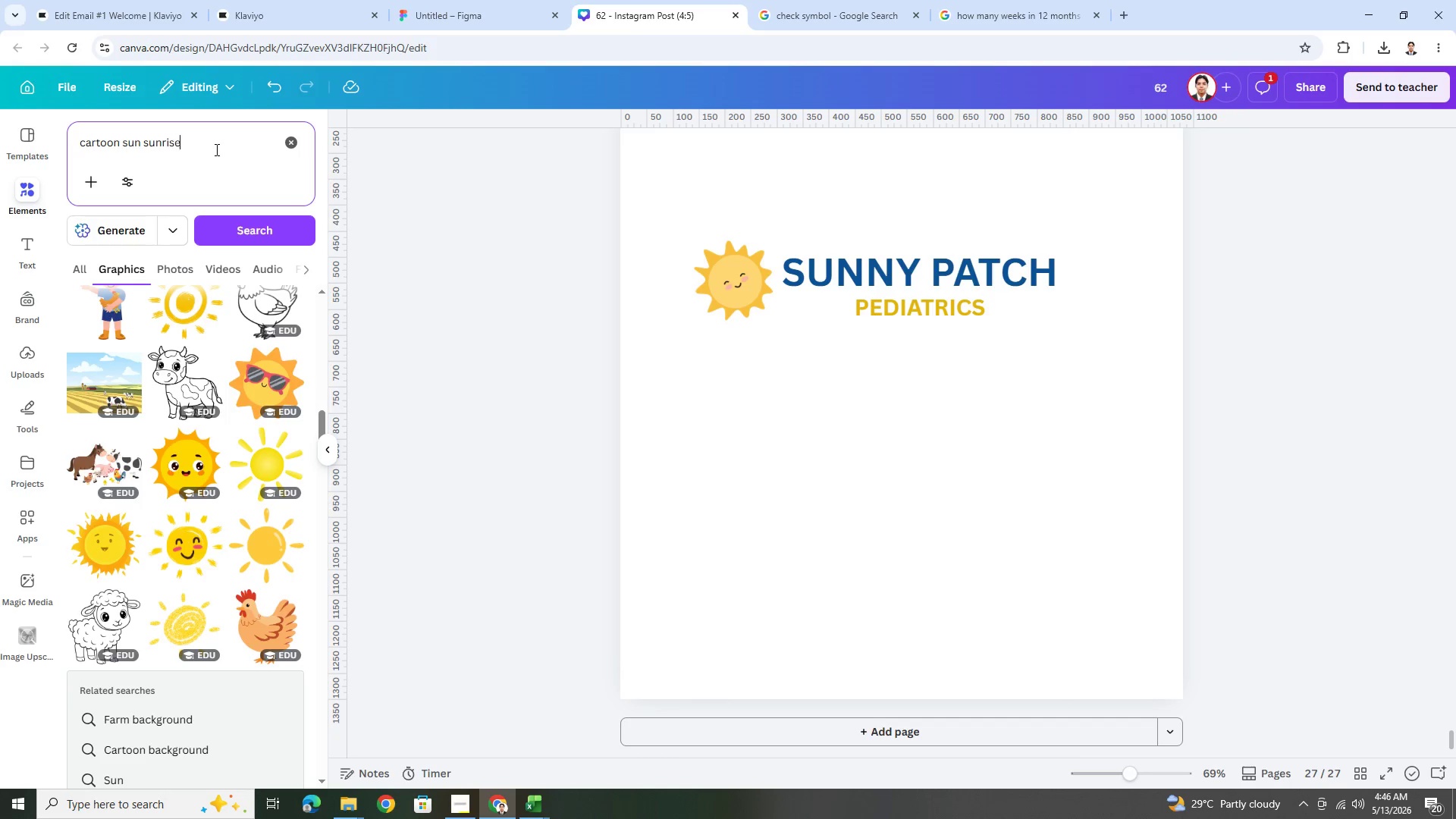 
key(Enter)
 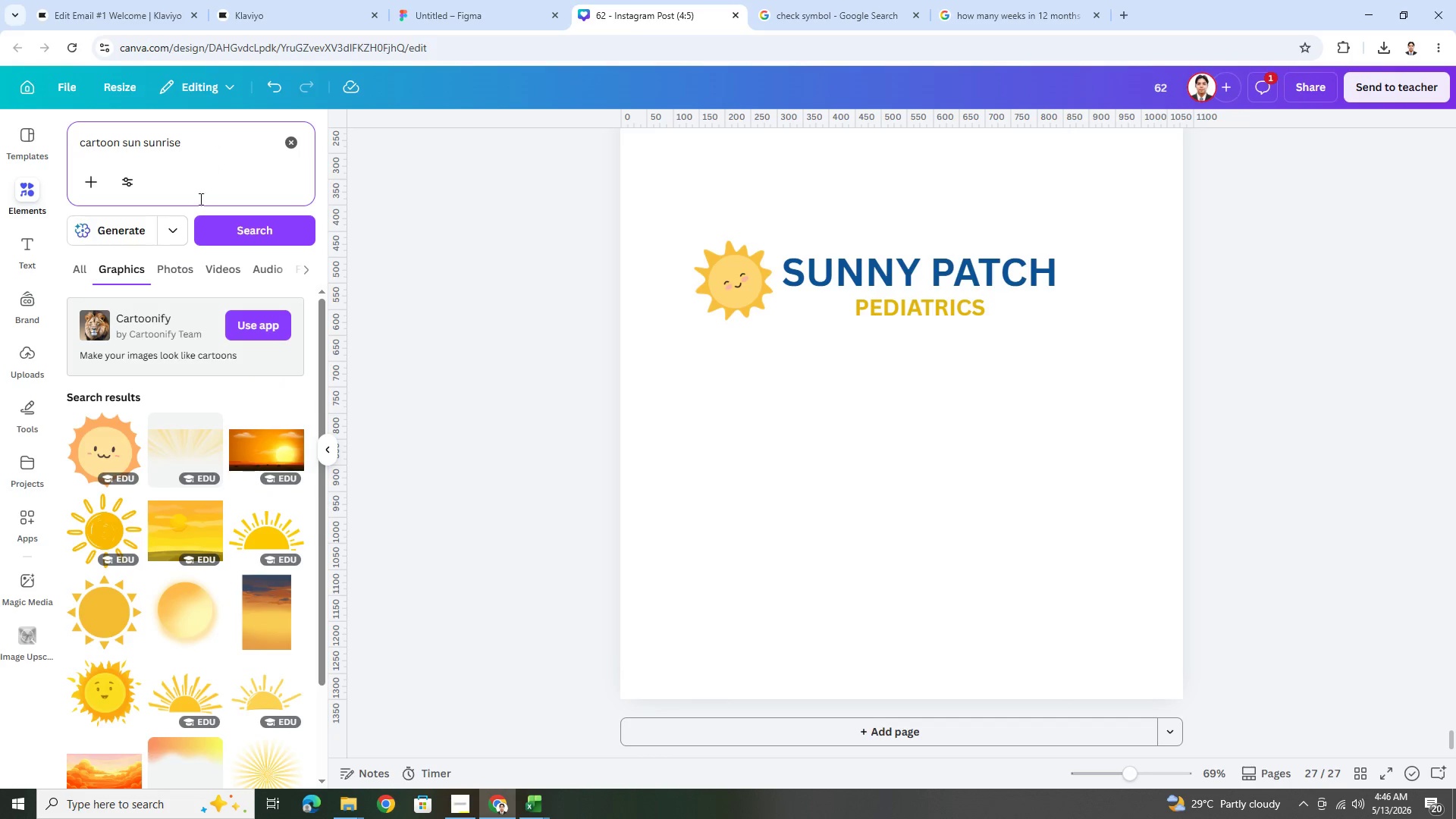 
scroll: coordinate [241, 497], scroll_direction: down, amount: 23.0
 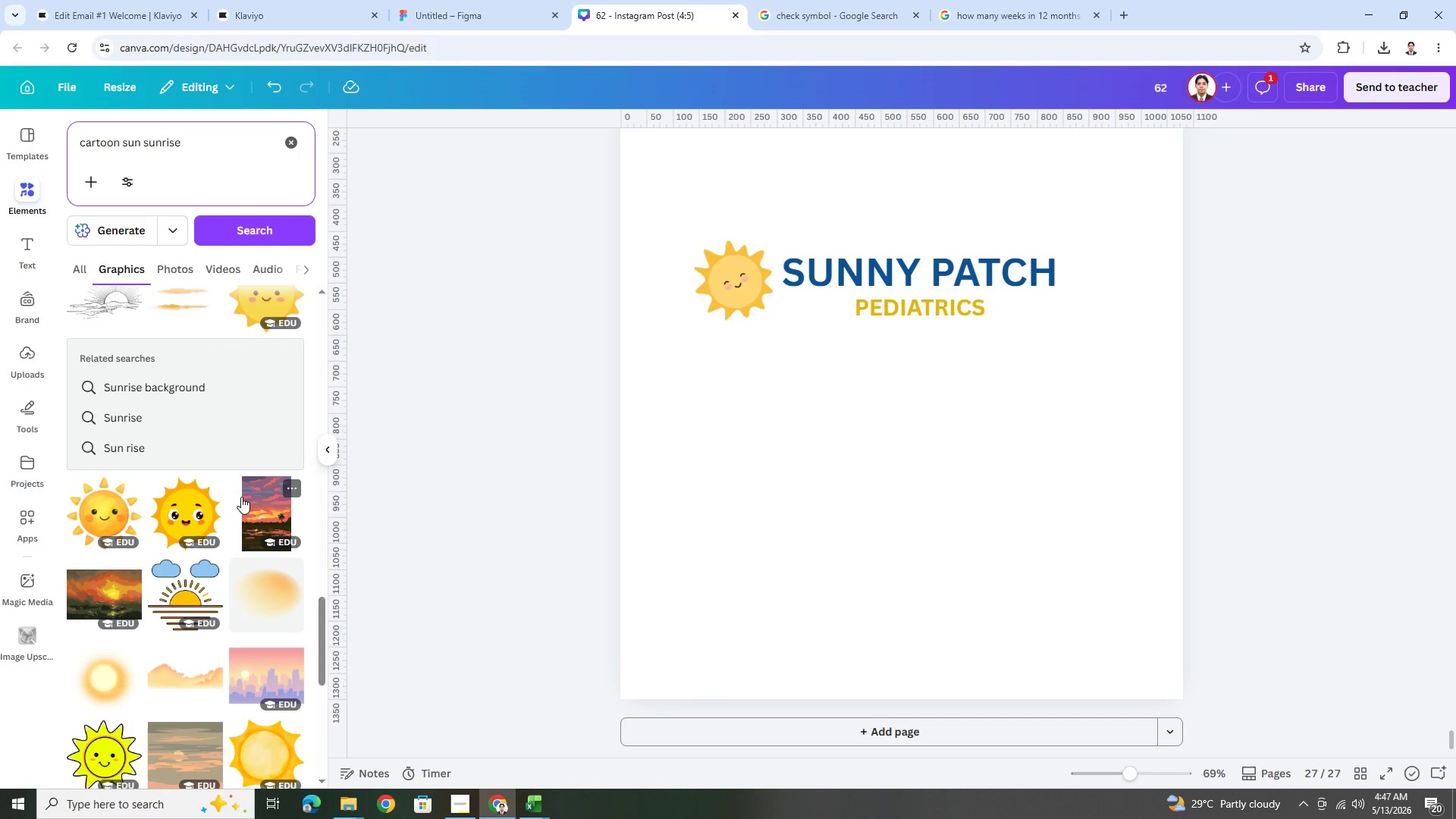 
scroll: coordinate [241, 497], scroll_direction: down, amount: 15.0
 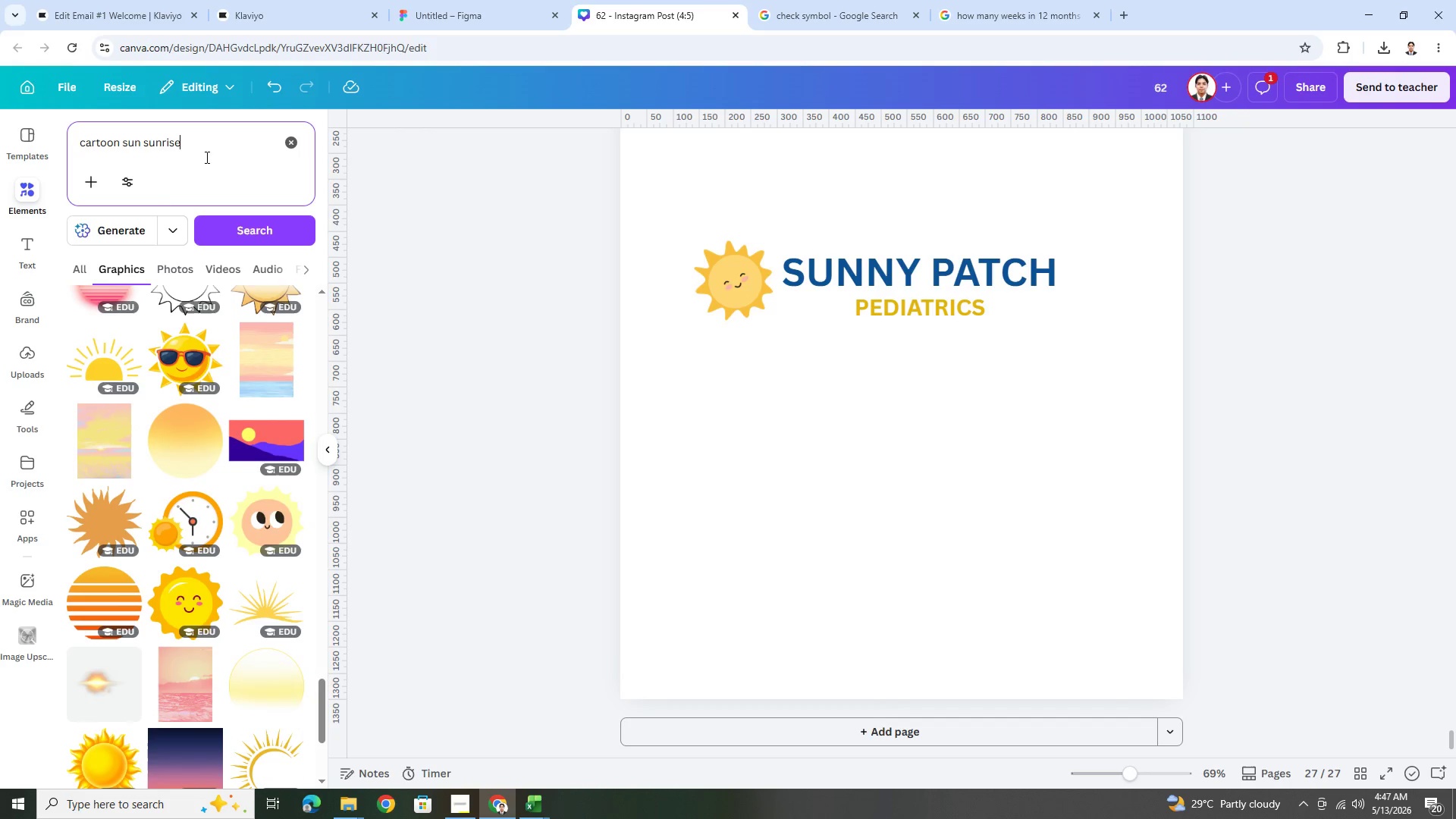 
scroll: coordinate [171, 235], scroll_direction: up, amount: 5.0
 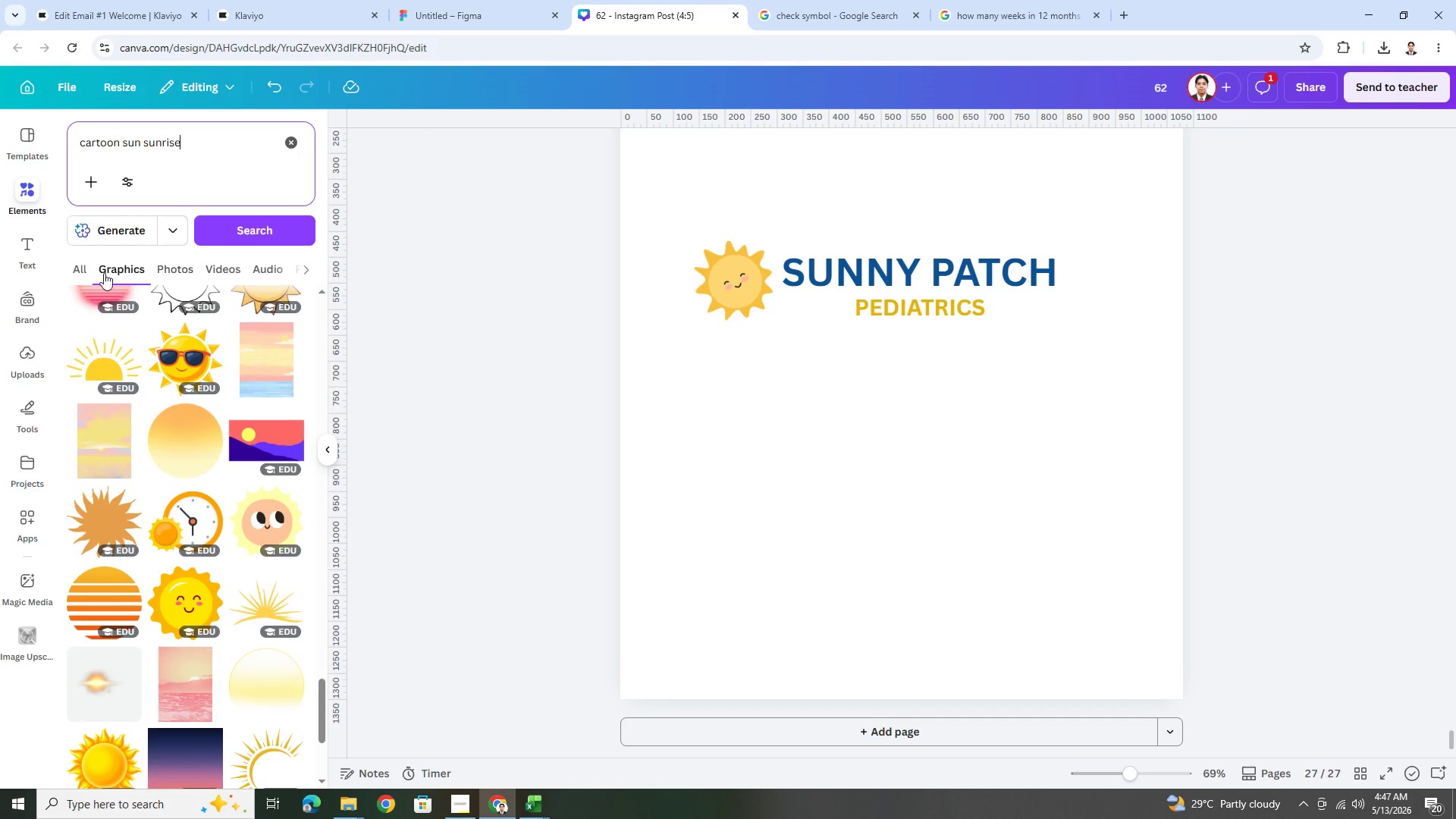 
left_click([82, 270])
 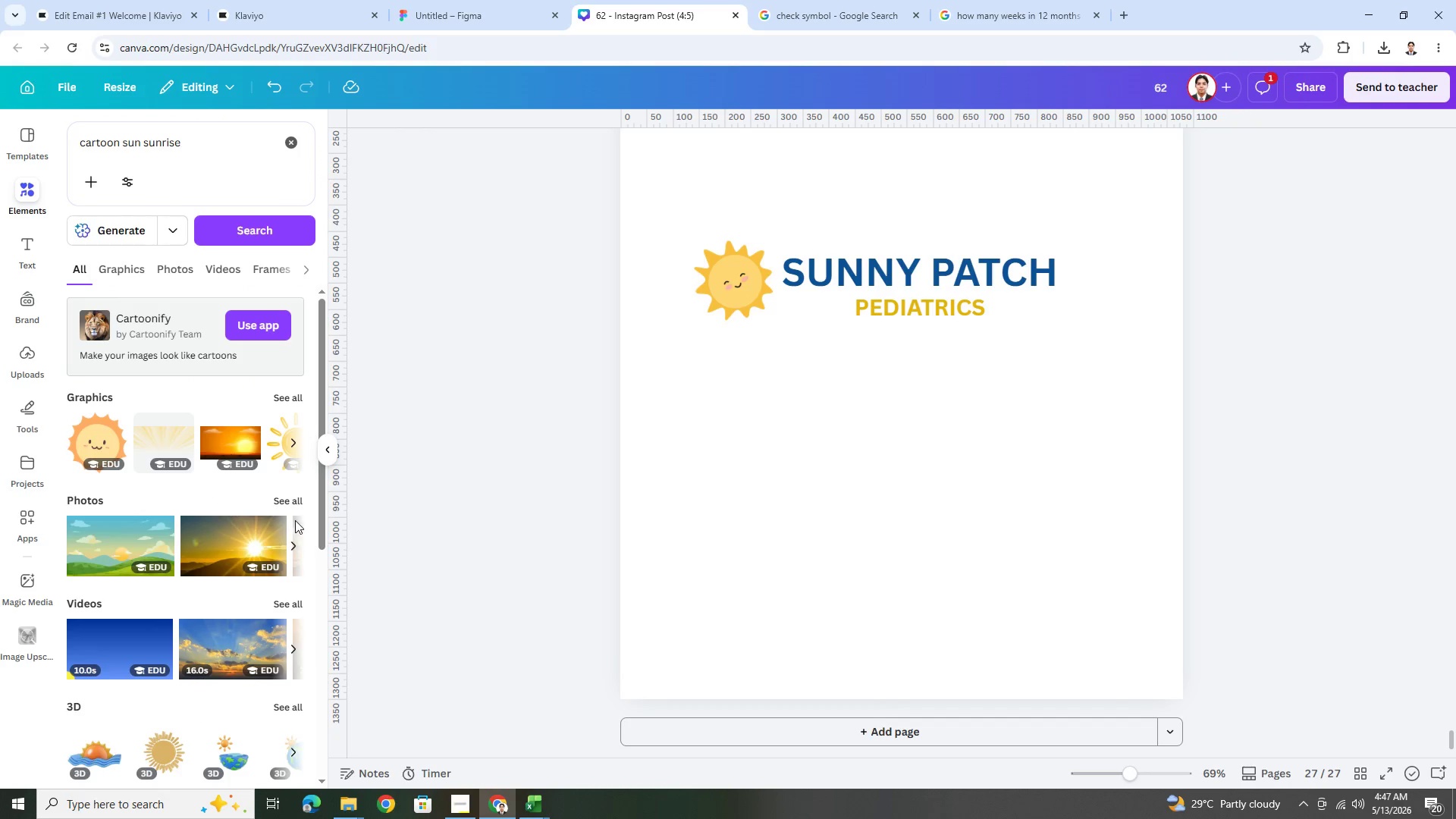 
left_click([296, 540])
 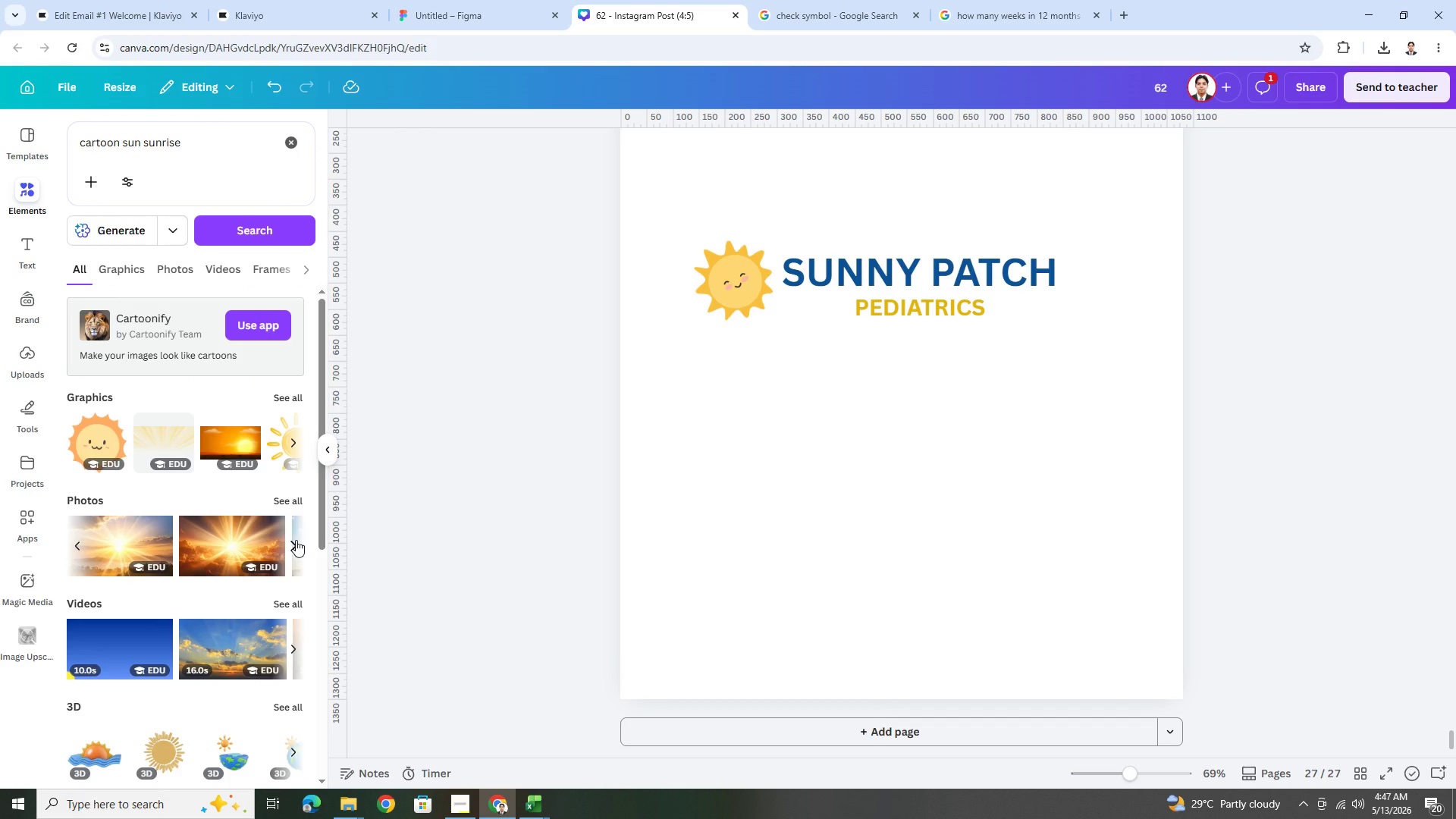 
left_click([296, 540])
 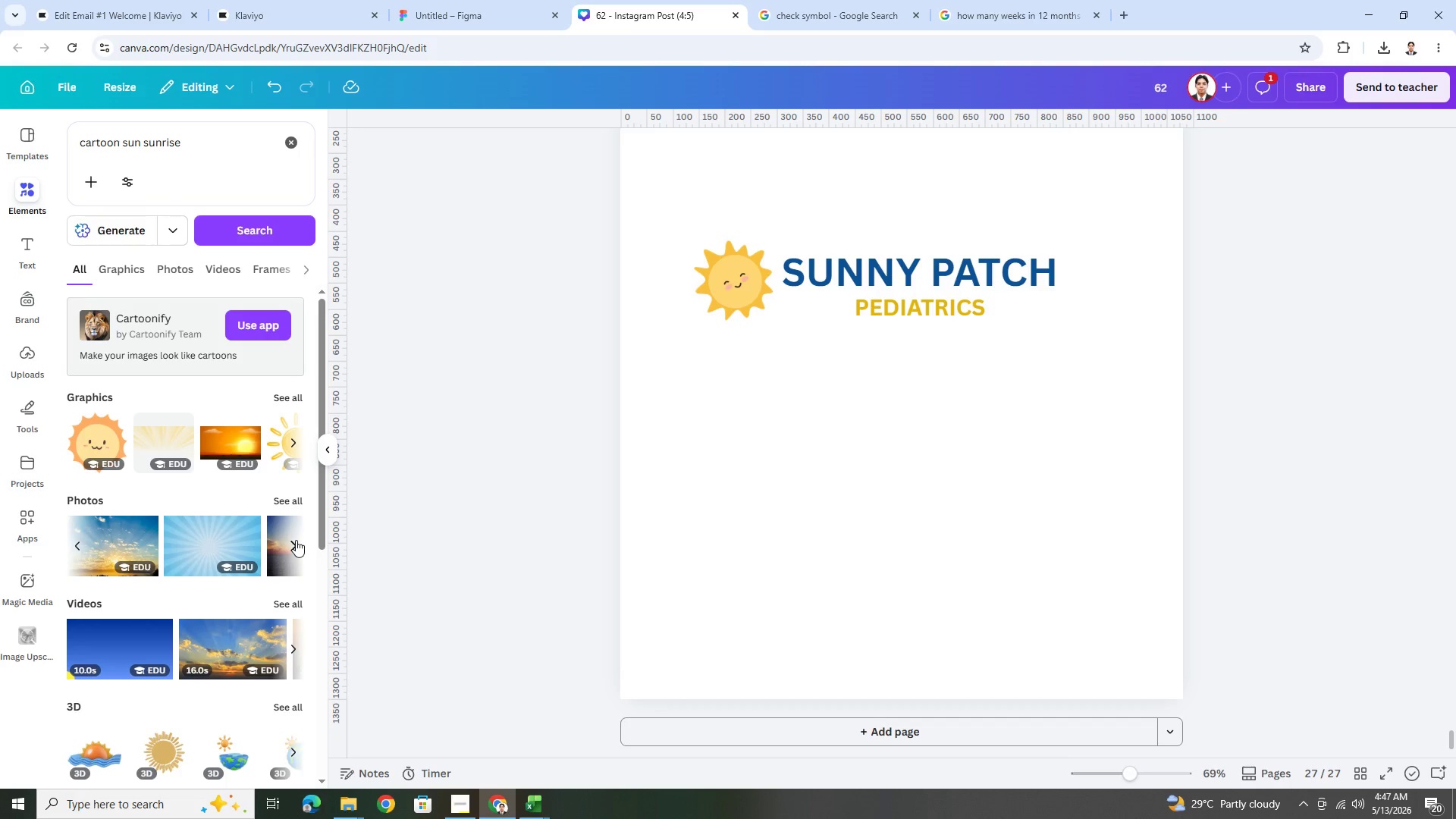 
left_click([296, 540])
 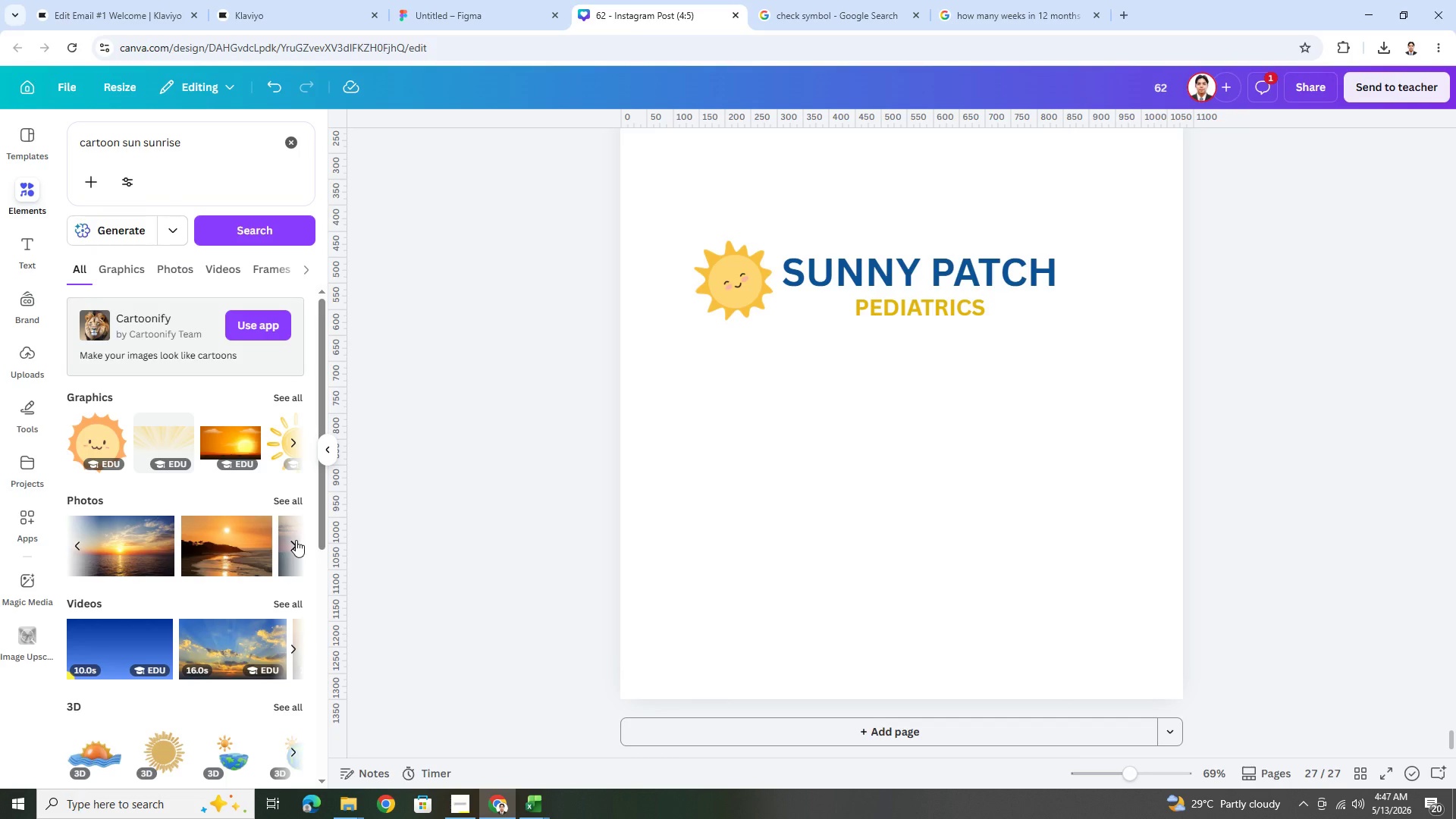 
left_click([296, 540])
 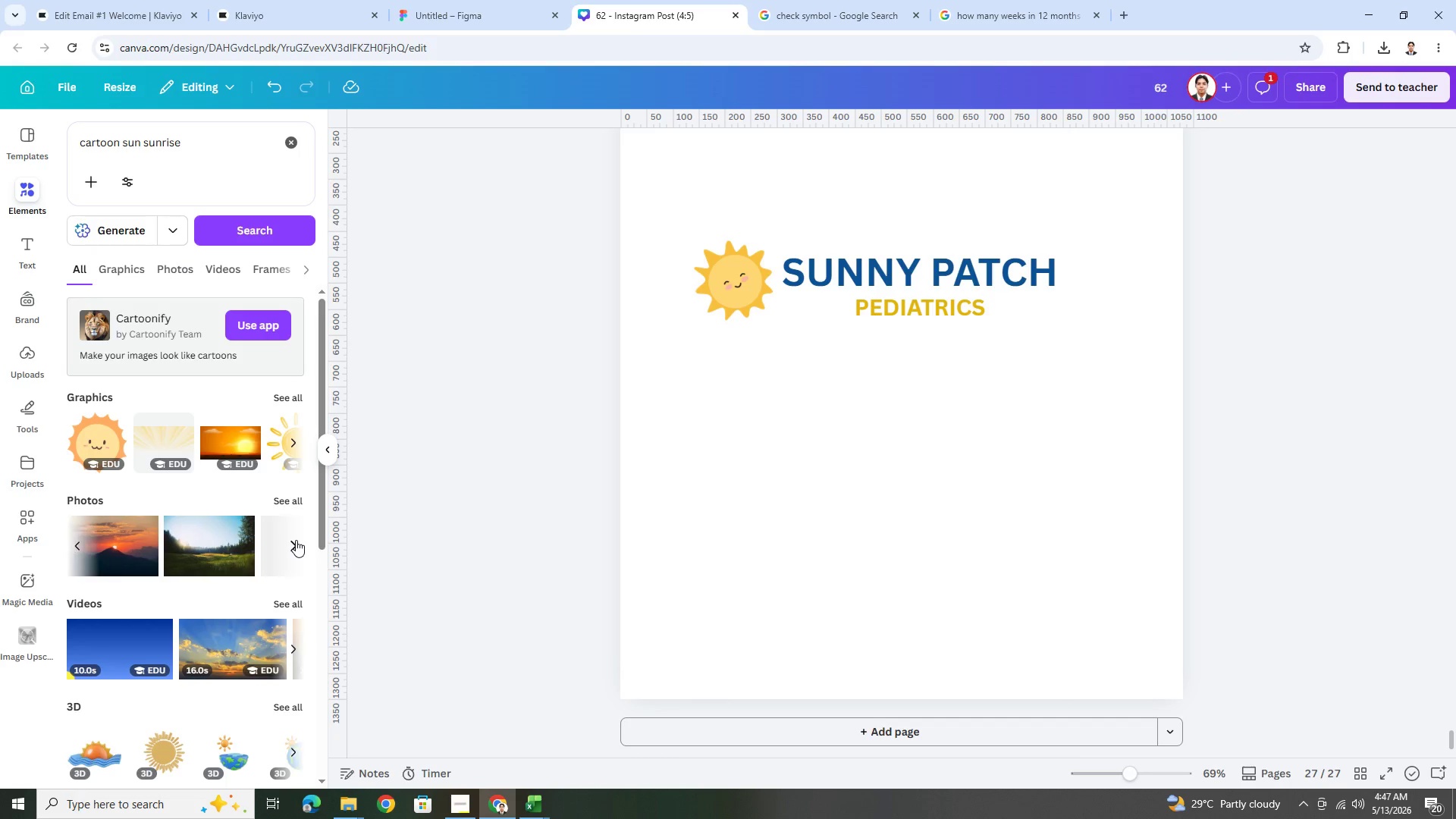 
left_click([296, 540])
 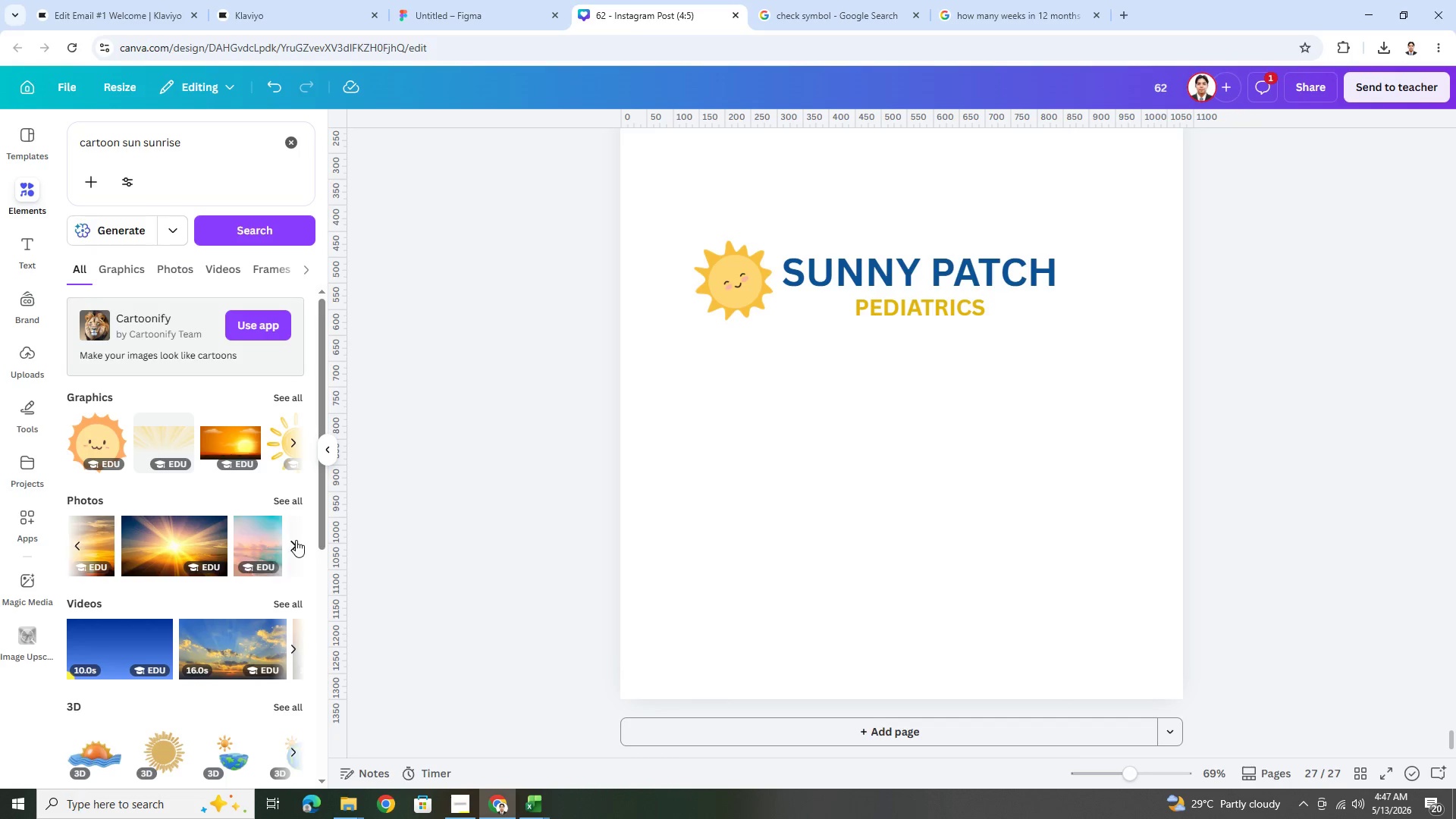 
left_click([296, 540])
 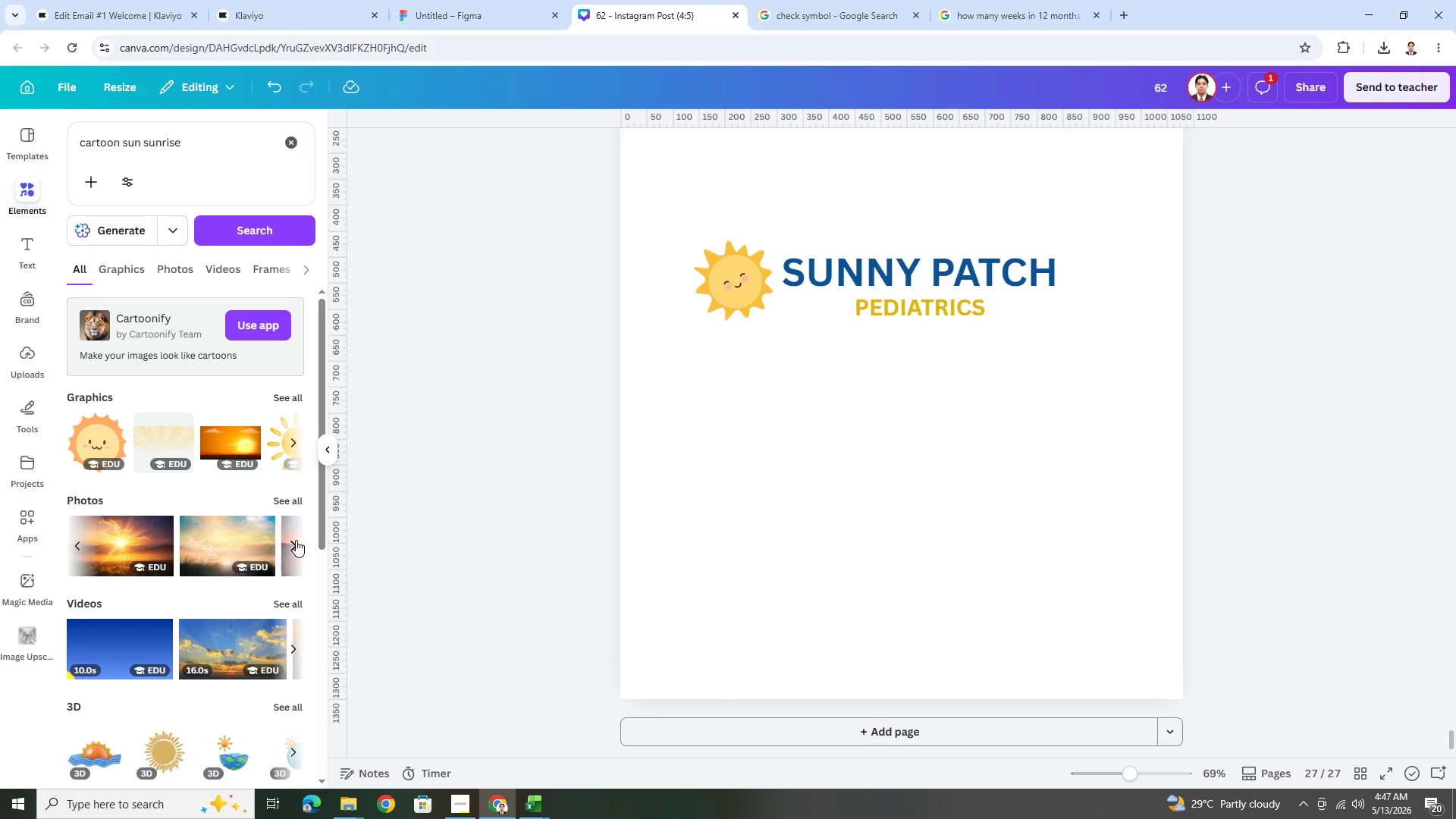 
left_click([296, 540])
 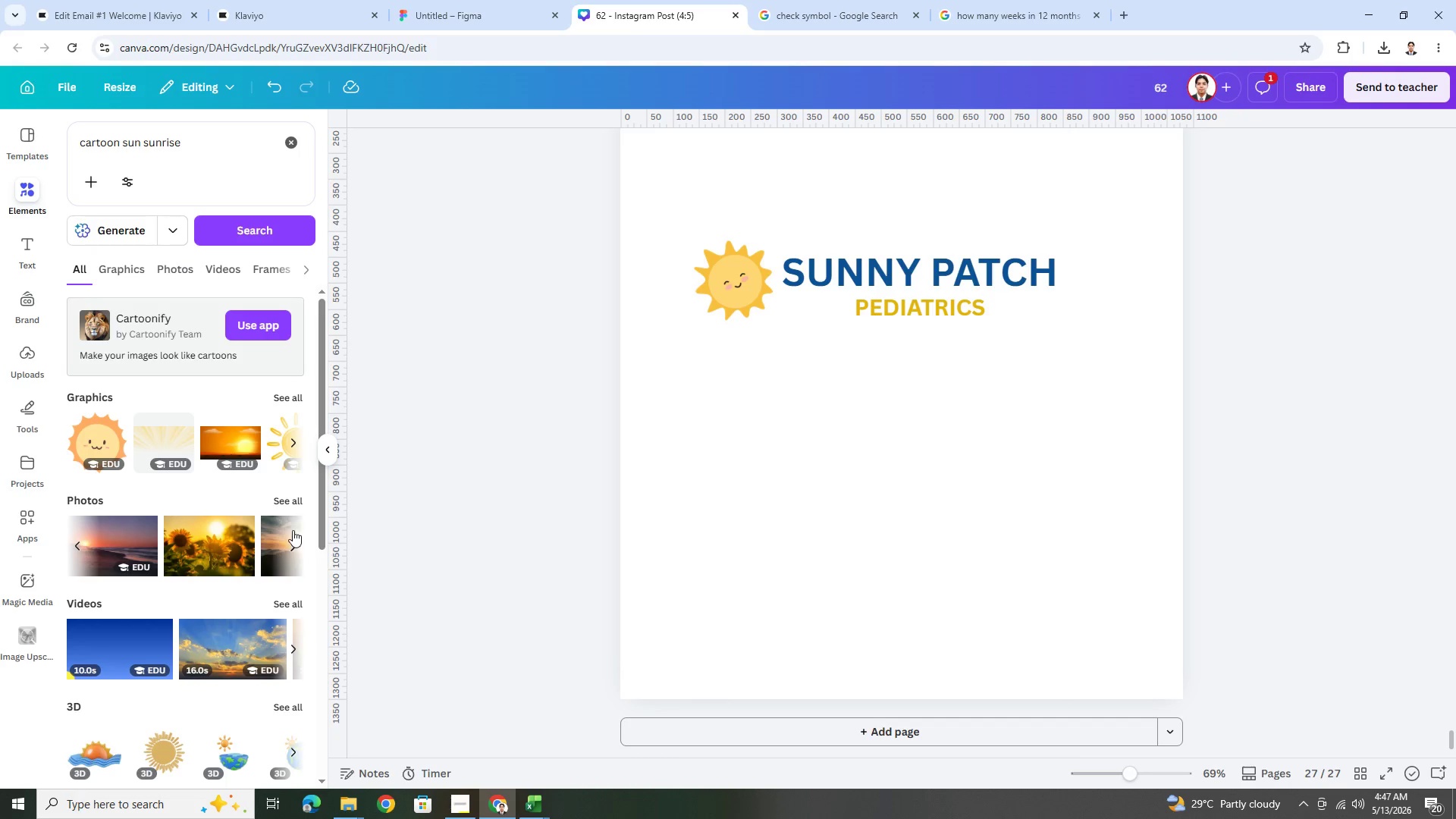 
scroll: coordinate [270, 551], scroll_direction: down, amount: 6.0
 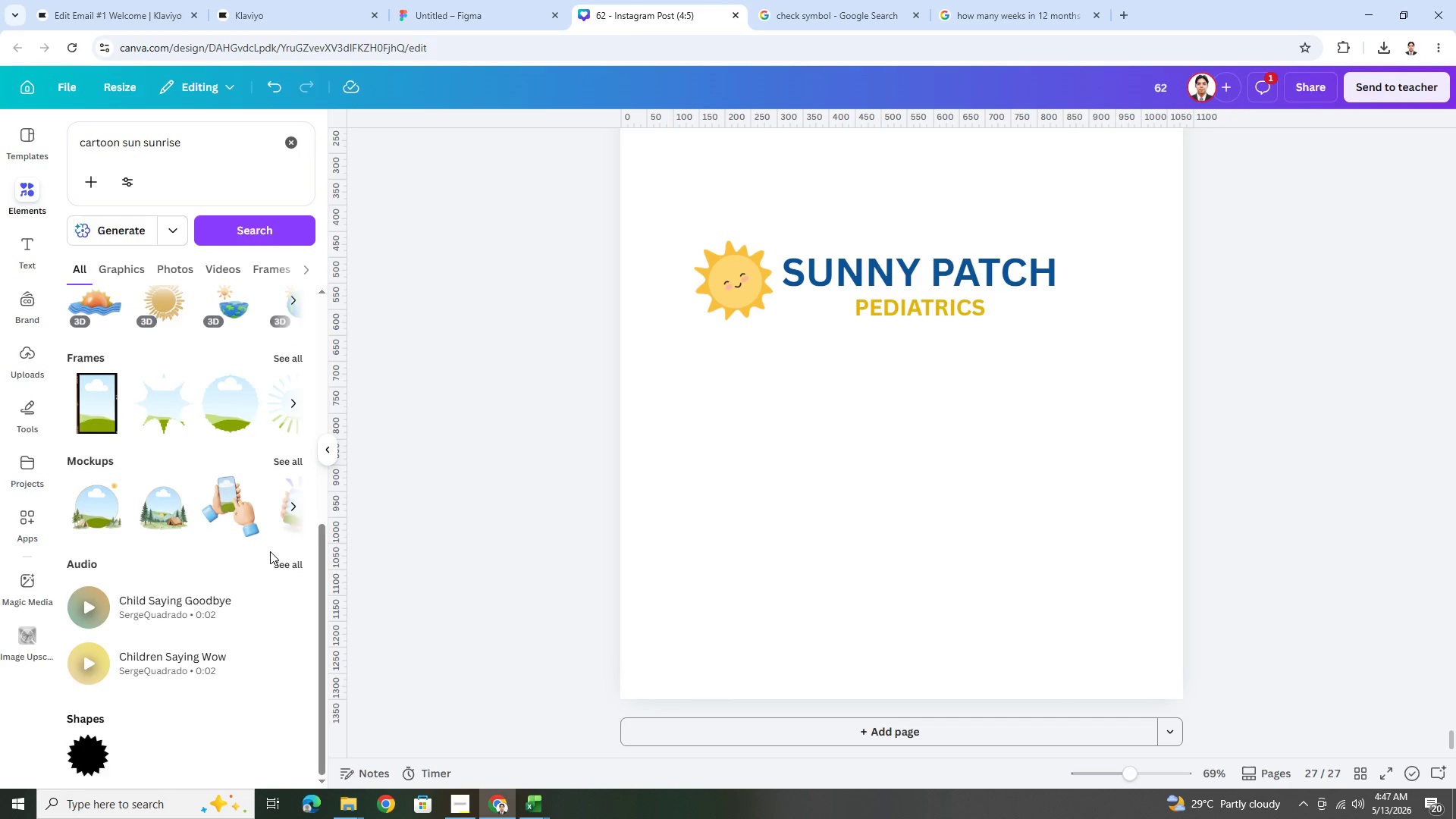 
scroll: coordinate [270, 536], scroll_direction: up, amount: 7.0
 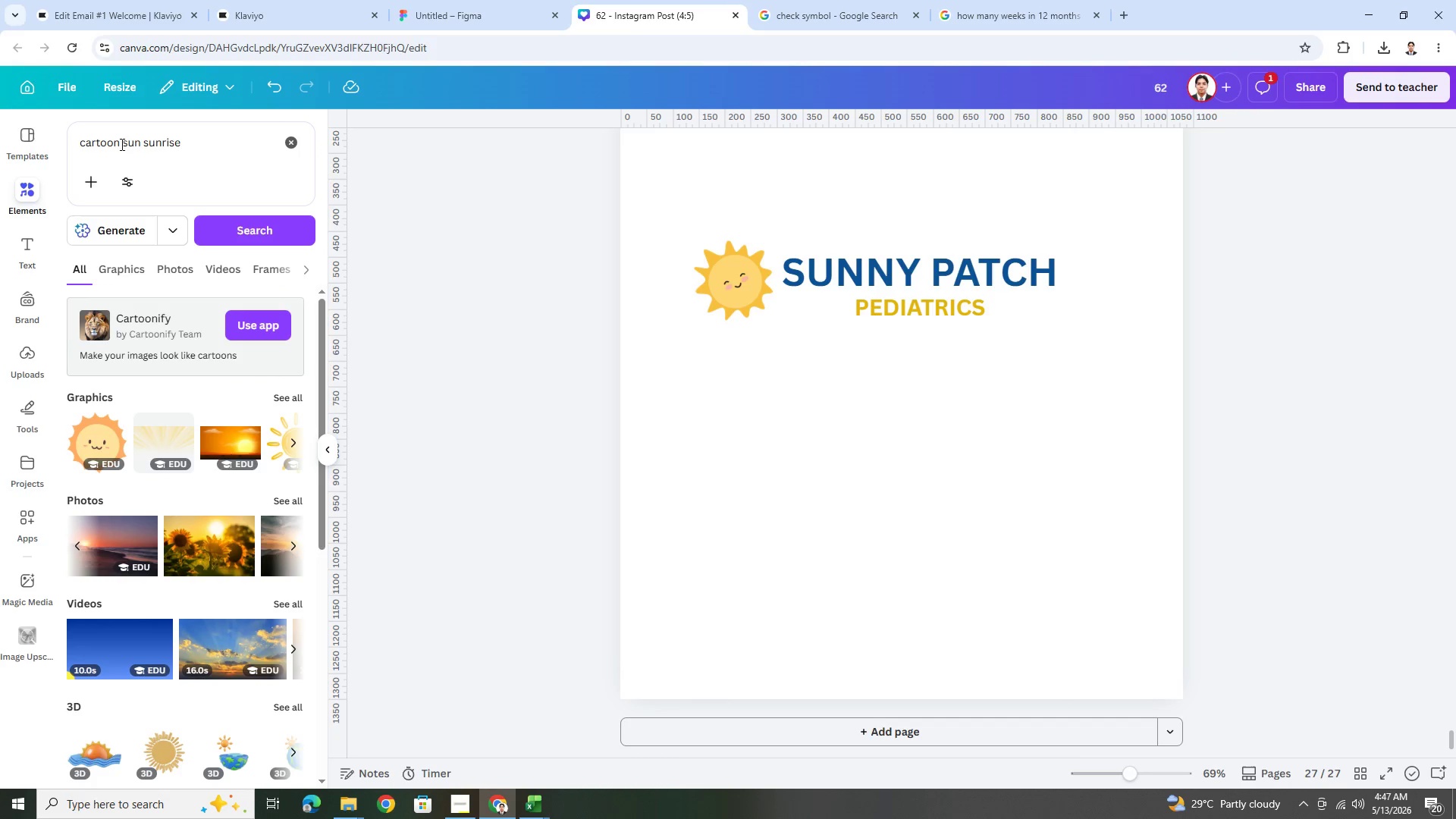 
left_click_drag(start_coordinate=[140, 139], to_coordinate=[218, 146])
 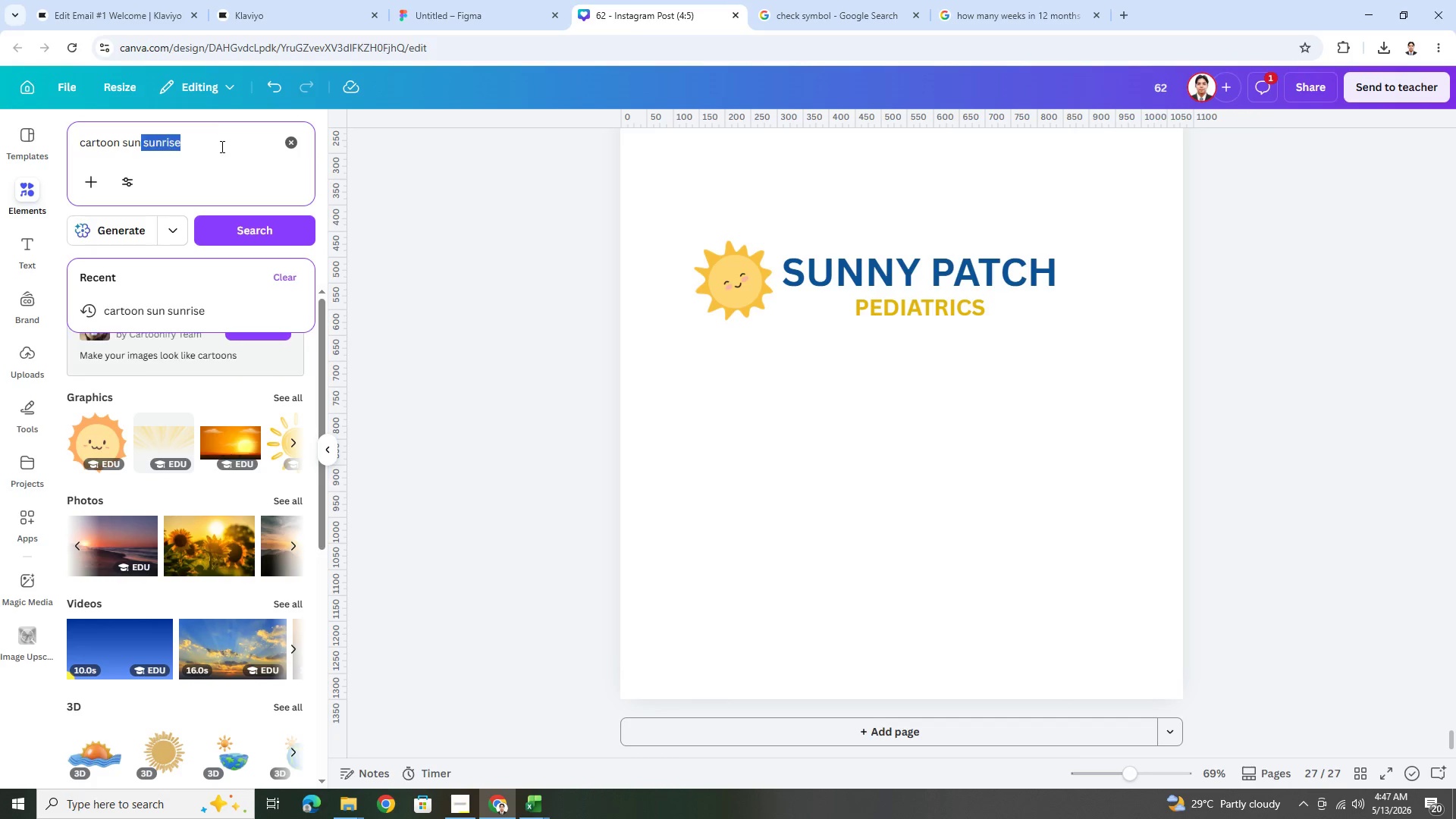 
key(Backspace)
 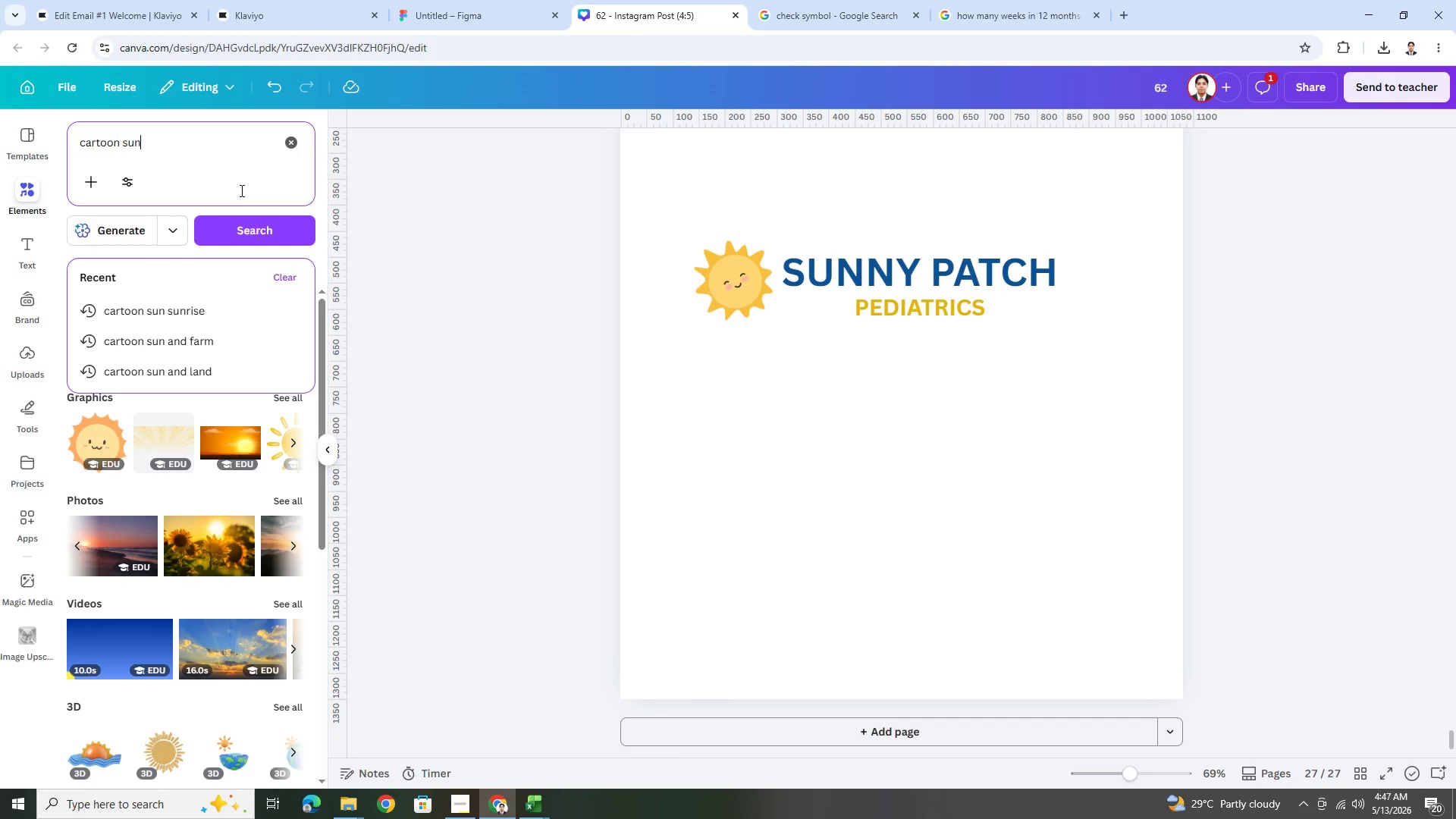 
key(Enter)
 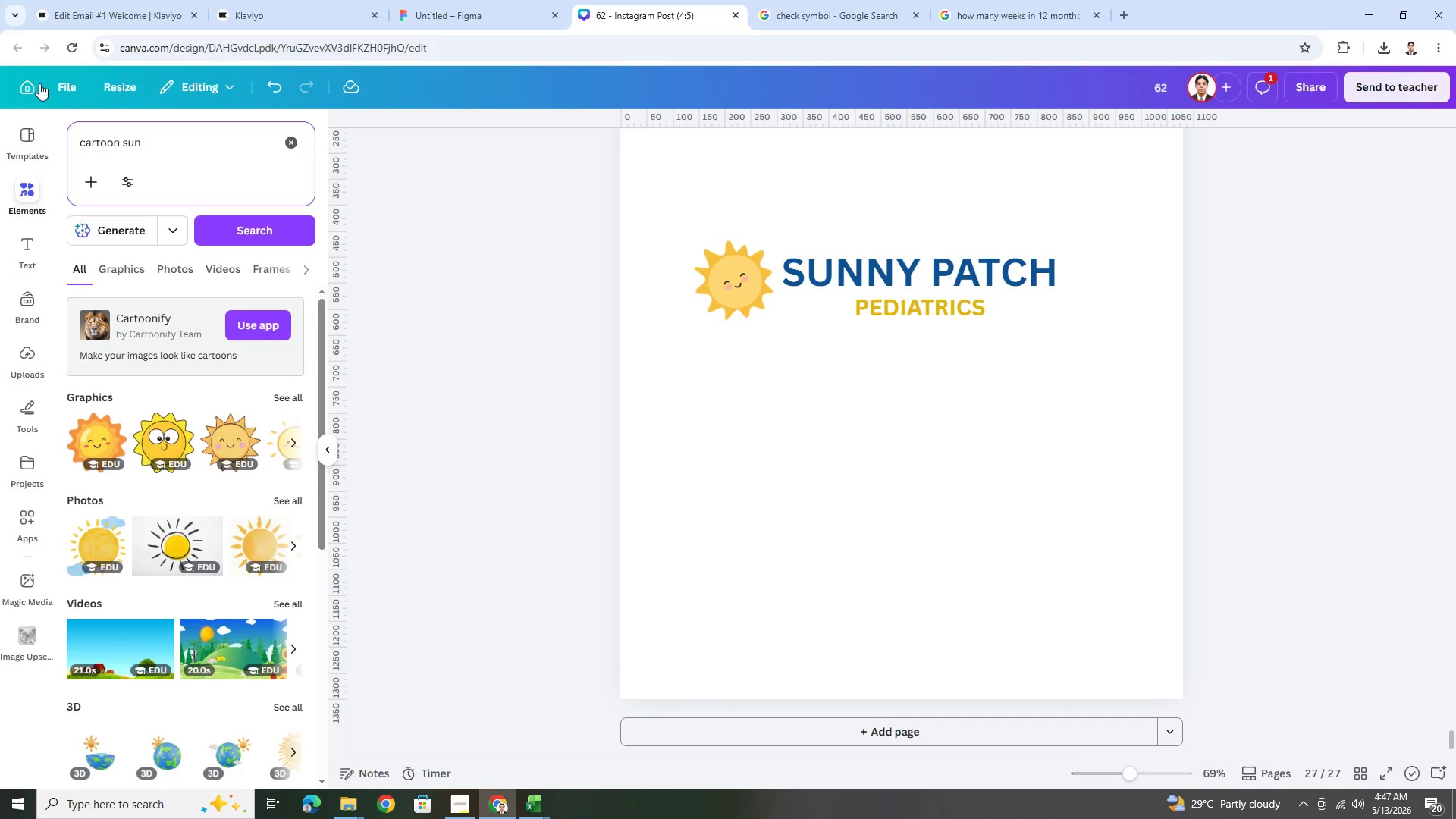 
left_click([97, 4])
 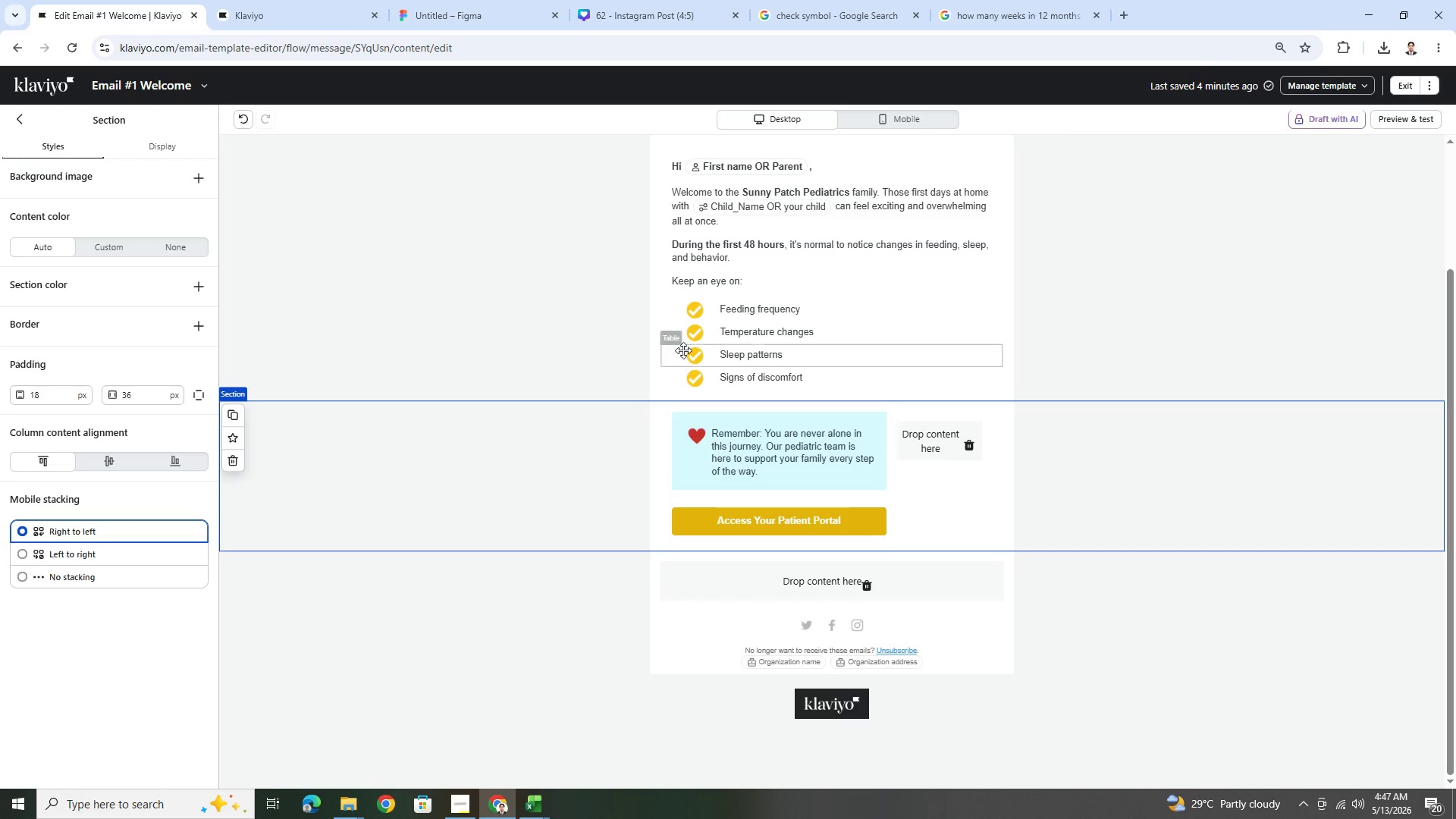 
mouse_move([426, 3])
 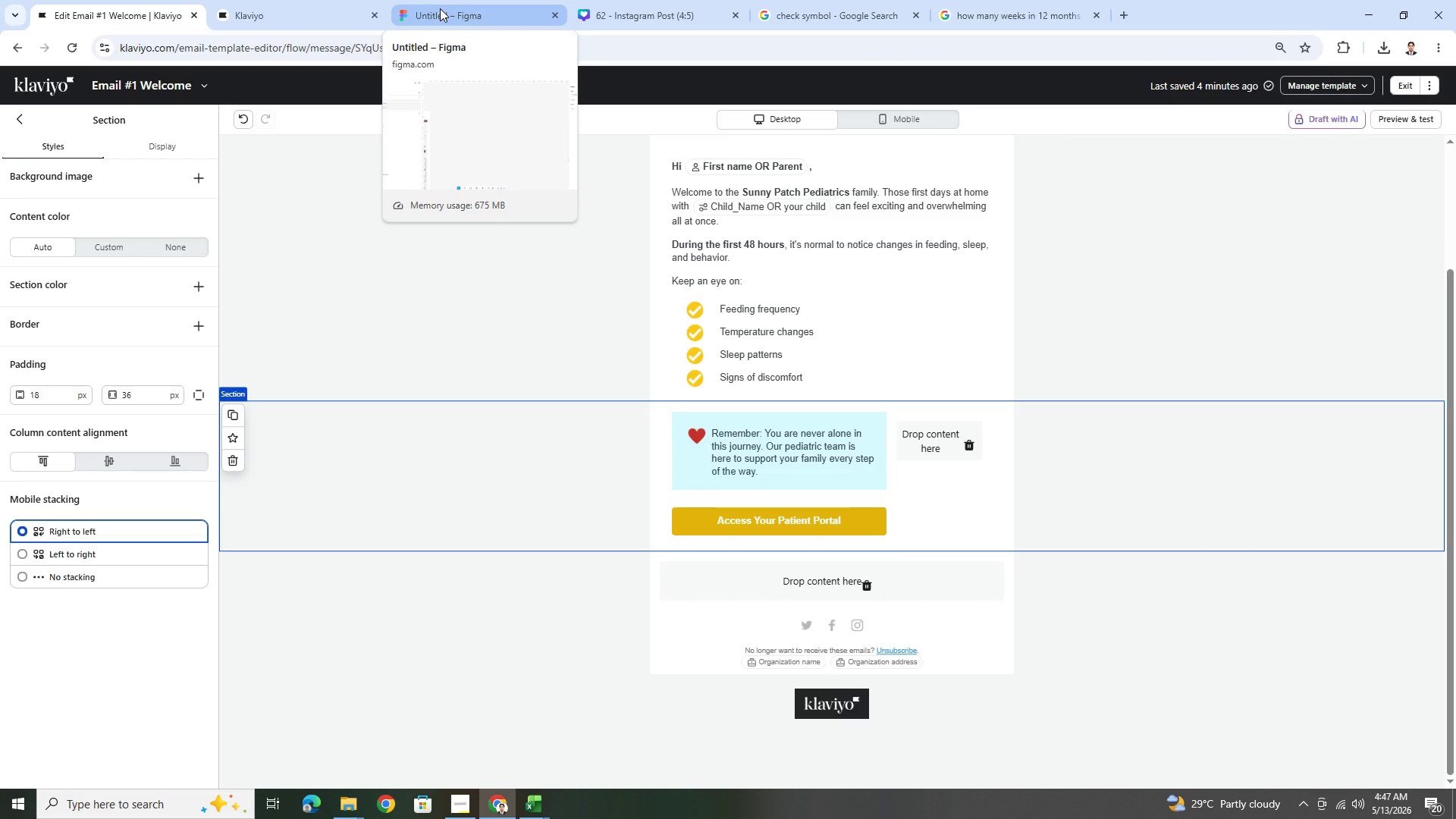 
left_click([440, 8])
 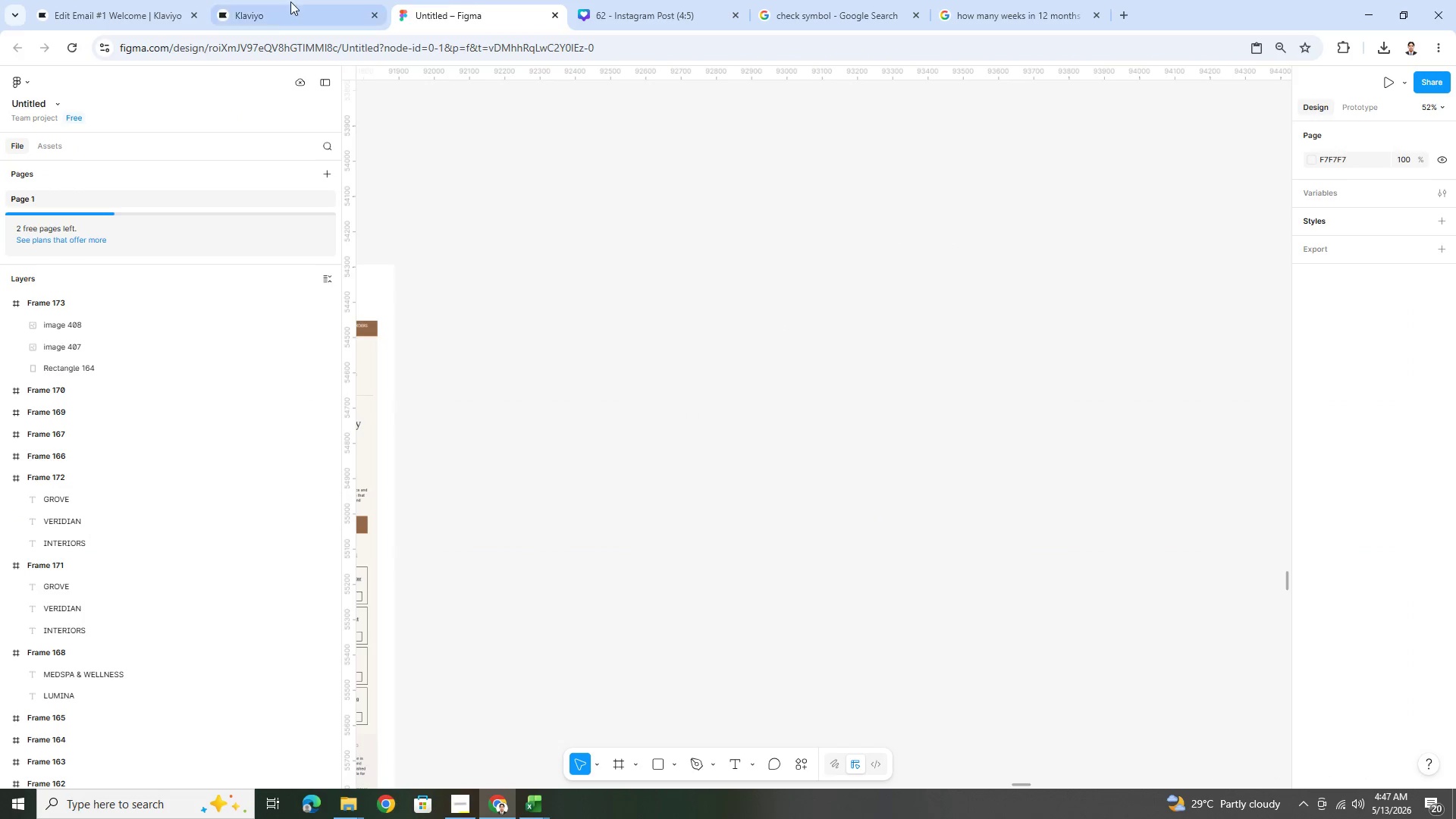 
left_click([287, 1])
 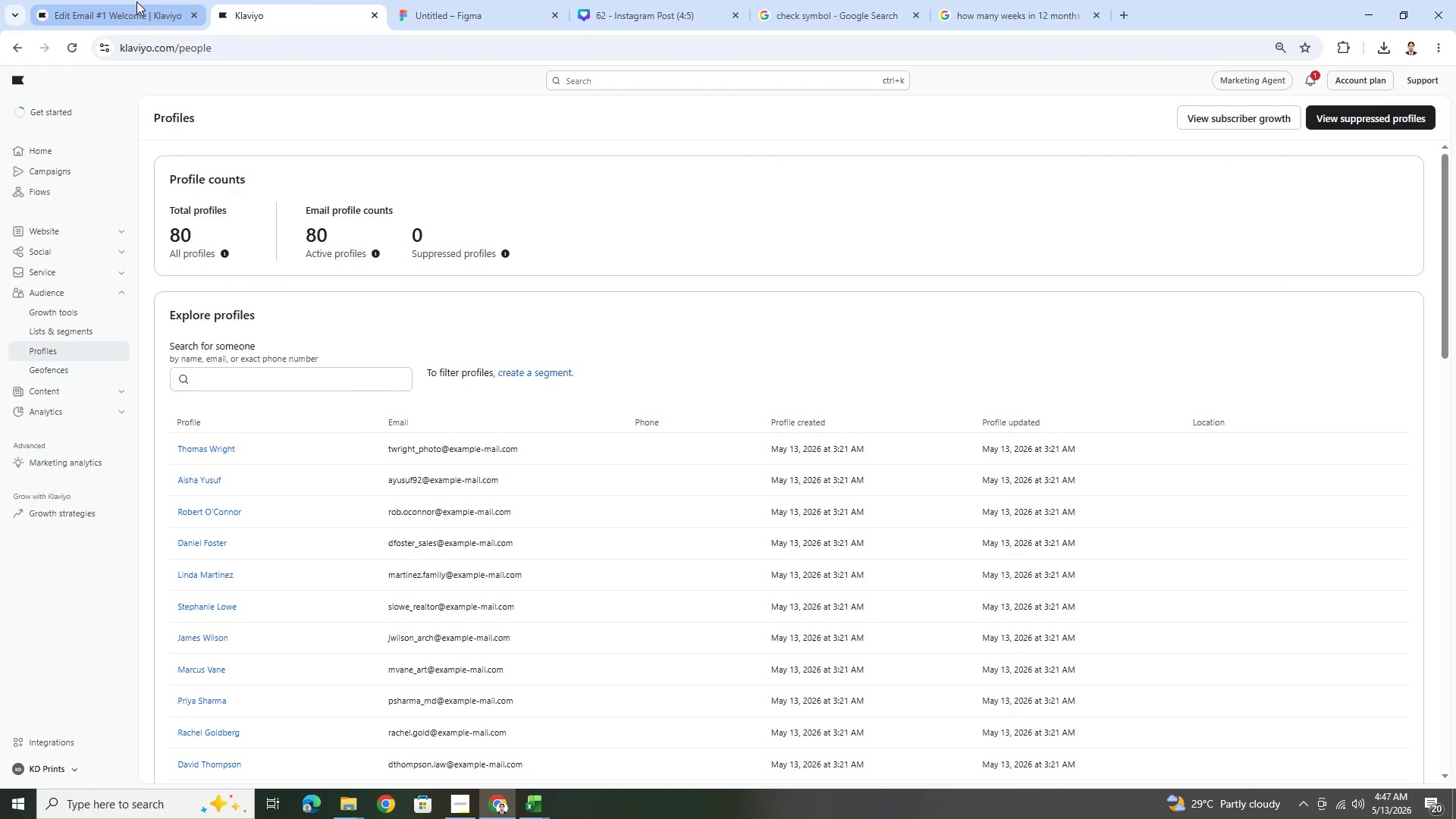 
left_click([129, 2])
 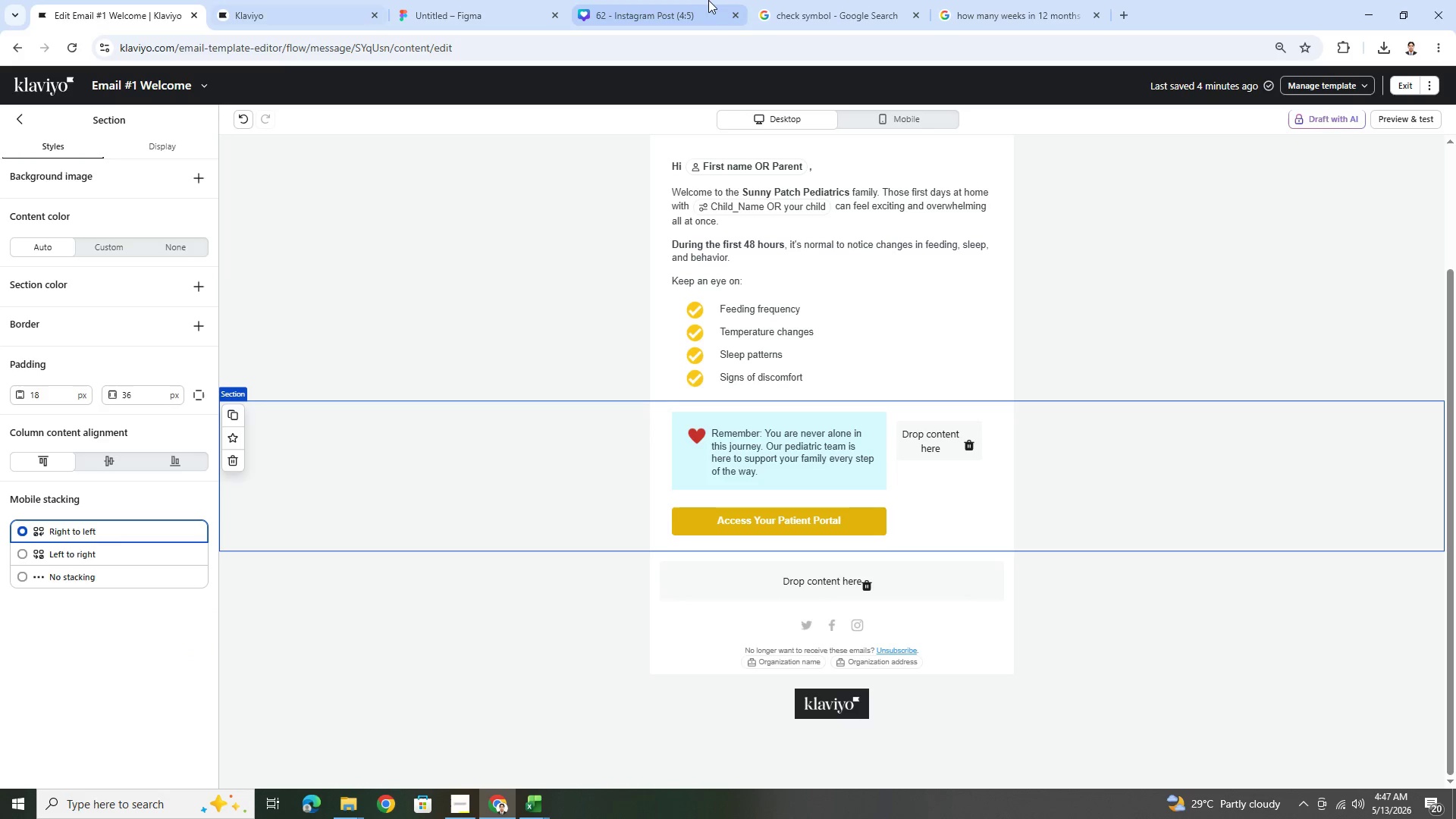 
left_click([661, 2])
 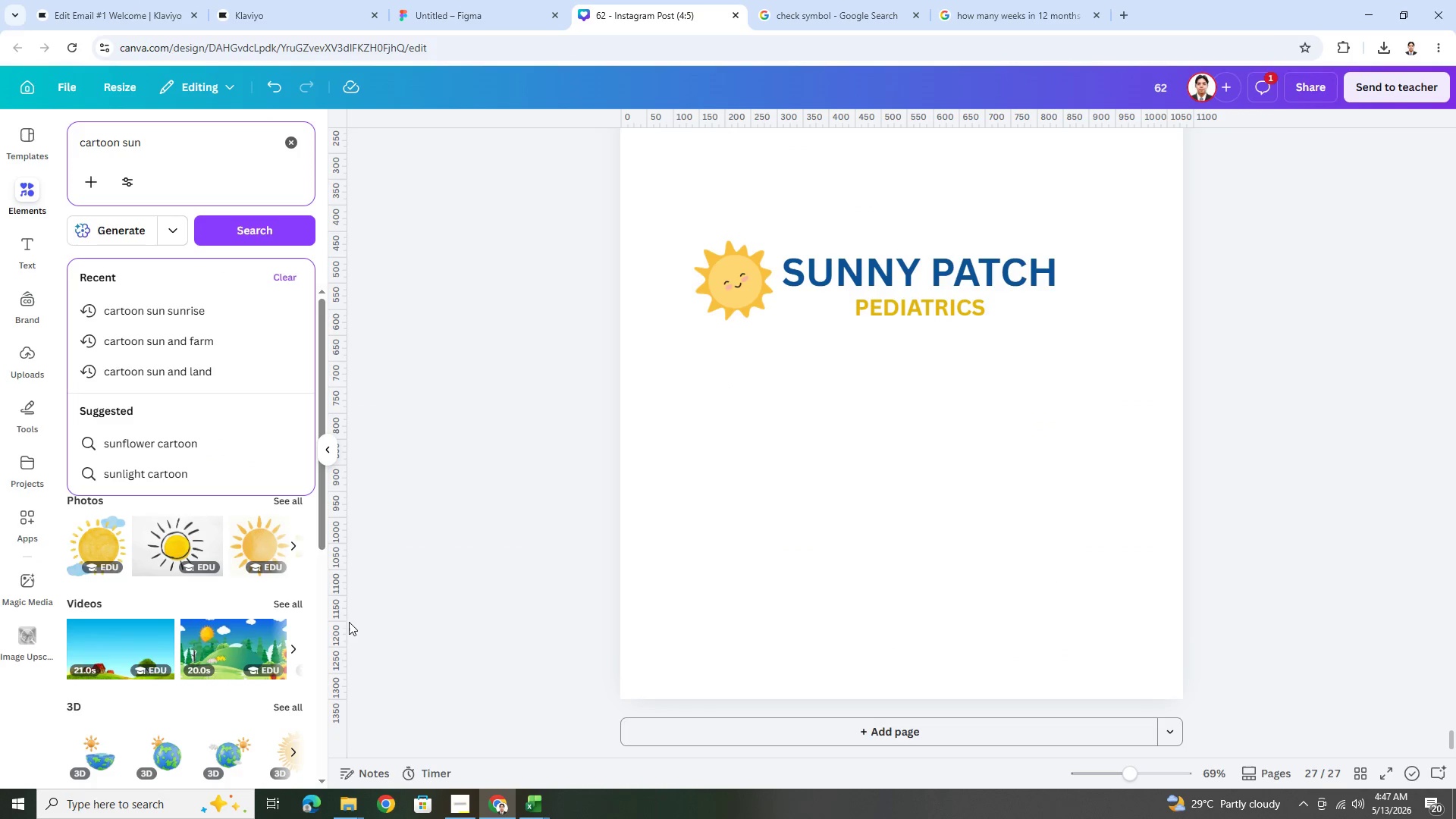 
left_click([324, 538])
 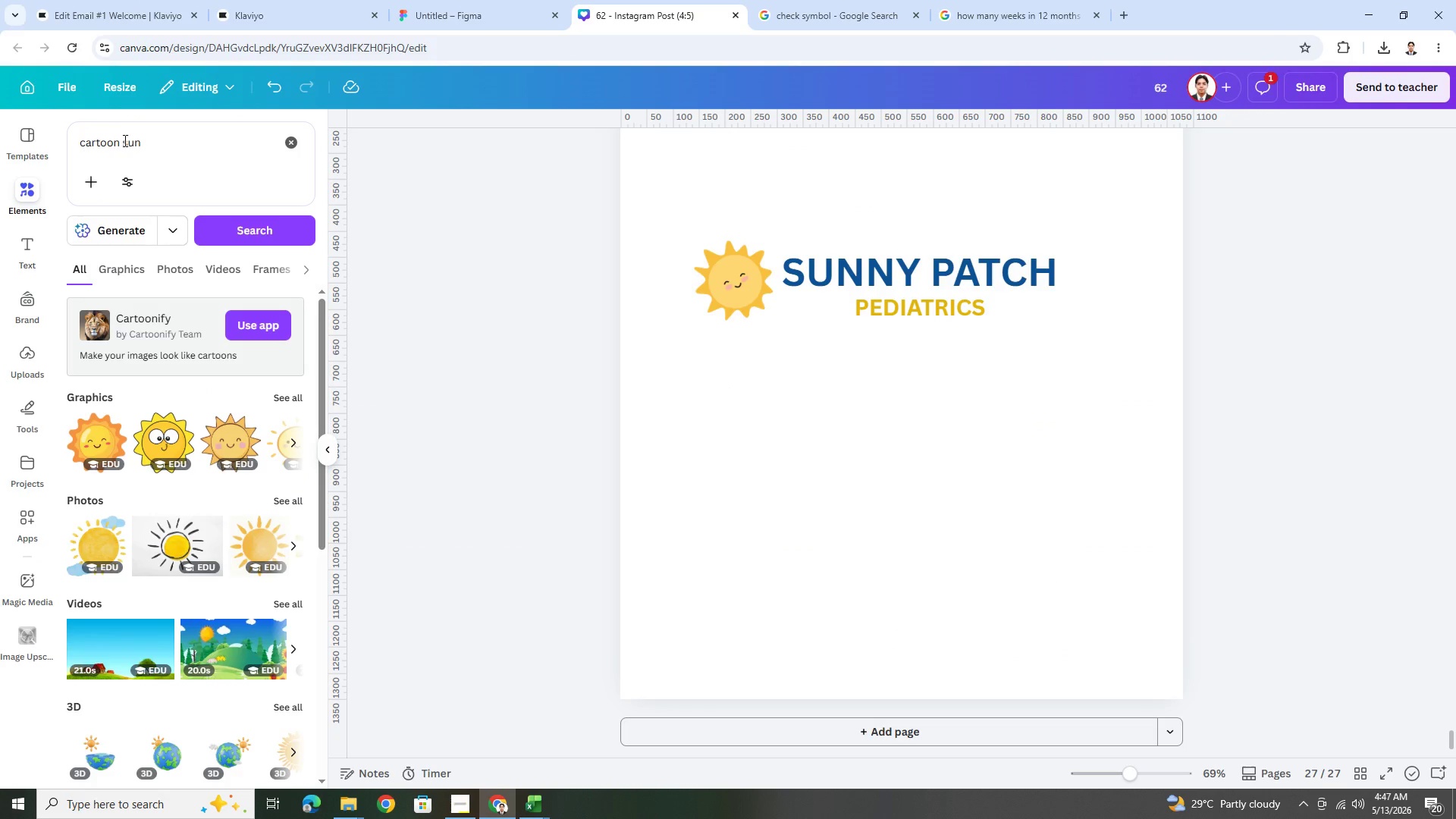 
left_click_drag(start_coordinate=[124, 140], to_coordinate=[169, 147])
 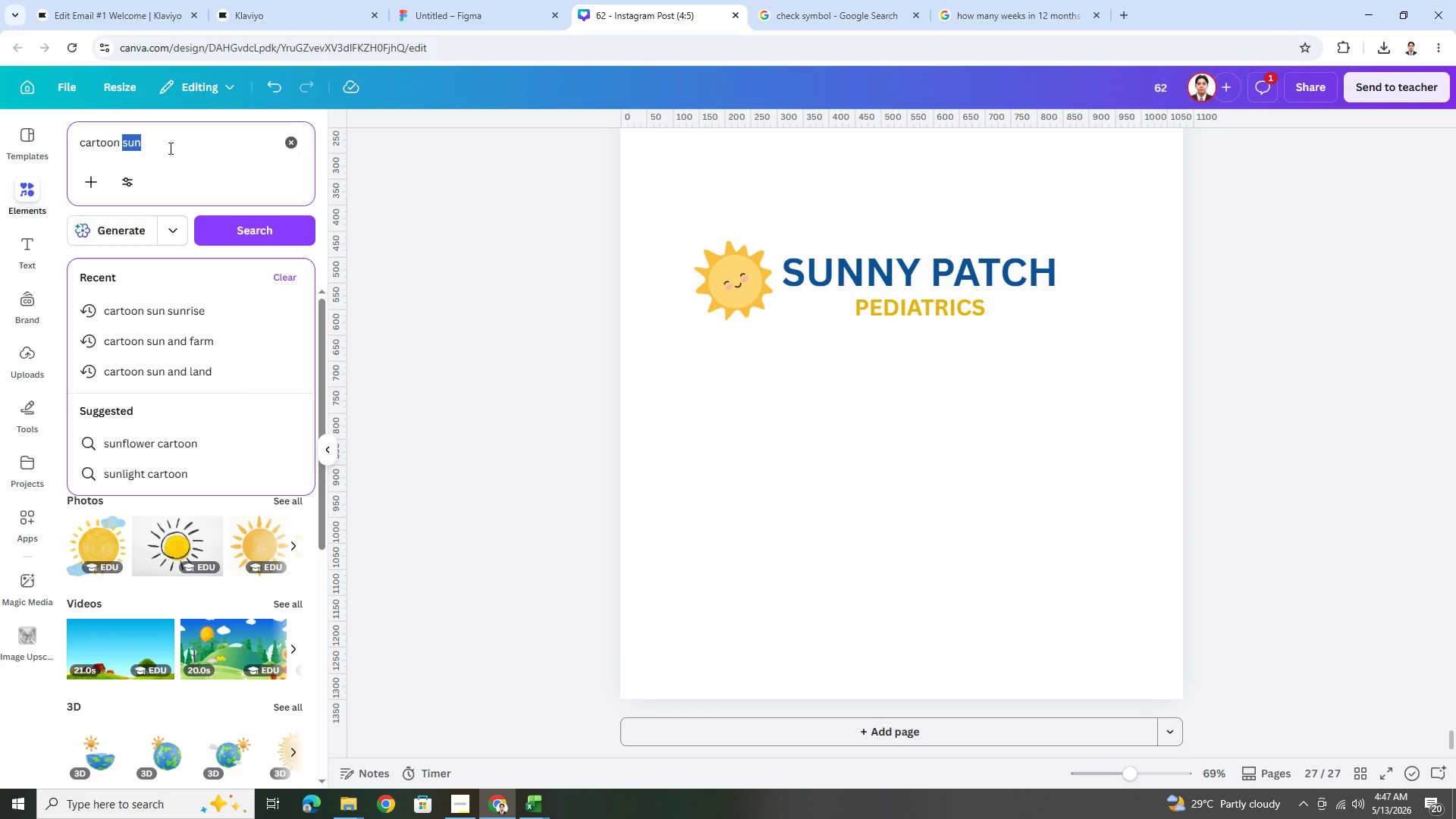 
type(farm)
 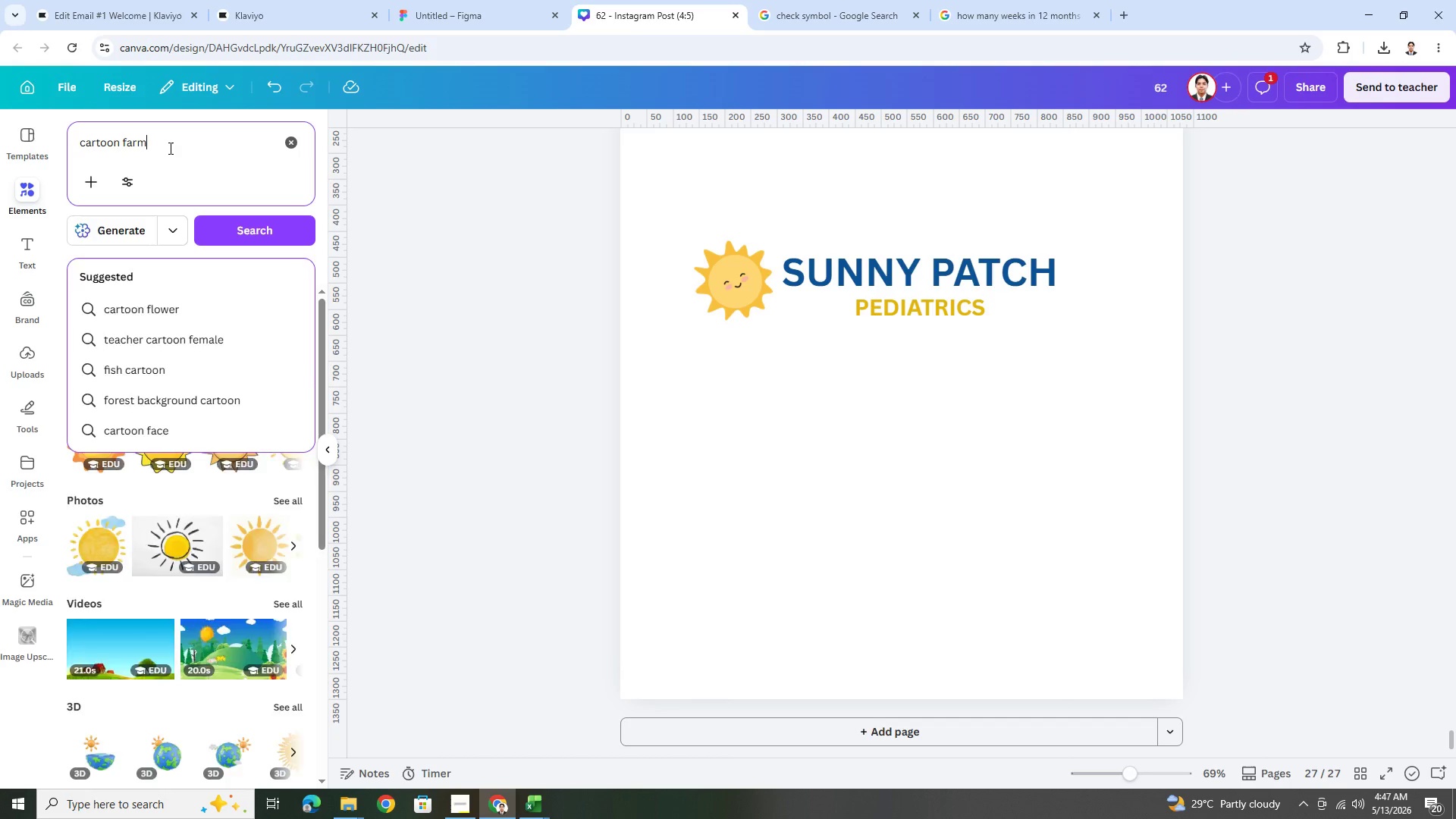 
key(Enter)
 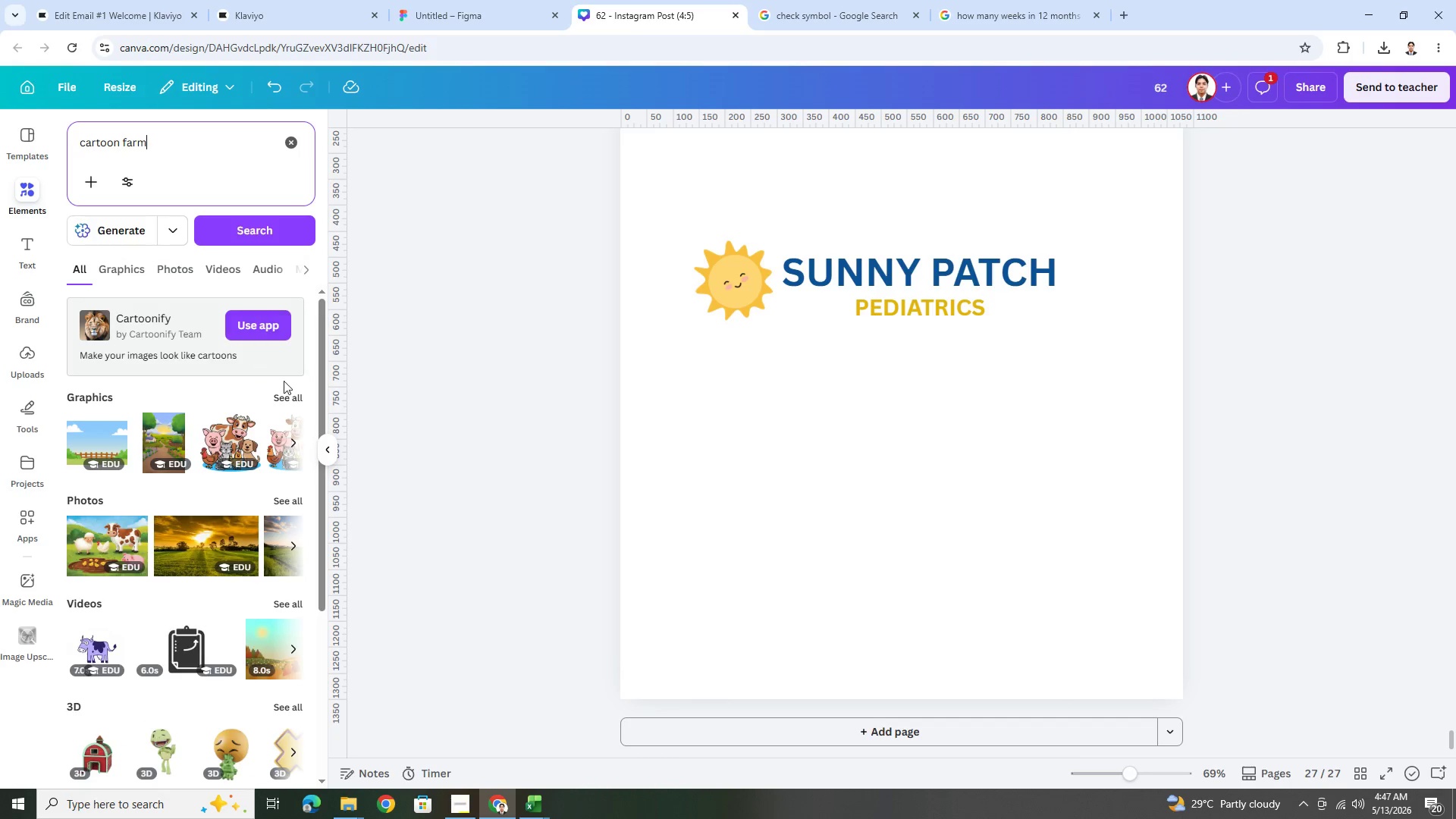 
left_click([292, 391])
 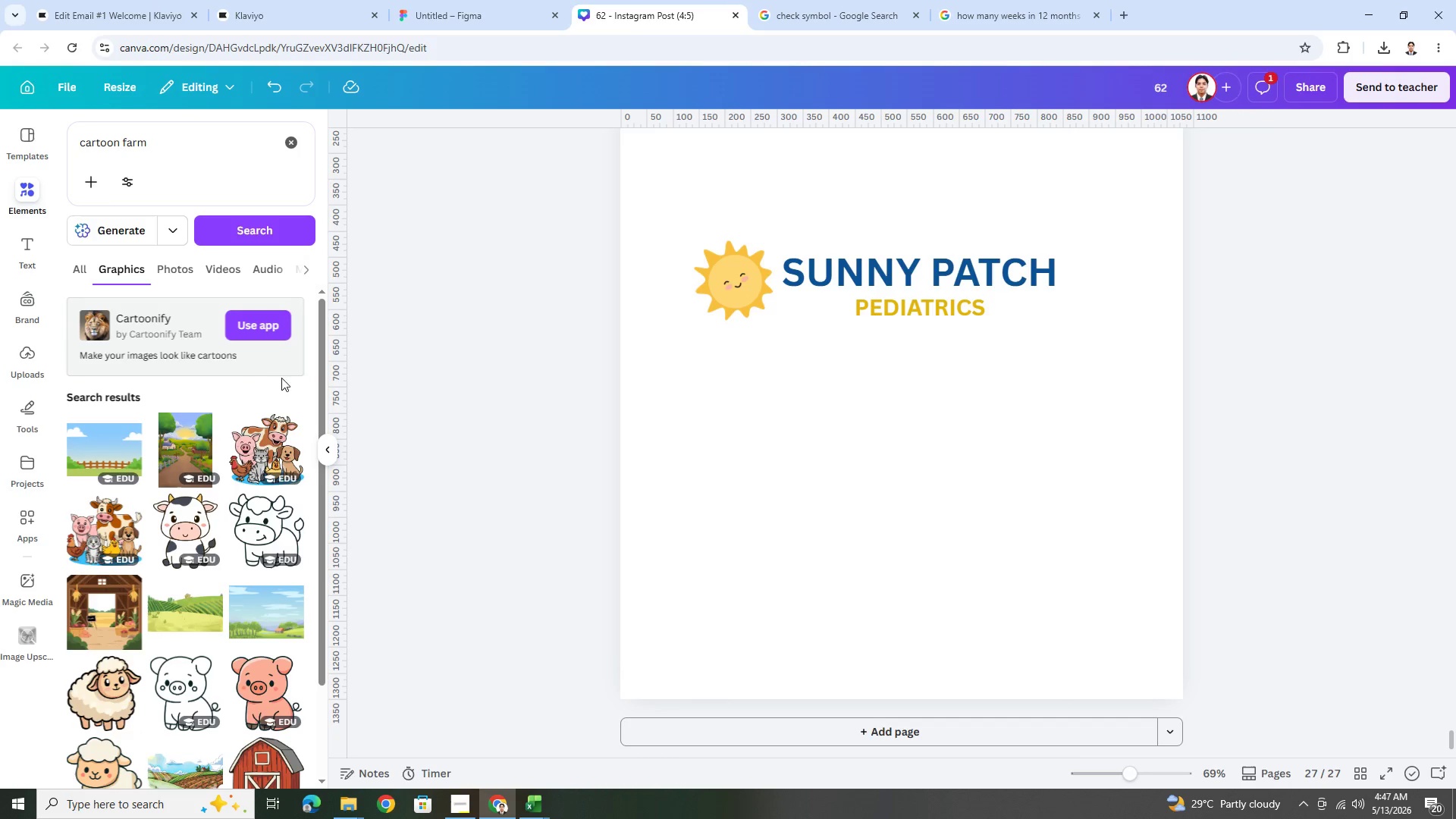 
scroll: coordinate [260, 413], scroll_direction: down, amount: 5.0
 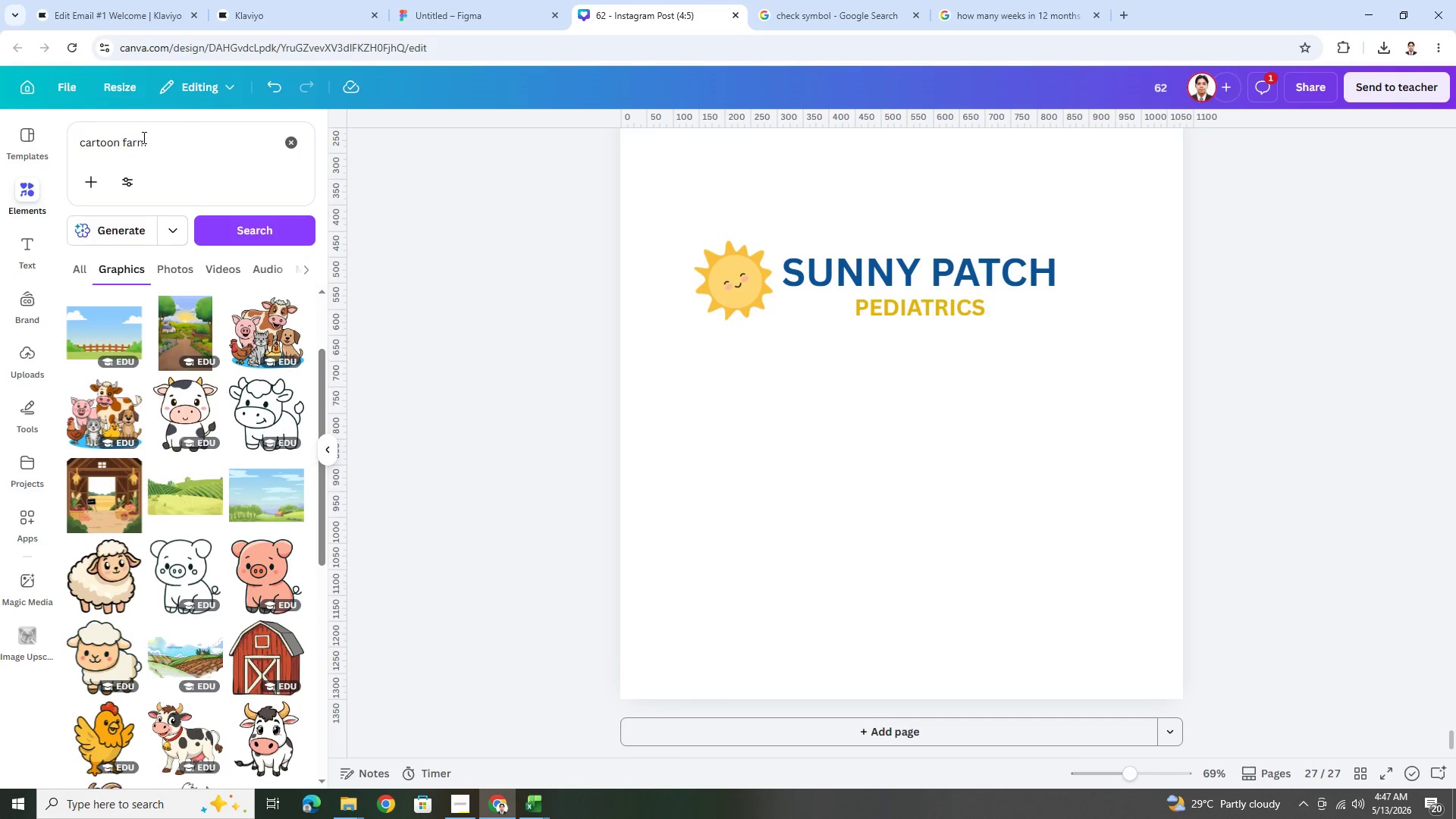 
left_click_drag(start_coordinate=[152, 141], to_coordinate=[124, 145])
 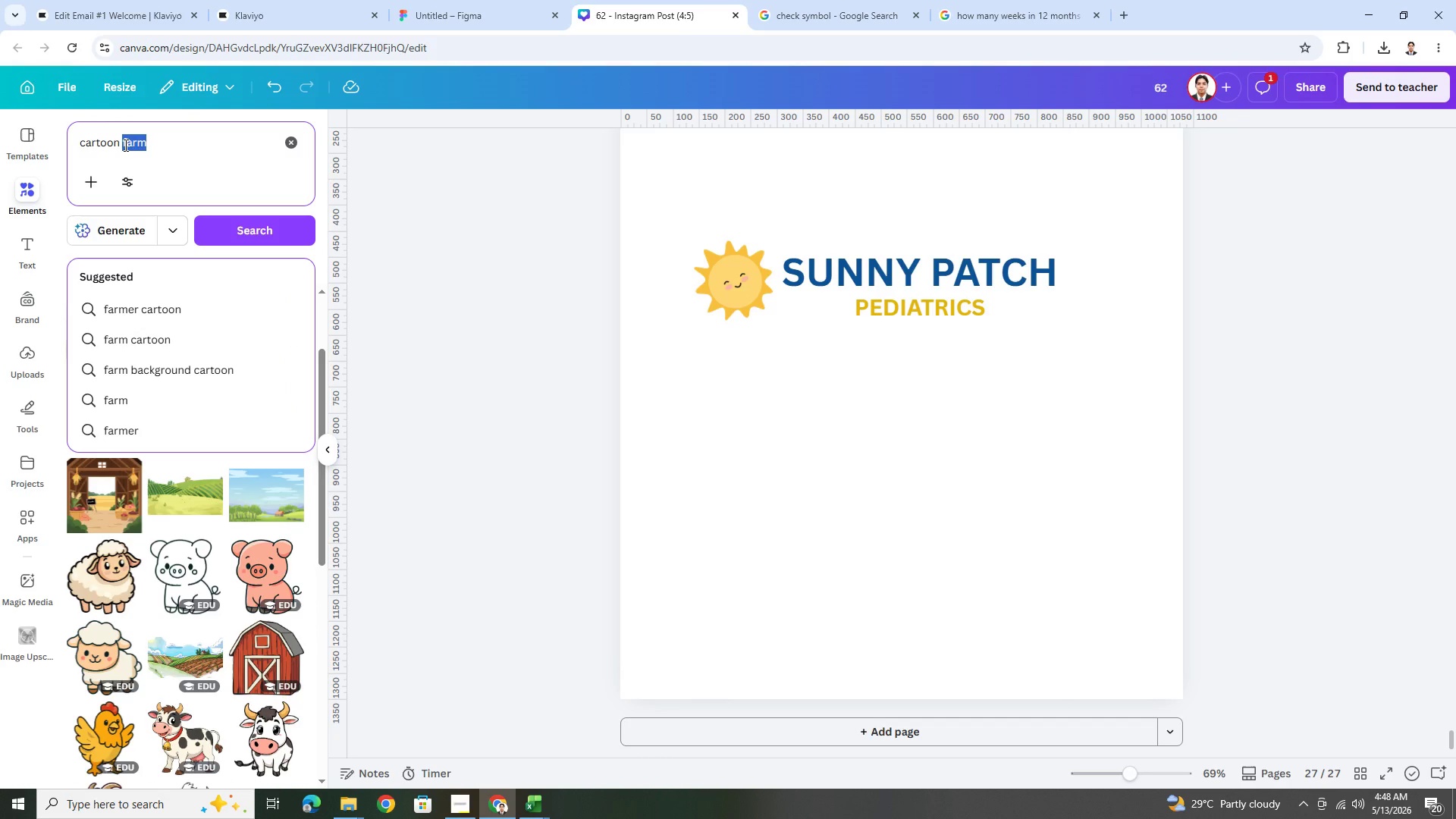 
type(land)
 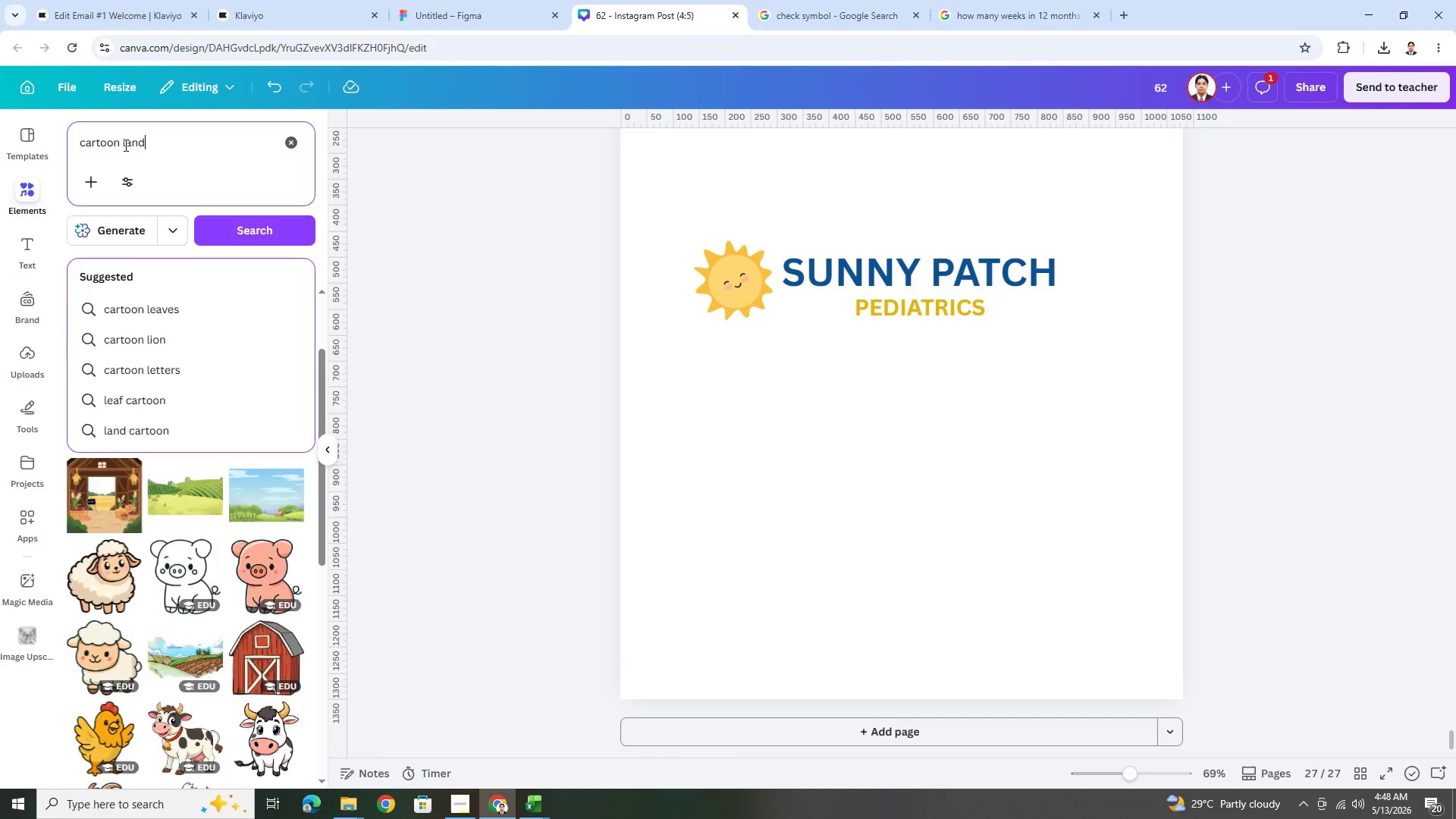 
key(Enter)
 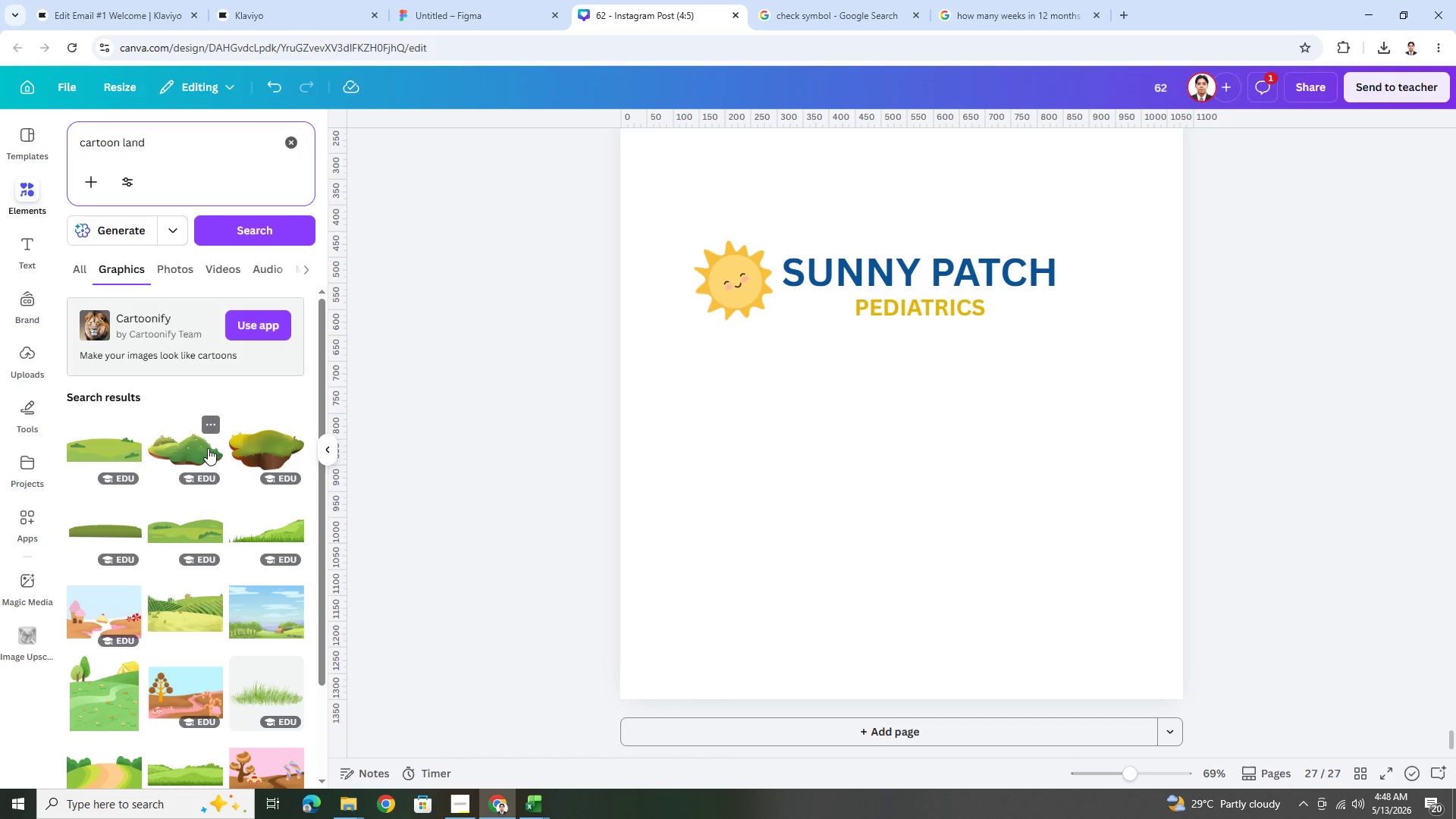 
scroll: coordinate [253, 615], scroll_direction: down, amount: 9.0
 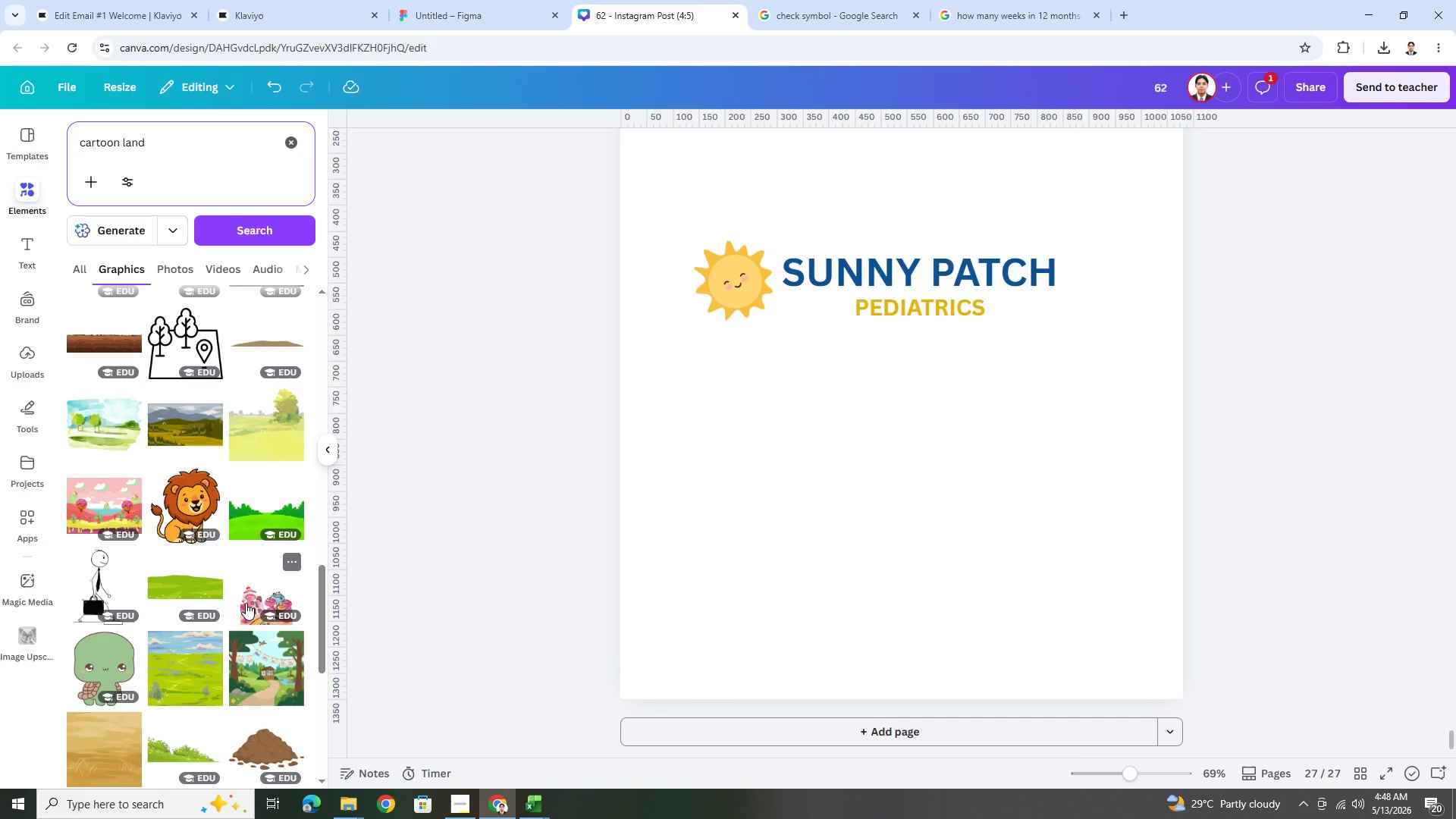 
scroll: coordinate [247, 598], scroll_direction: down, amount: 13.0
 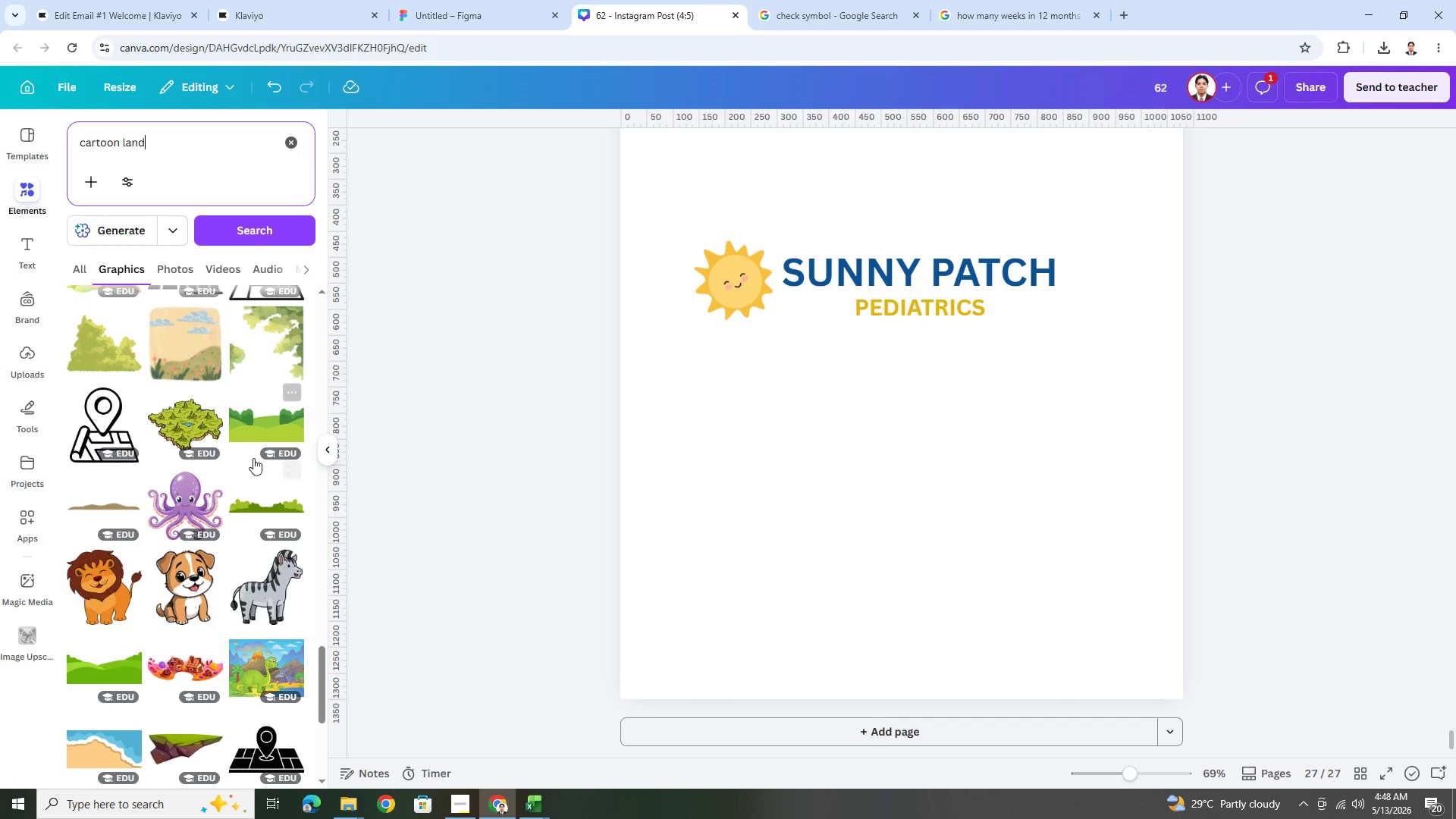 
left_click([258, 432])
 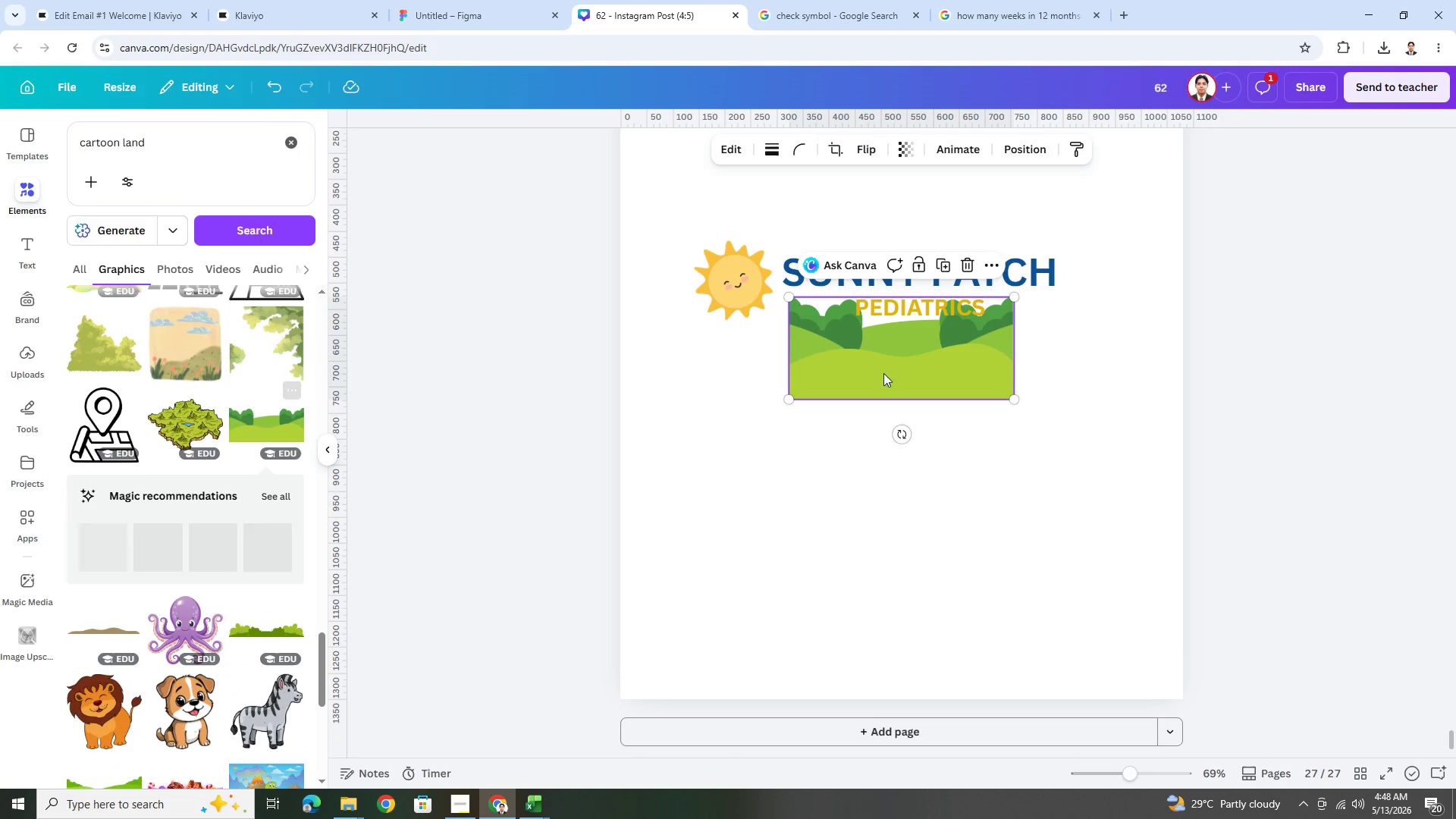 
left_click_drag(start_coordinate=[940, 358], to_coordinate=[861, 487])
 